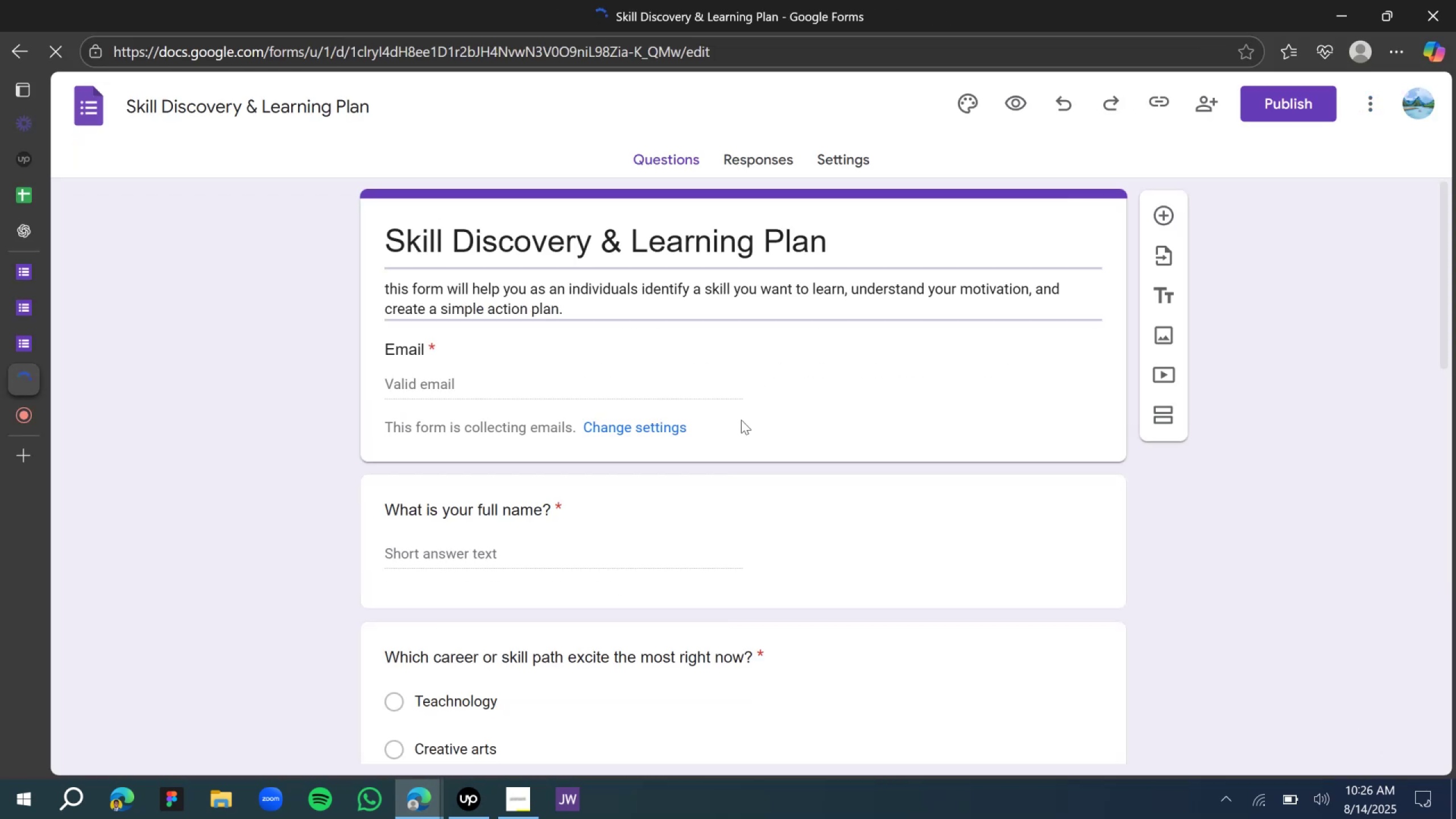 
scroll: coordinate [683, 483], scroll_direction: down, amount: 45.0
 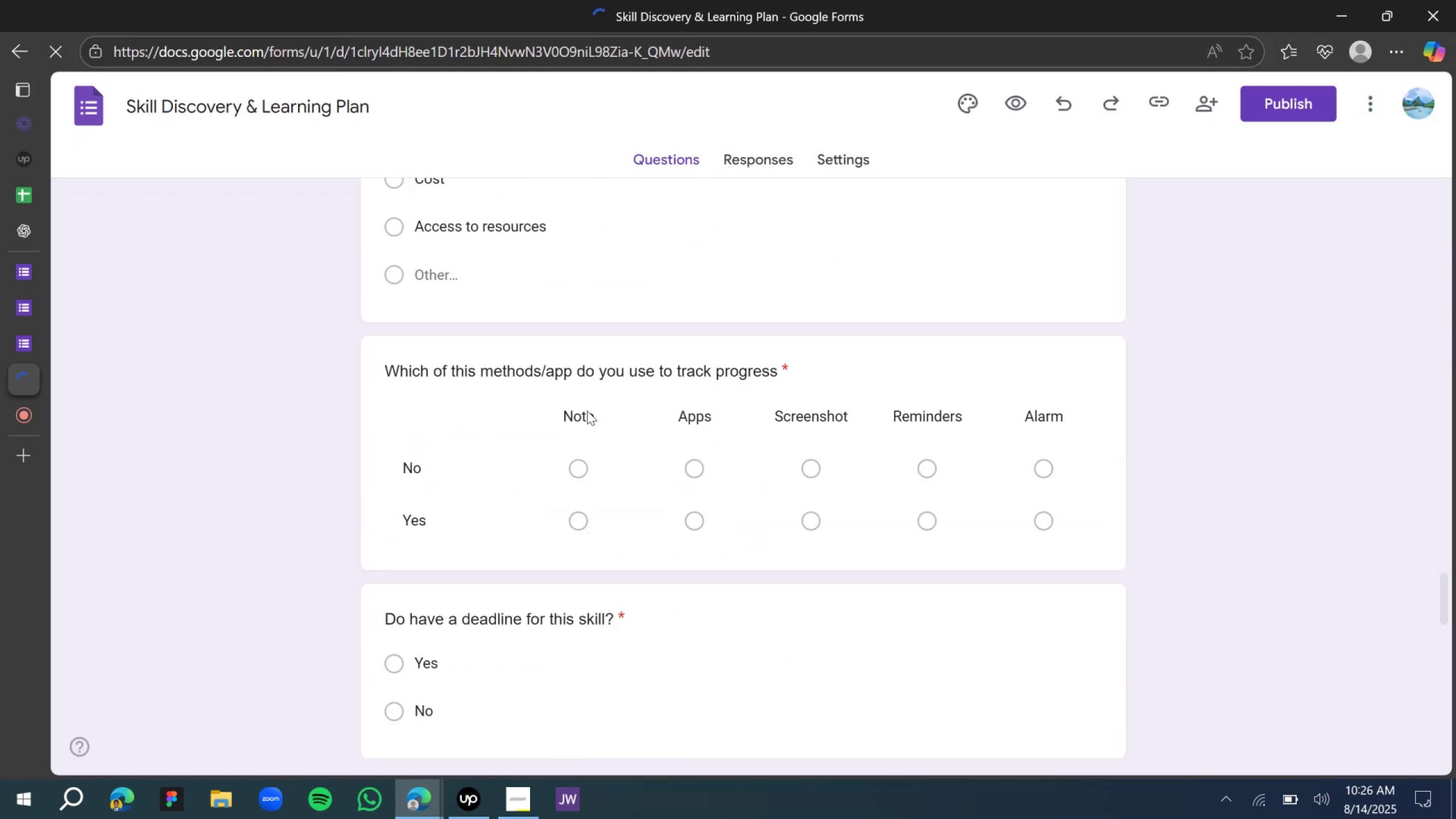 
double_click([752, 373])
 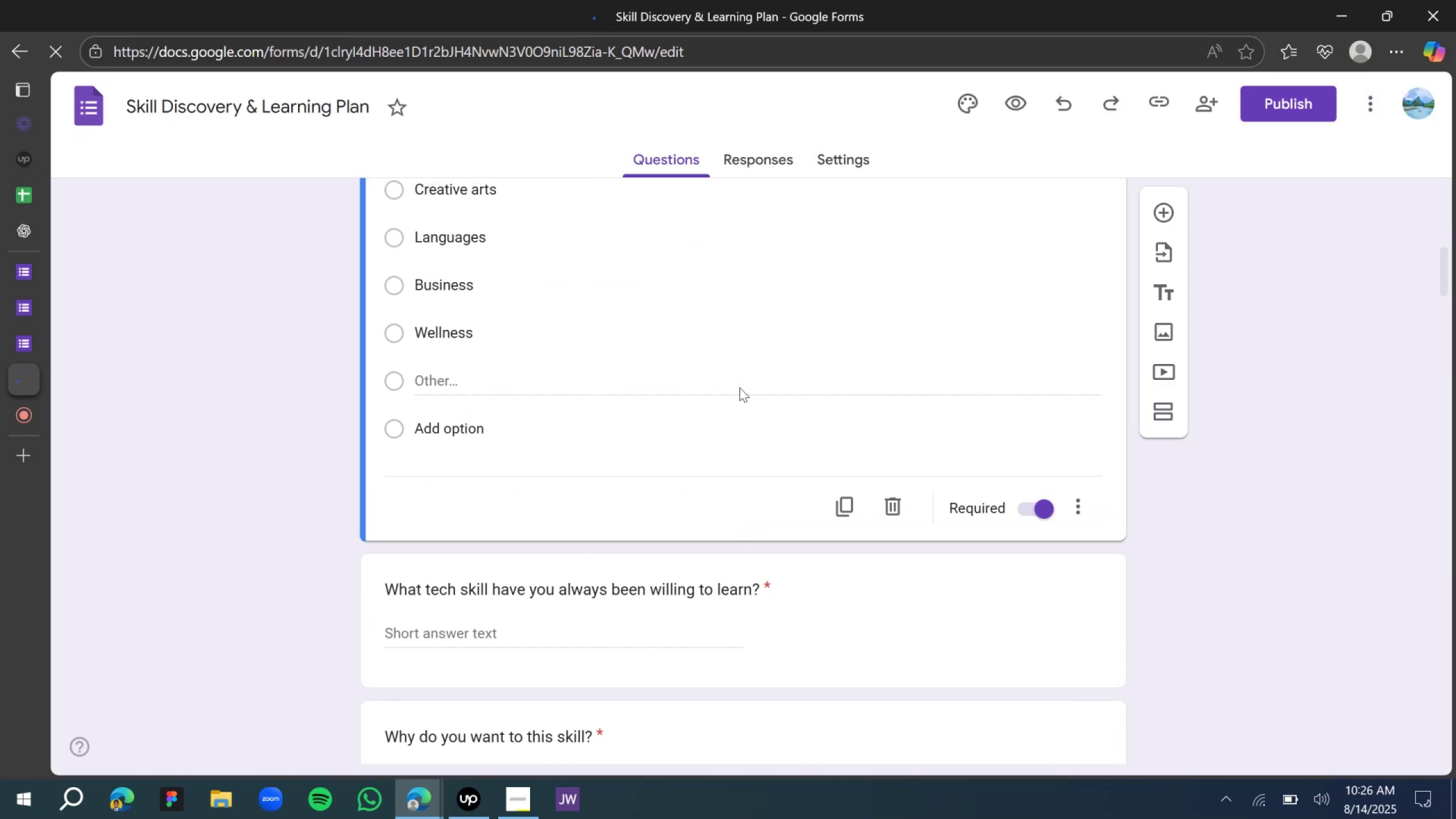 
scroll: coordinate [709, 435], scroll_direction: down, amount: 41.0
 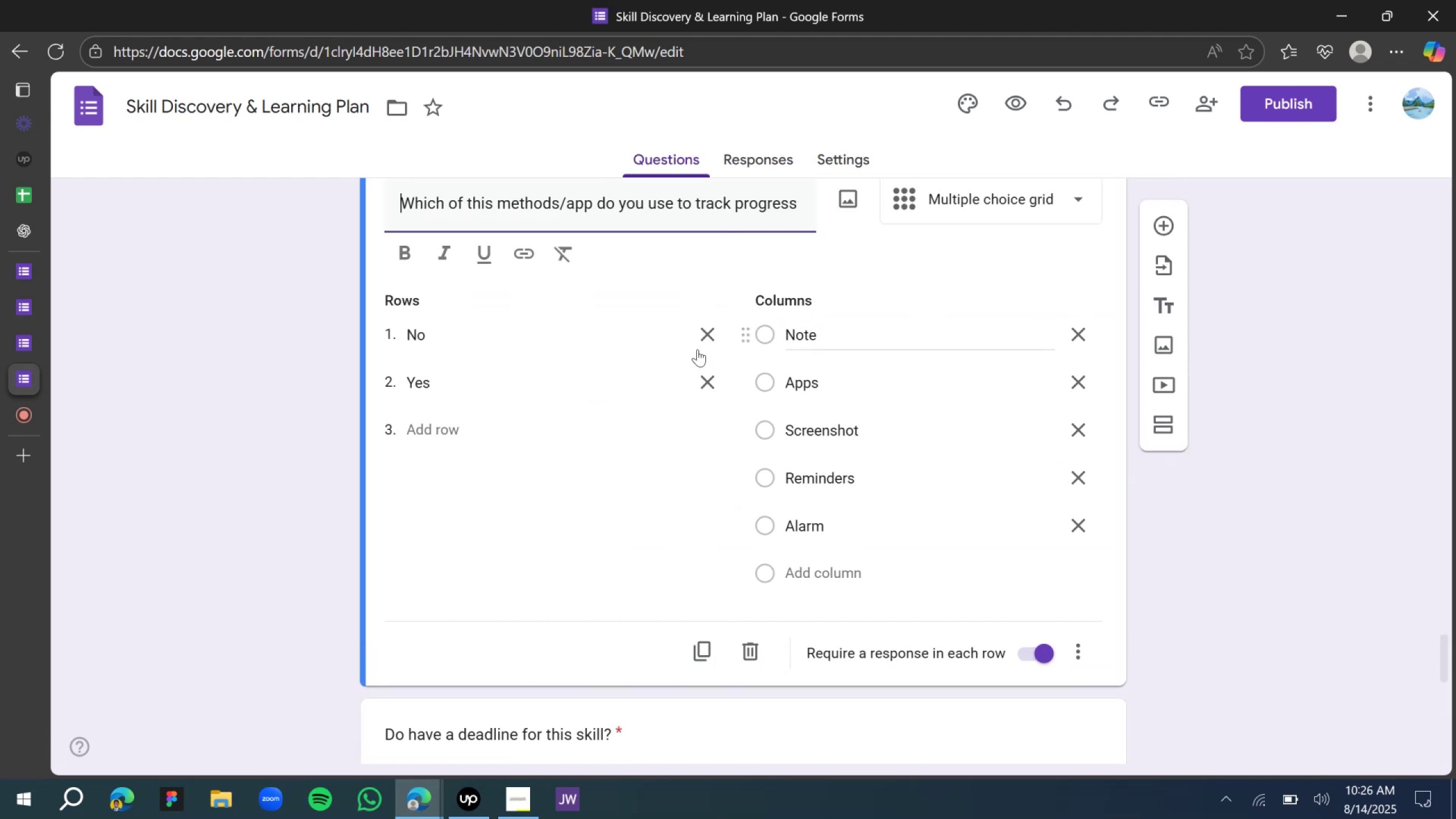 
left_click([824, 345])
 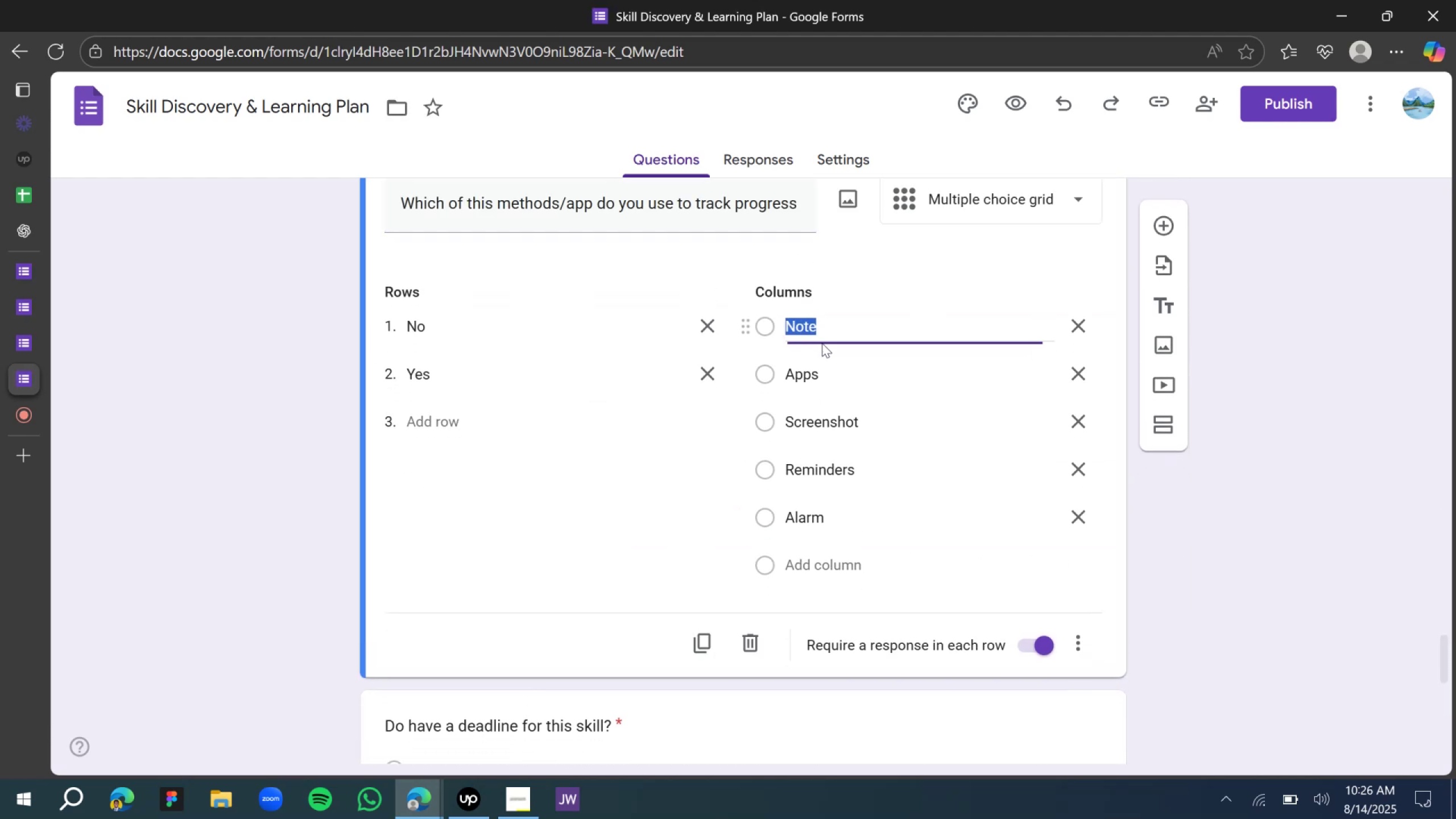 
key(Control+C)
 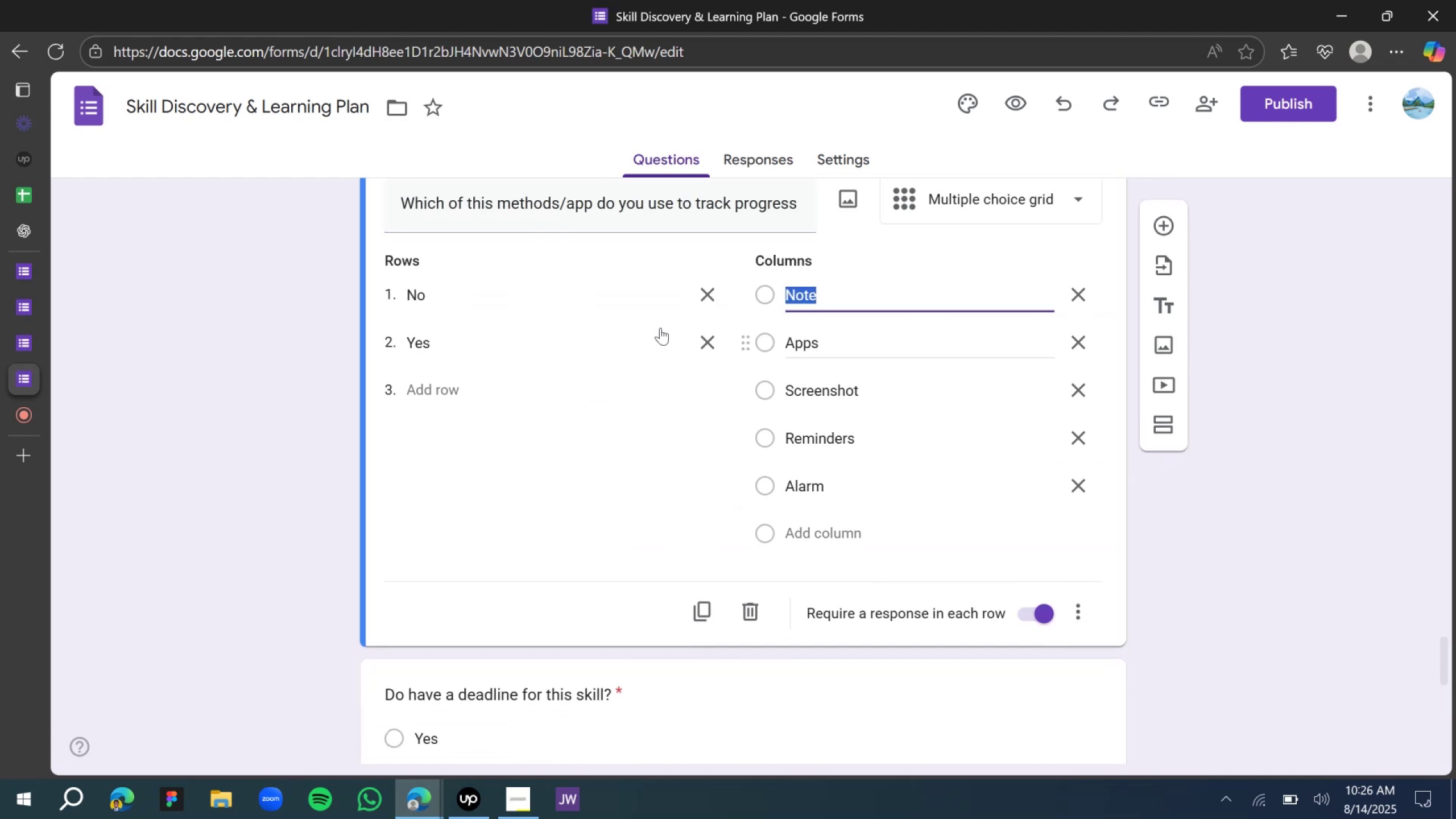 
key(Control+C)
 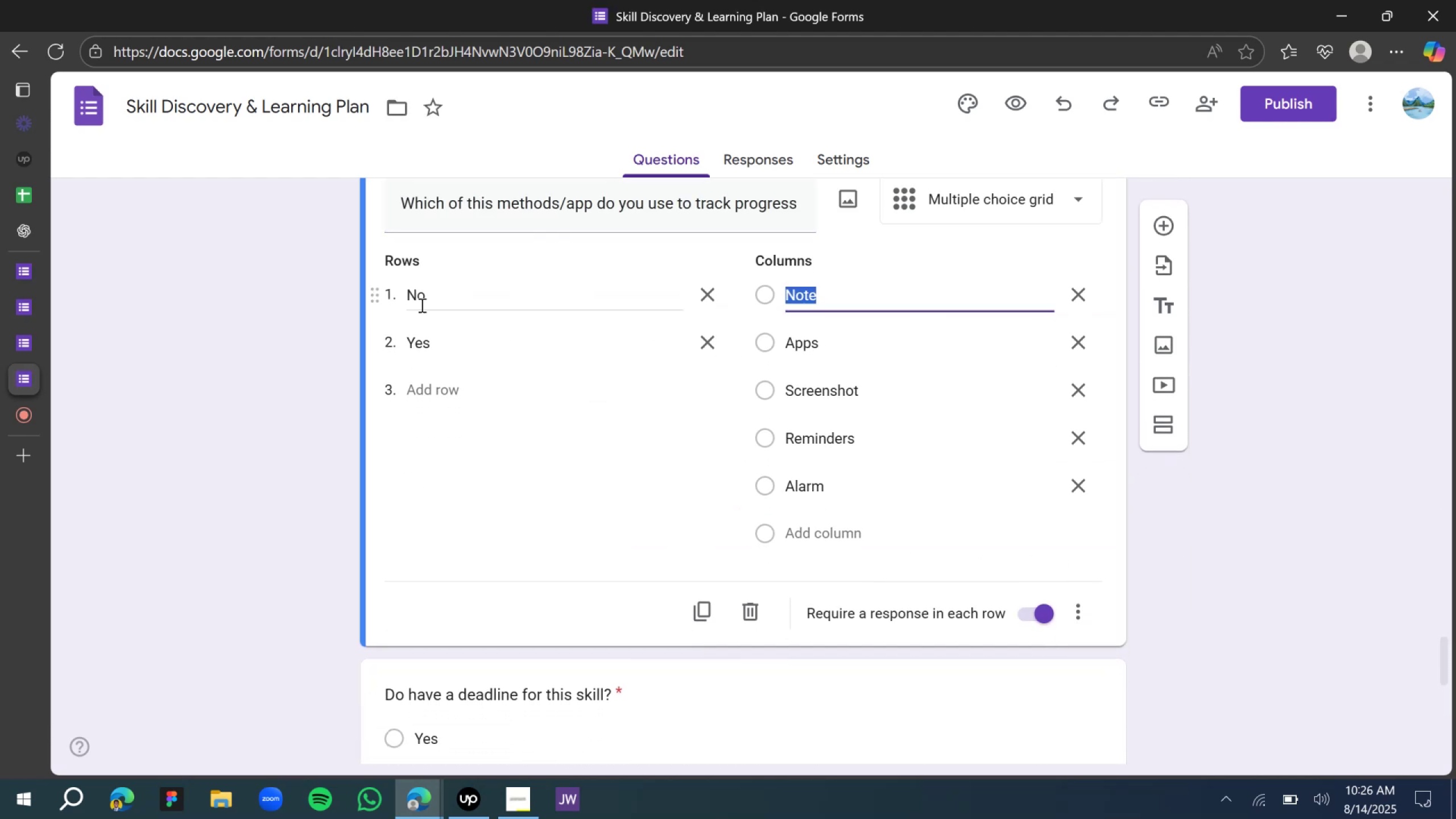 
left_click([417, 289])
 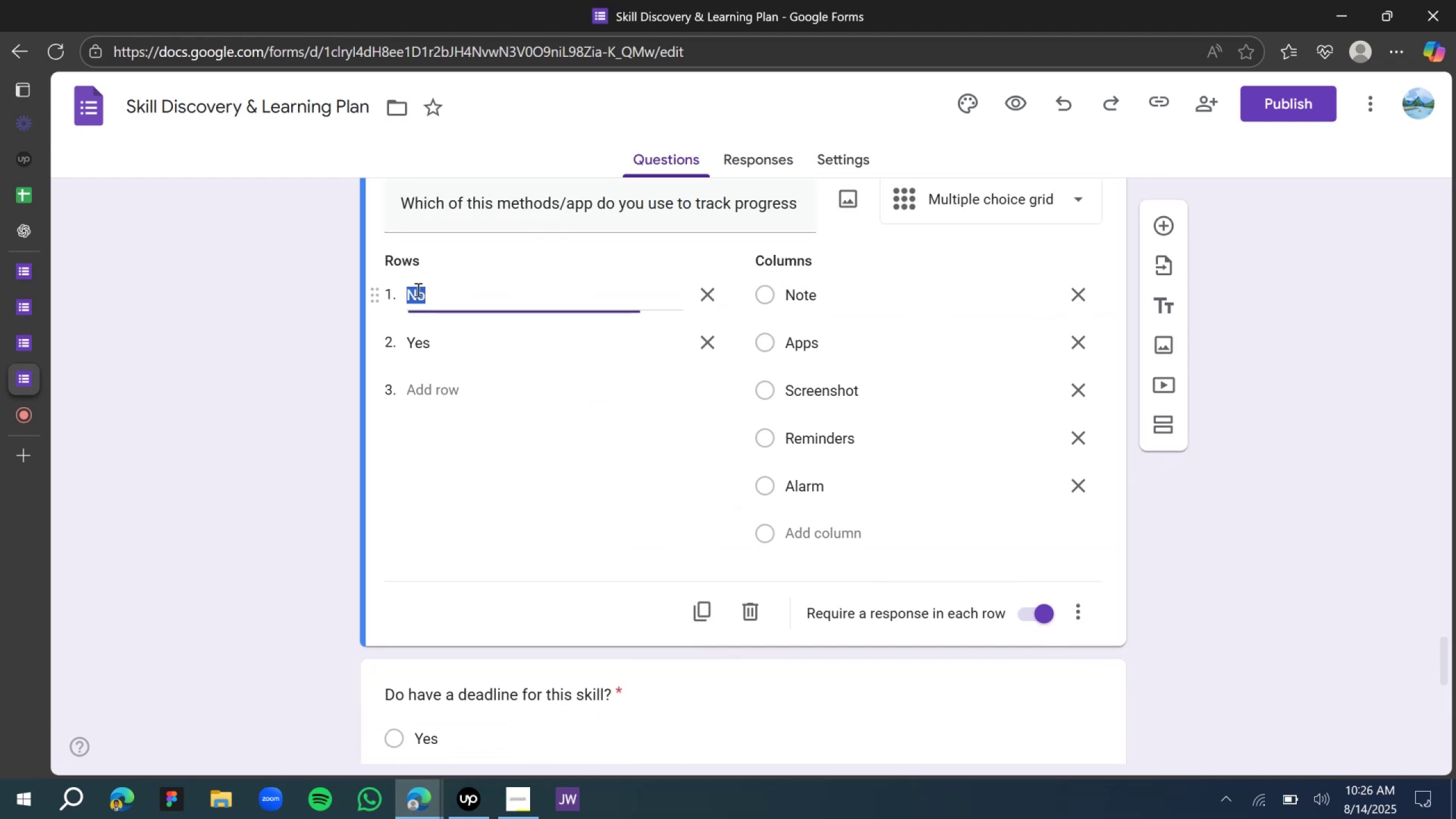 
key(Control+V)
 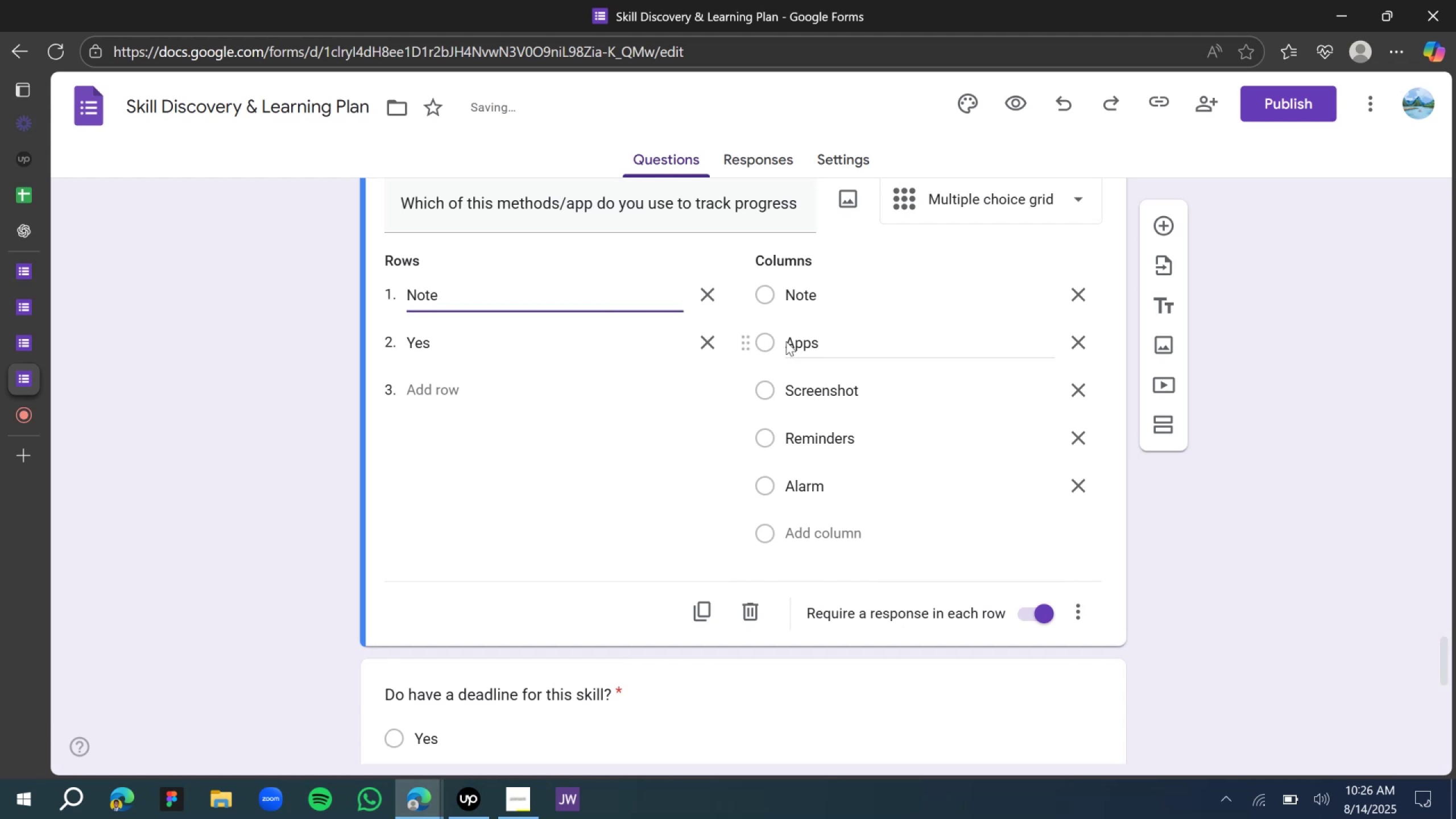 
left_click([791, 337])
 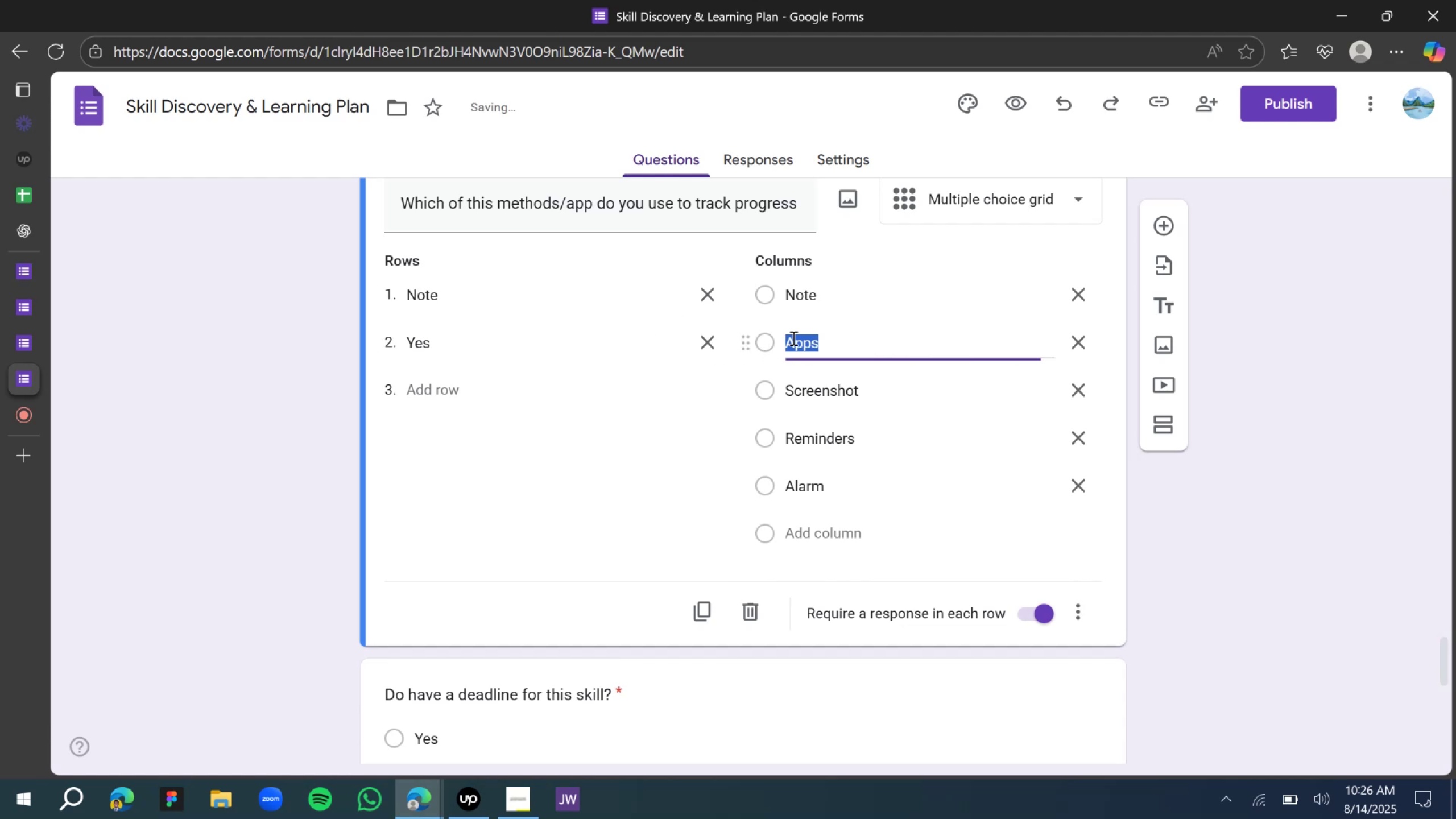 
key(Control+C)
 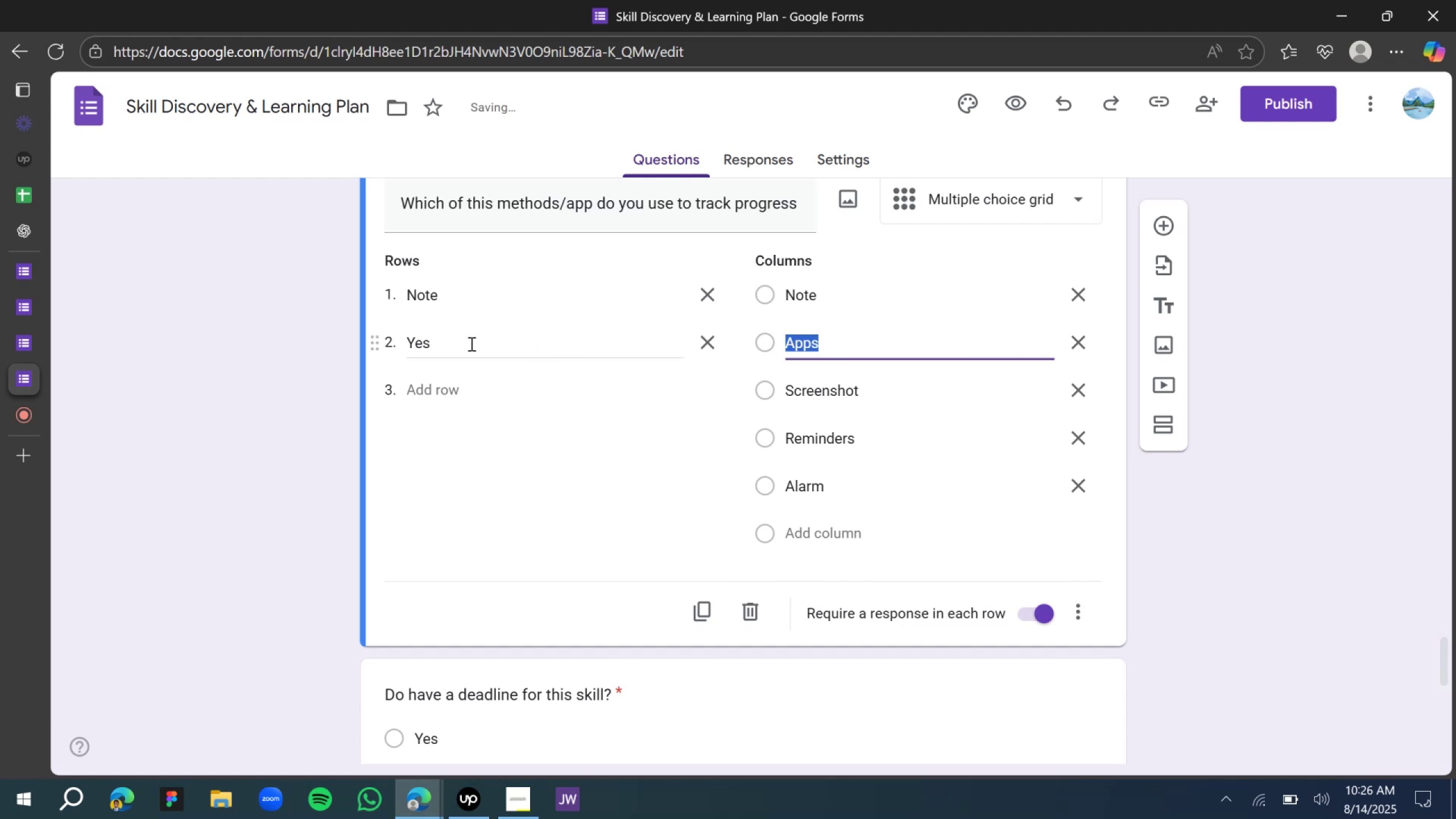 
left_click([466, 341])
 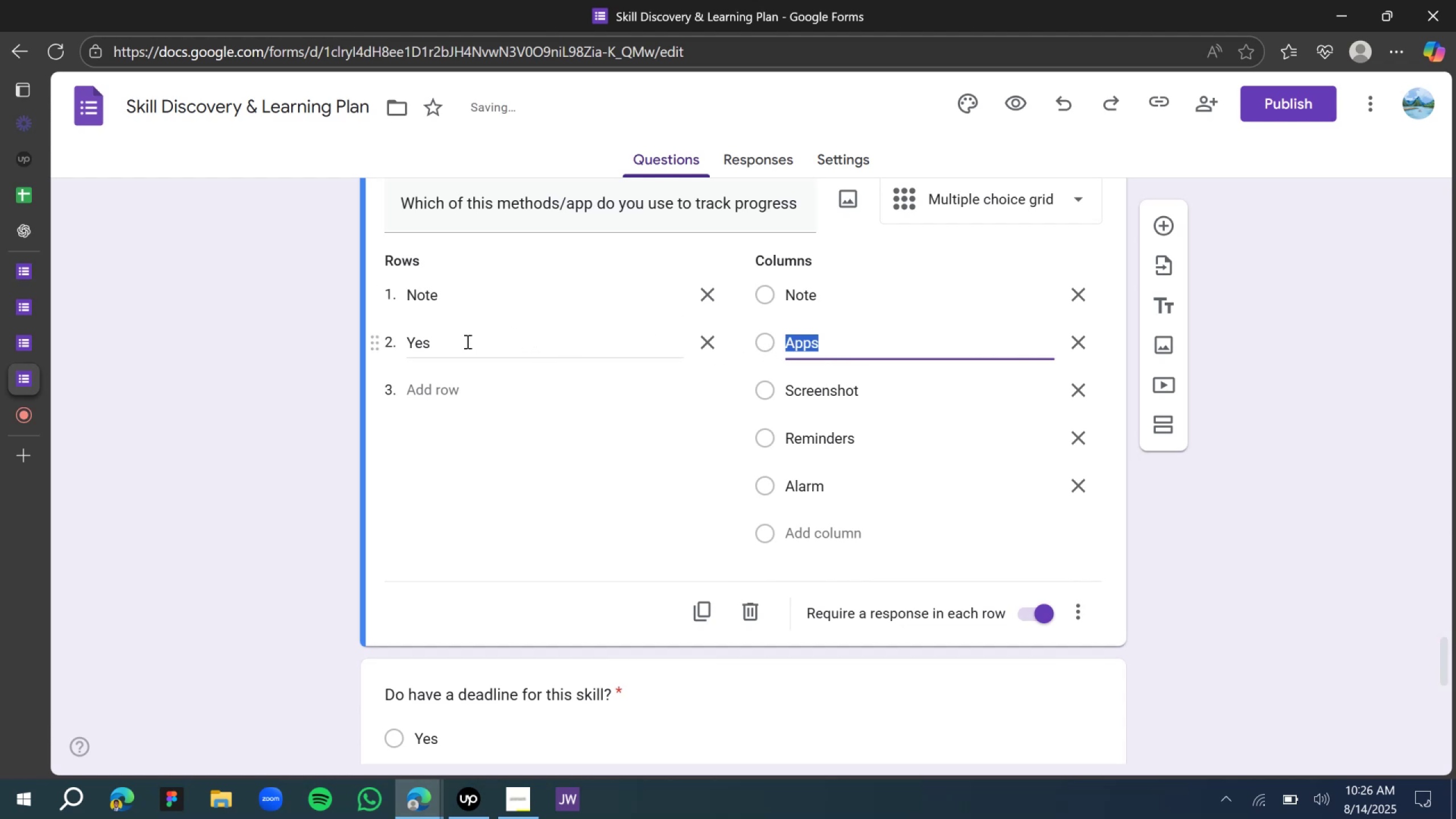 
key(Control+V)
 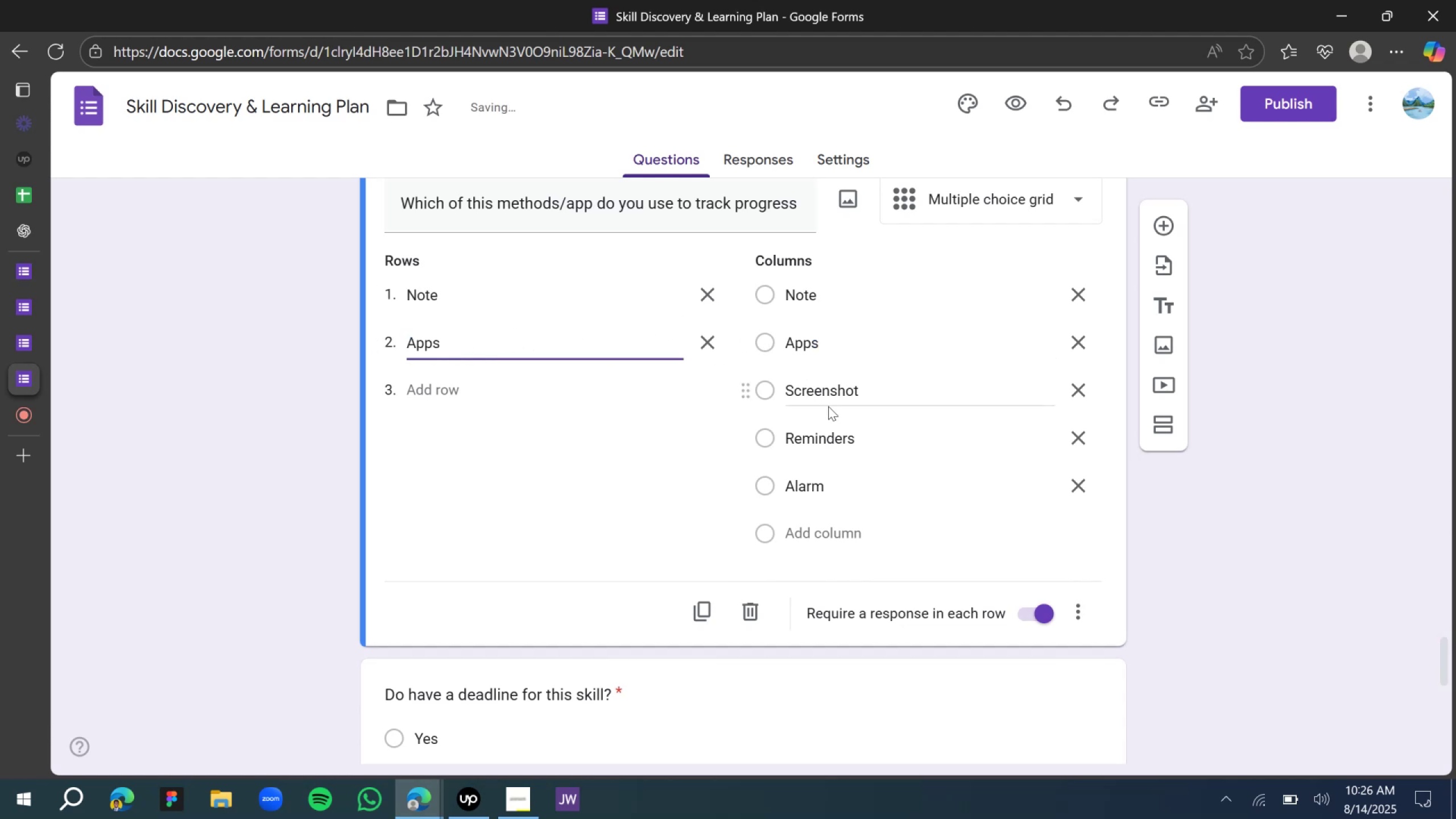 
left_click([828, 394])
 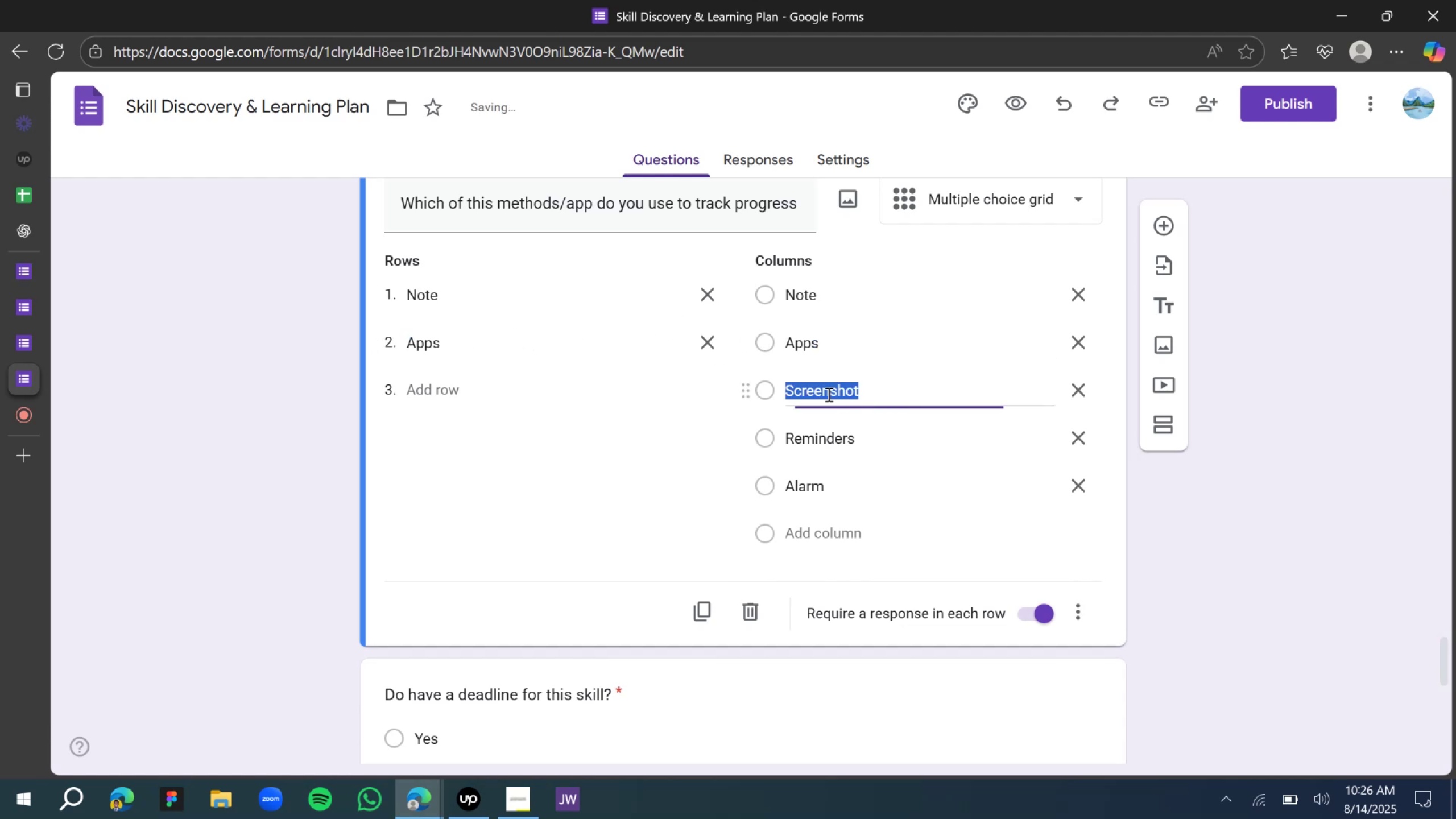 
key(Control+C)
 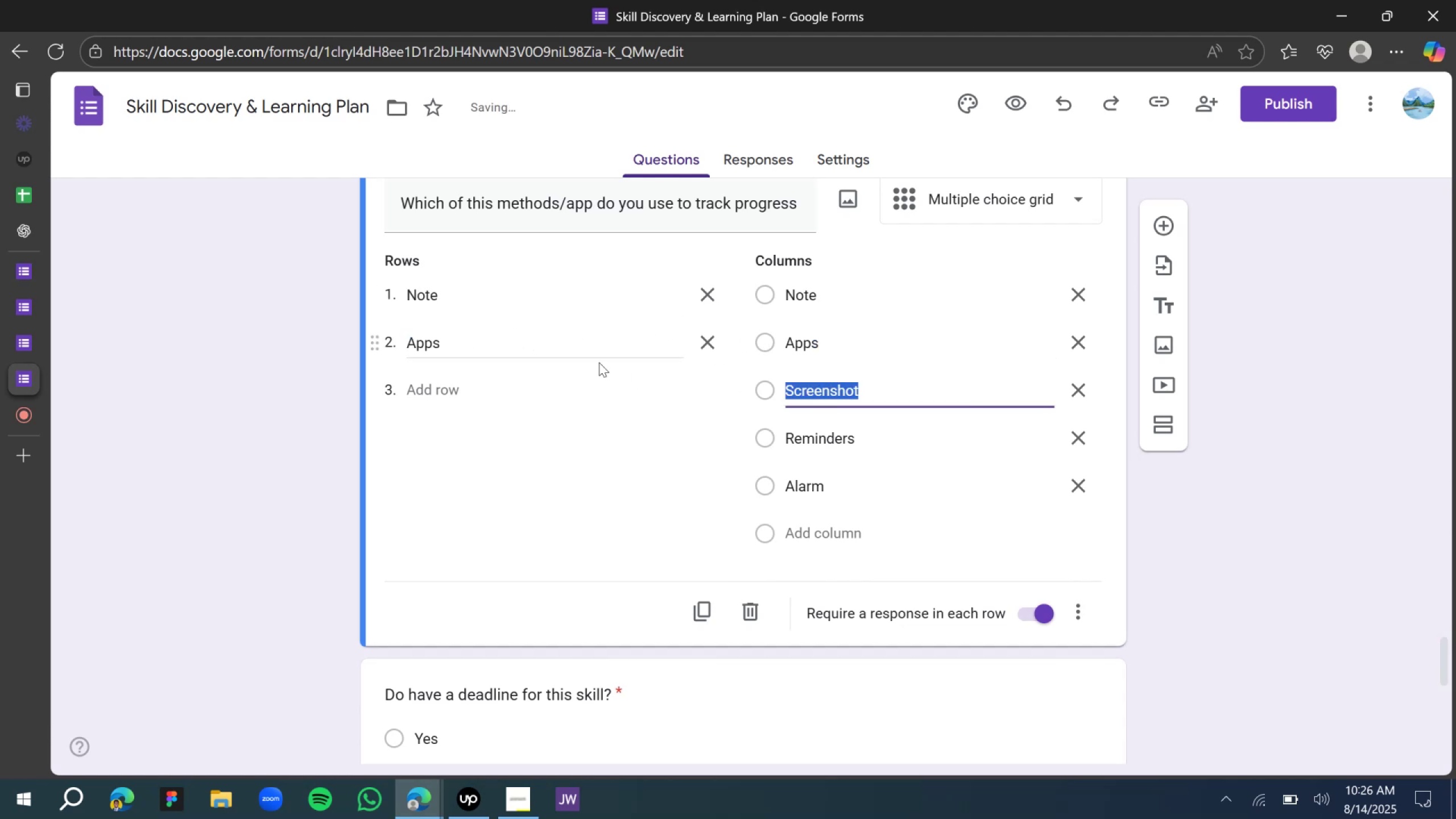 
key(Control+C)
 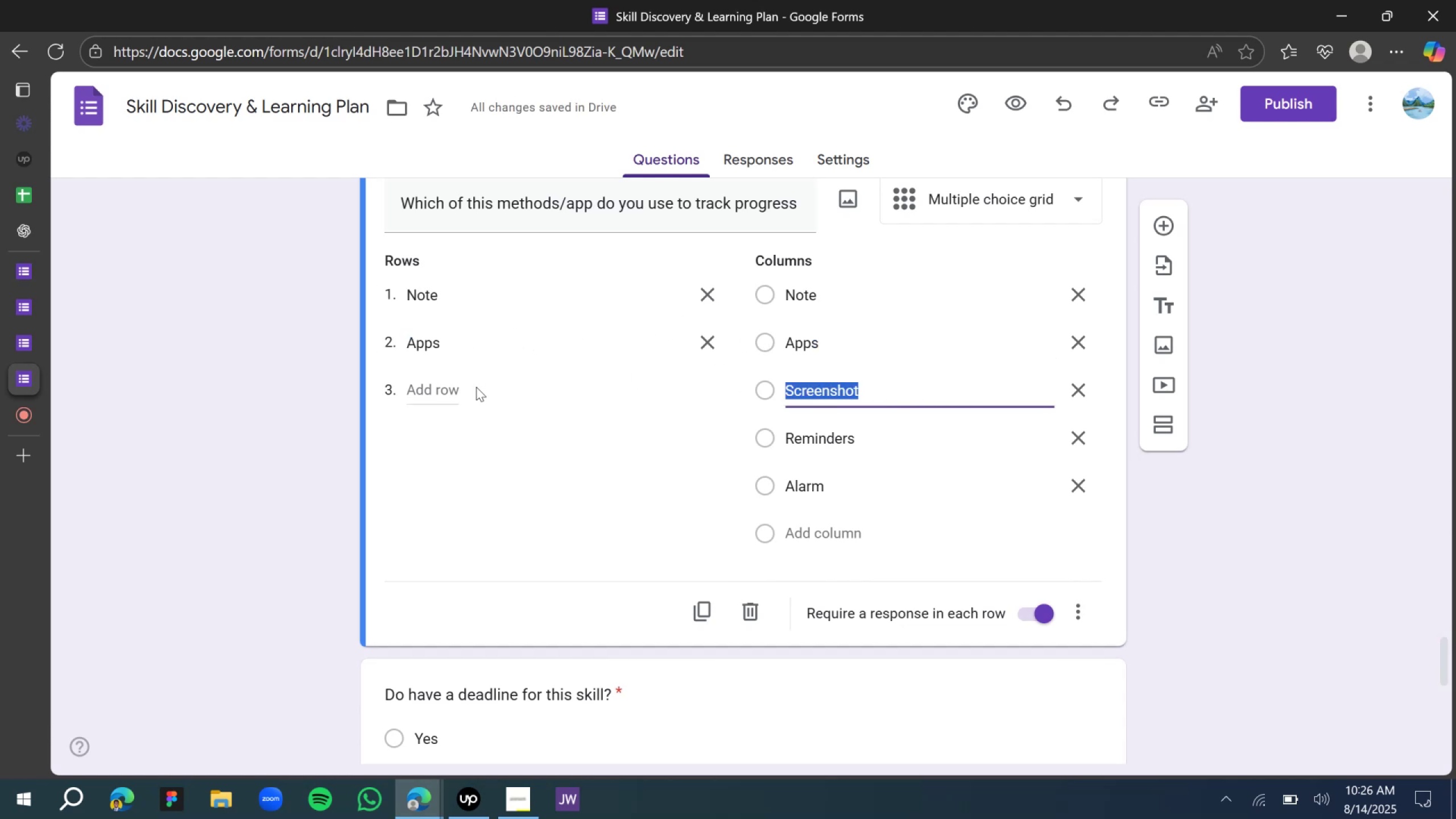 
left_click([476, 387])
 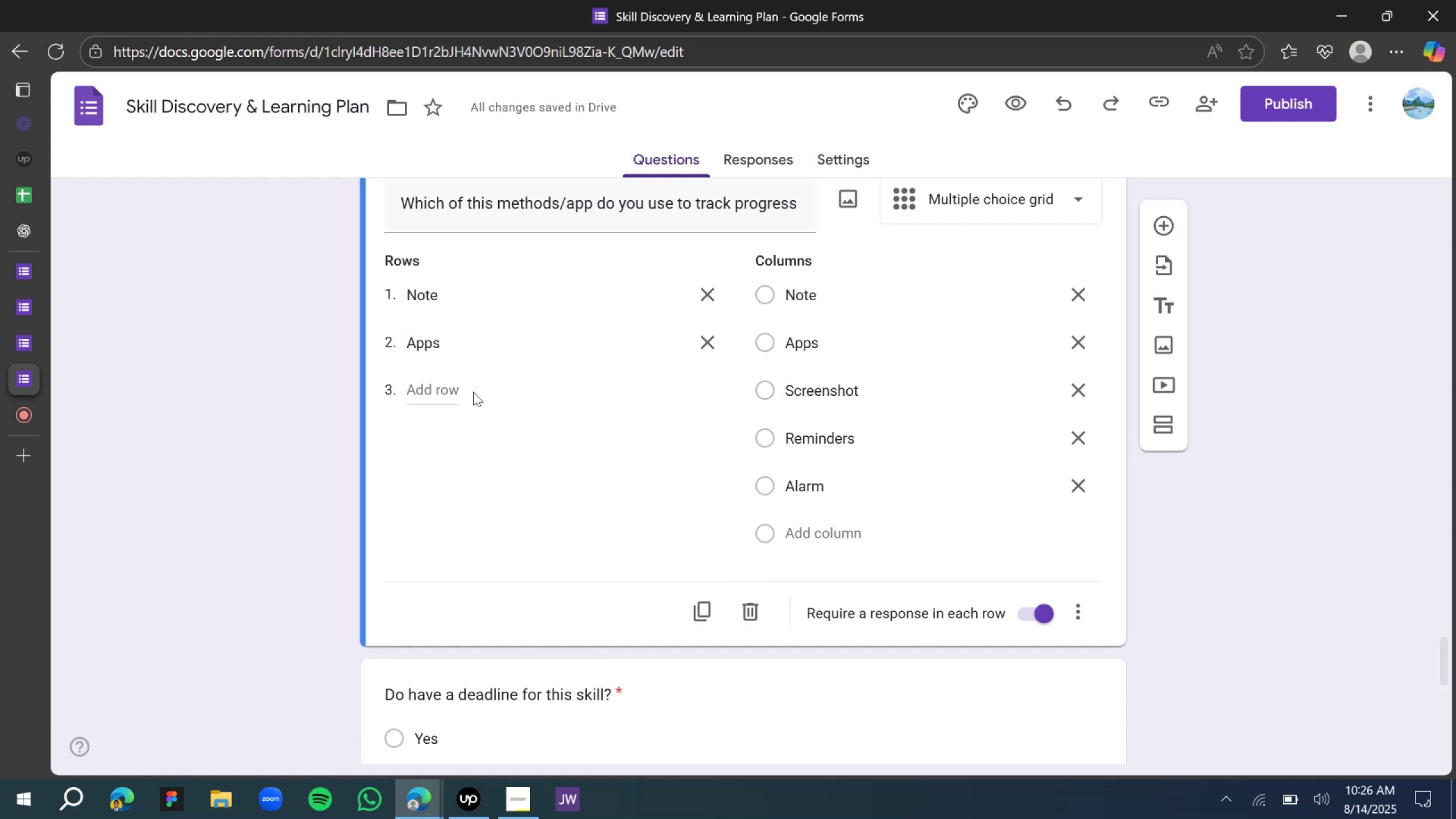 
left_click([439, 389])
 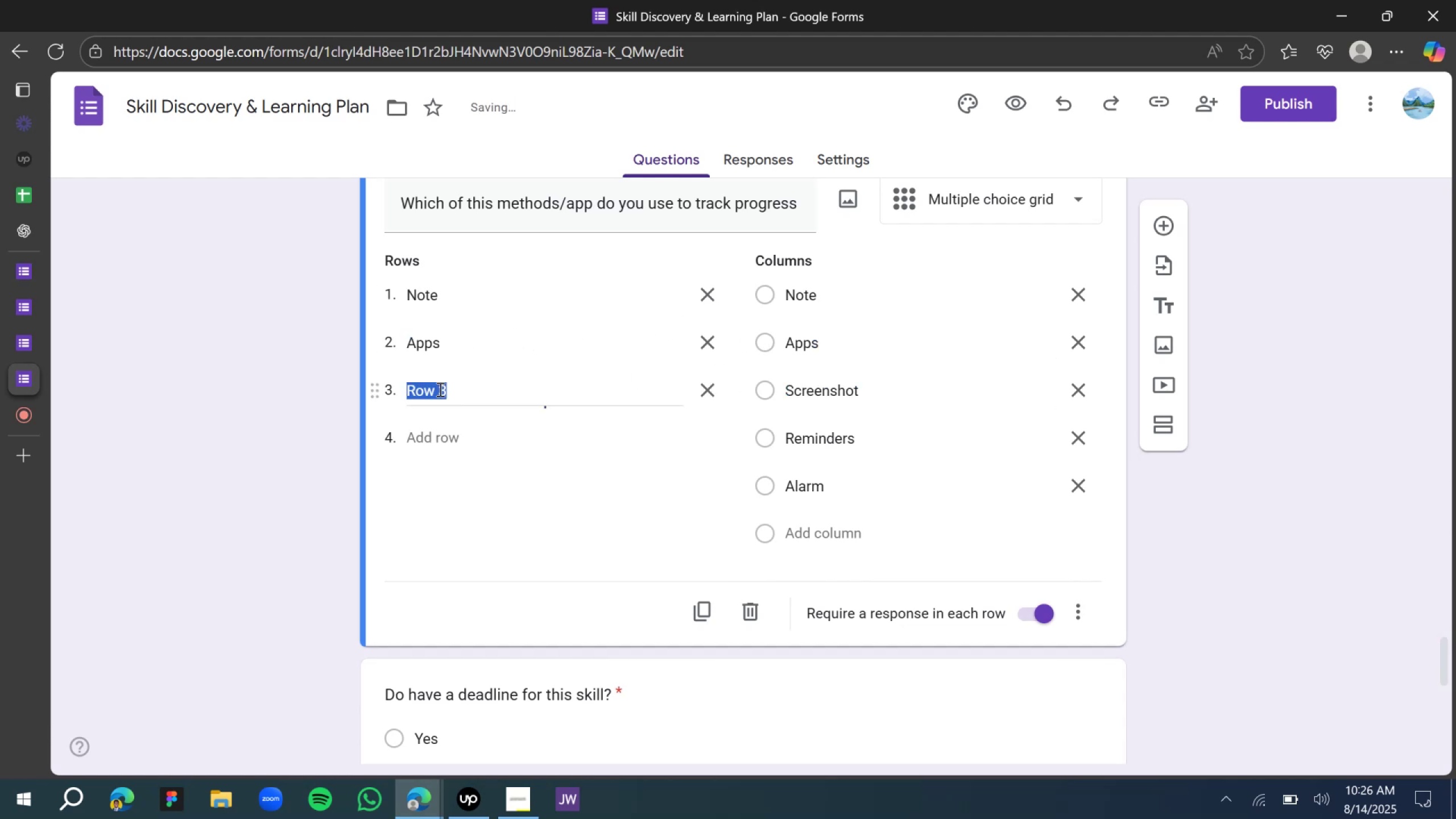 
key(Control+V)
 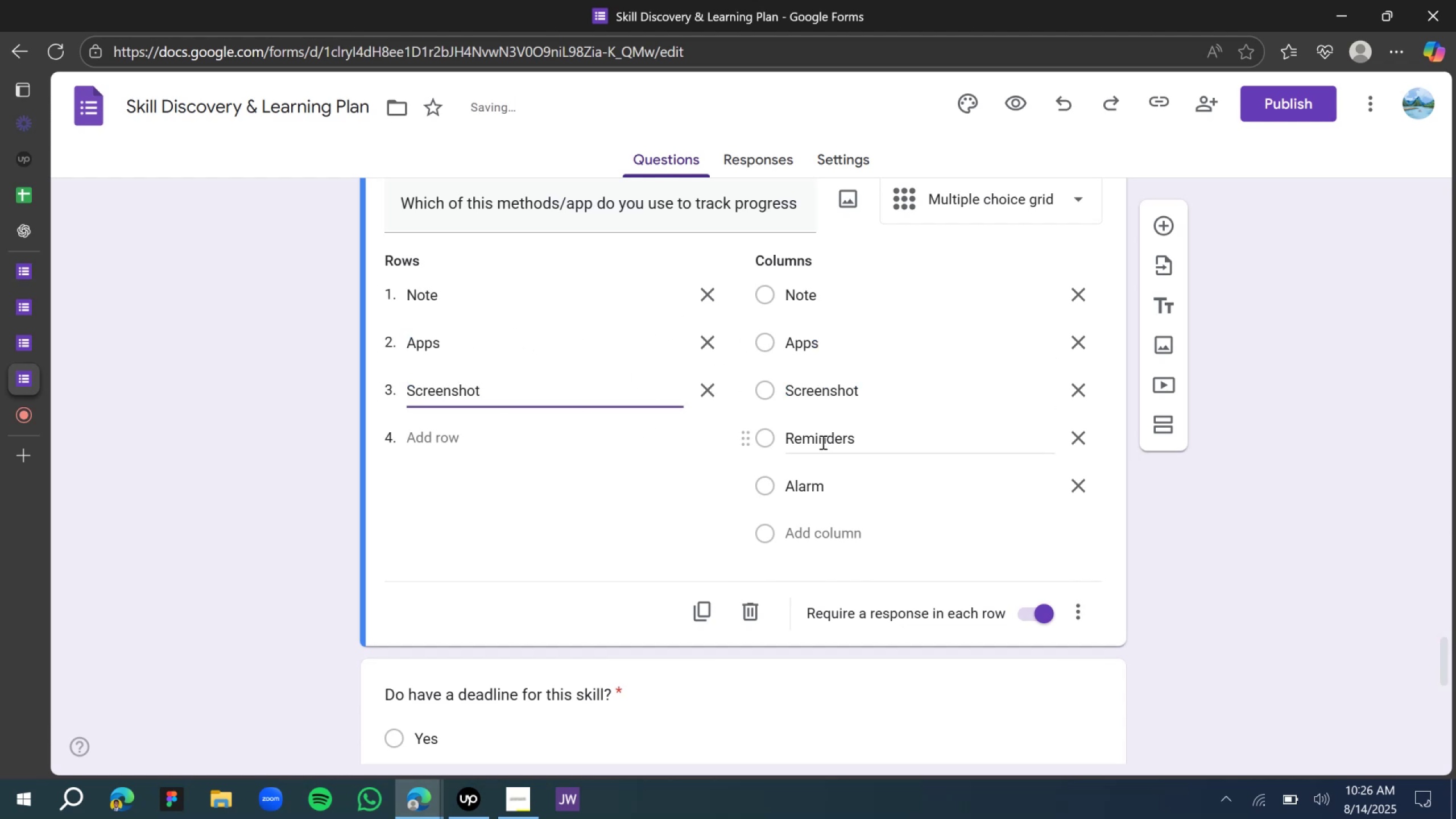 
left_click([823, 442])
 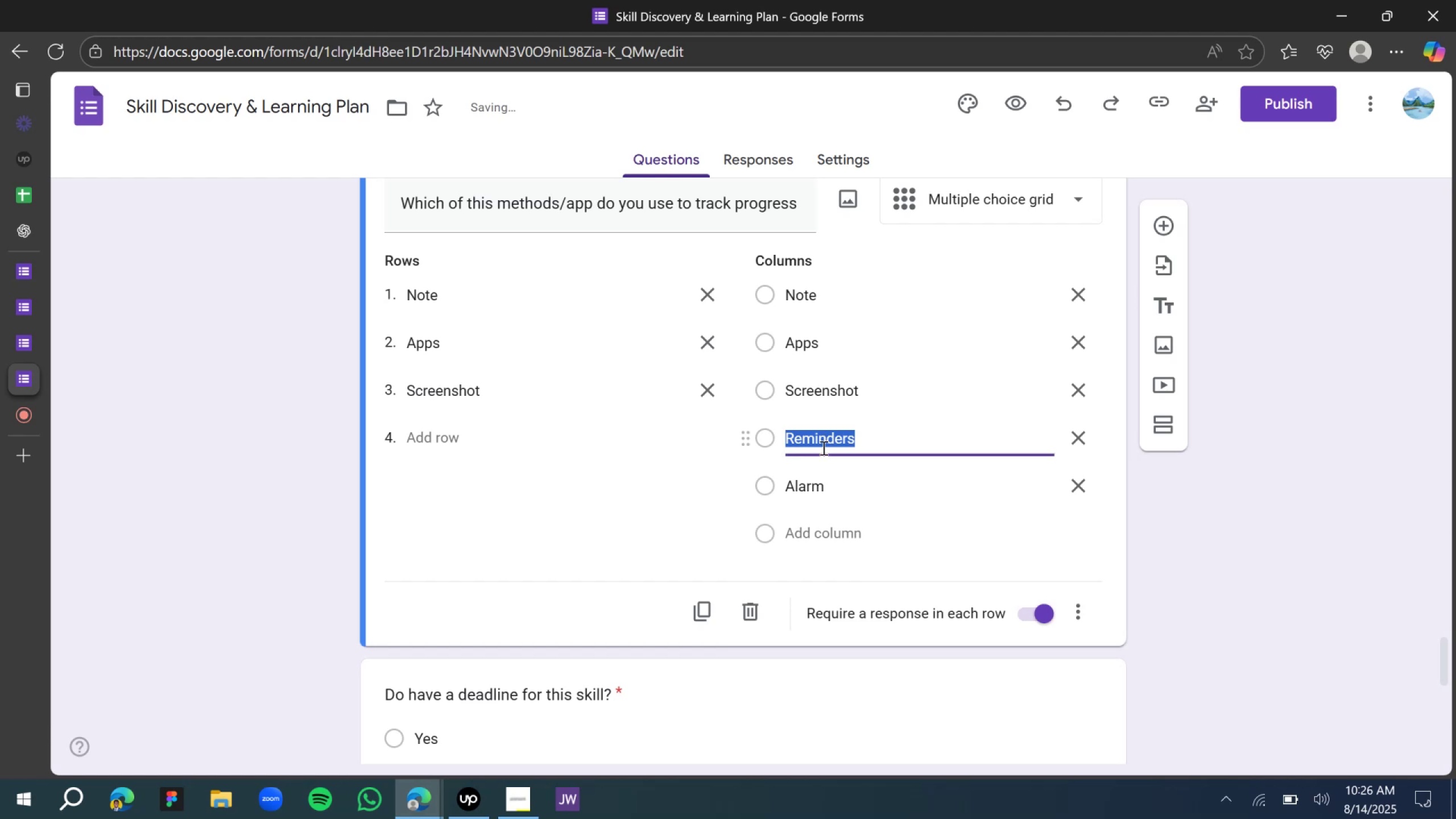 
key(Control+C)
 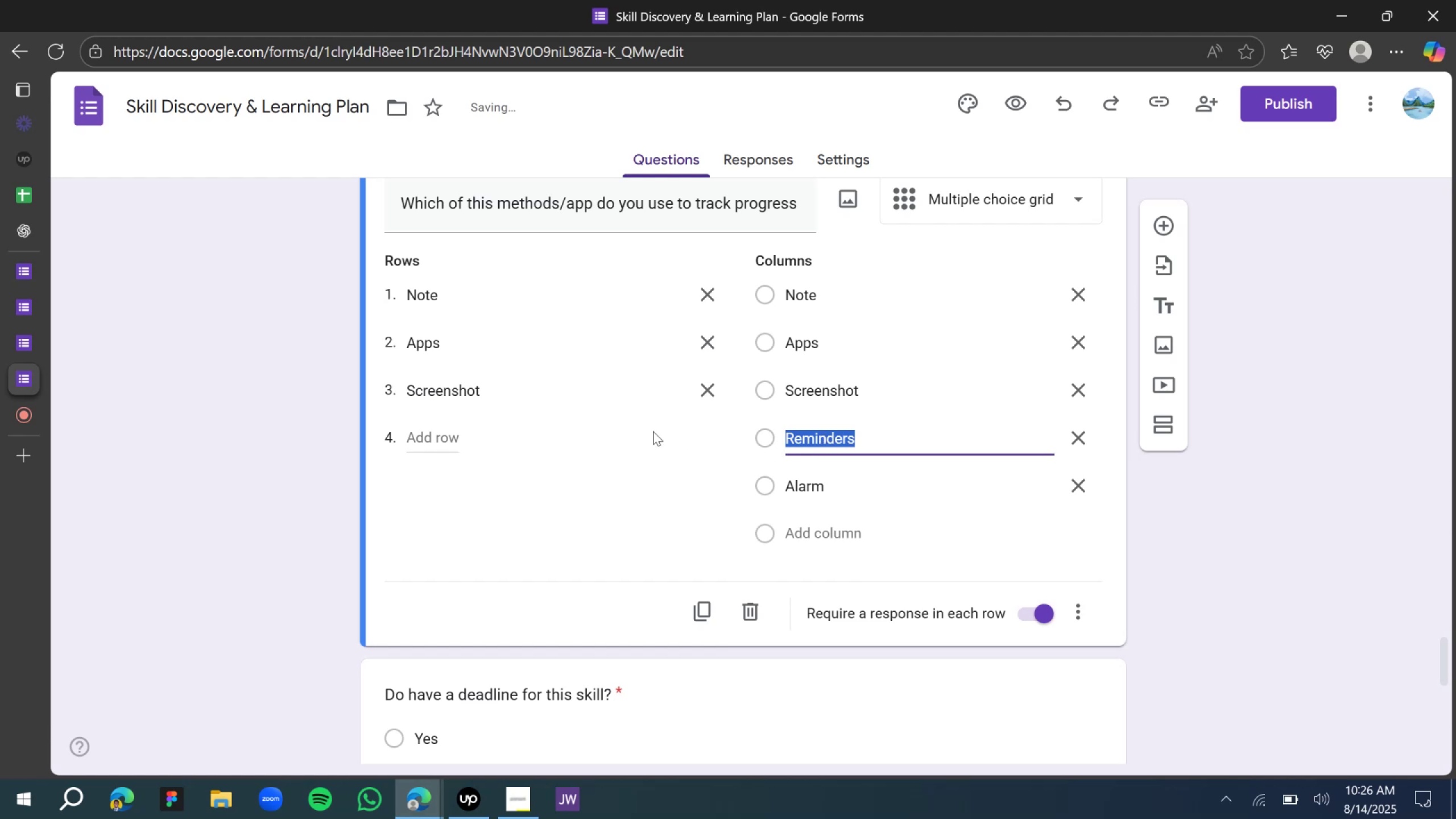 
key(Control+C)
 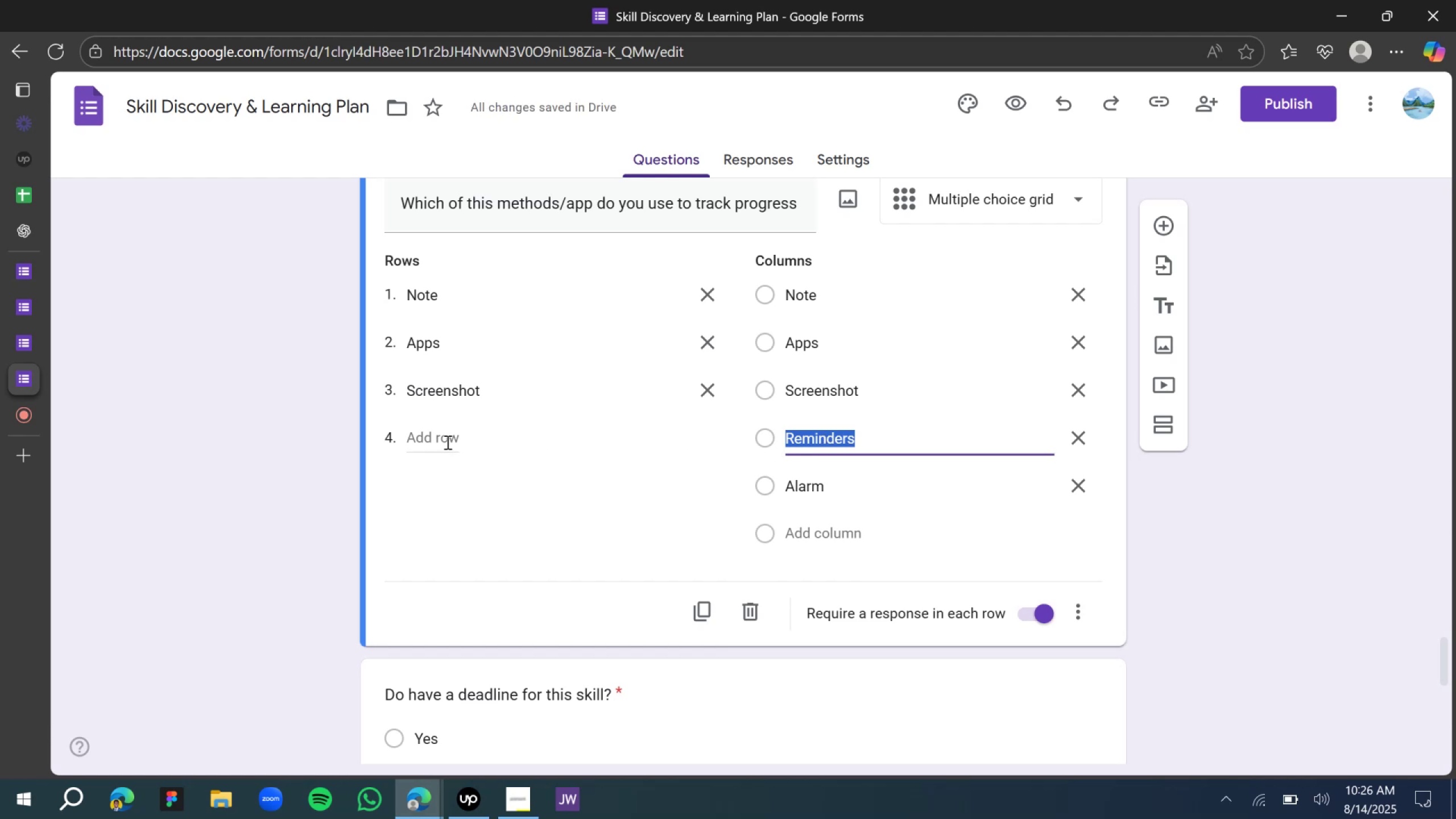 
double_click([446, 442])
 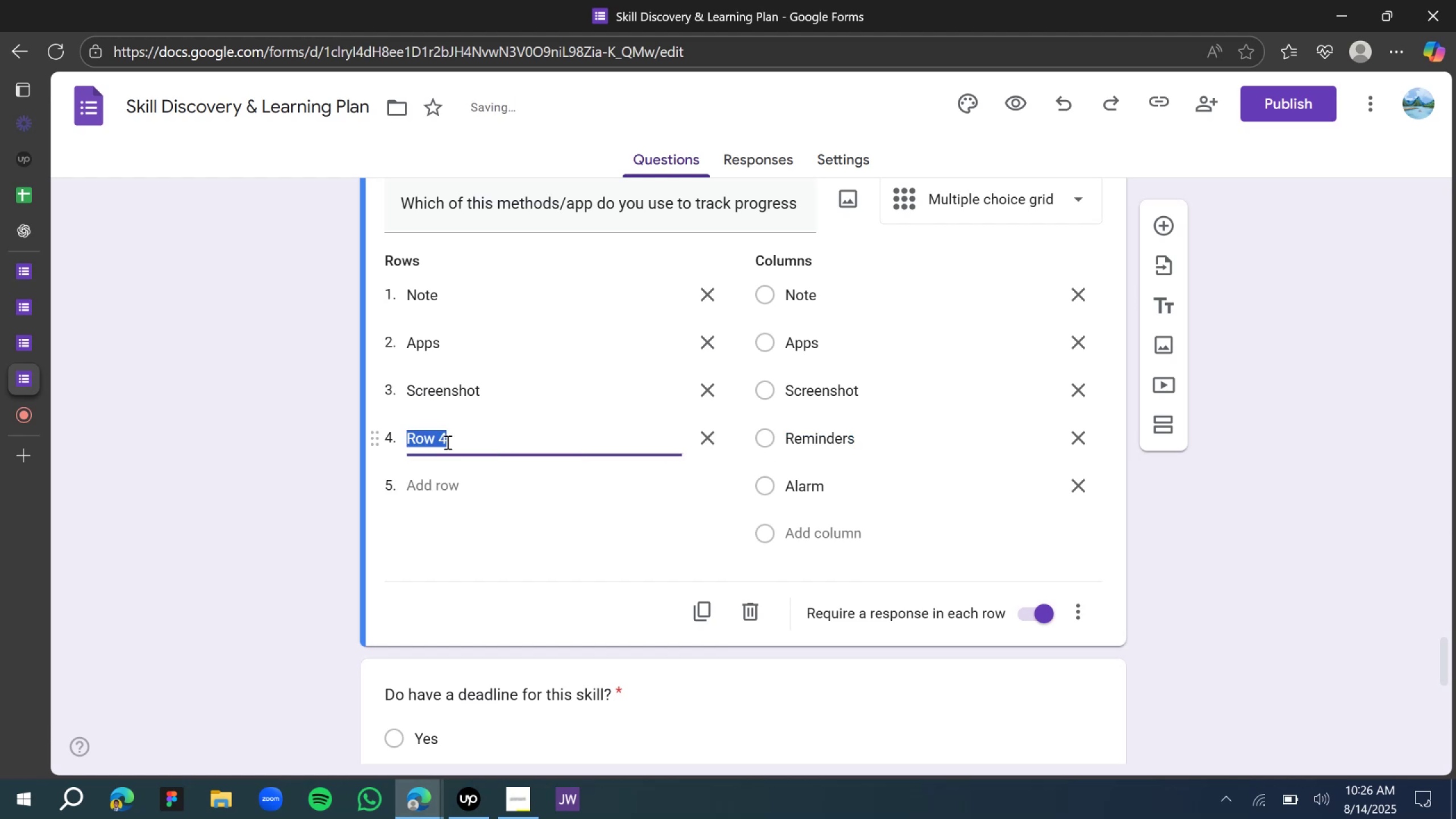 
key(Control+V)
 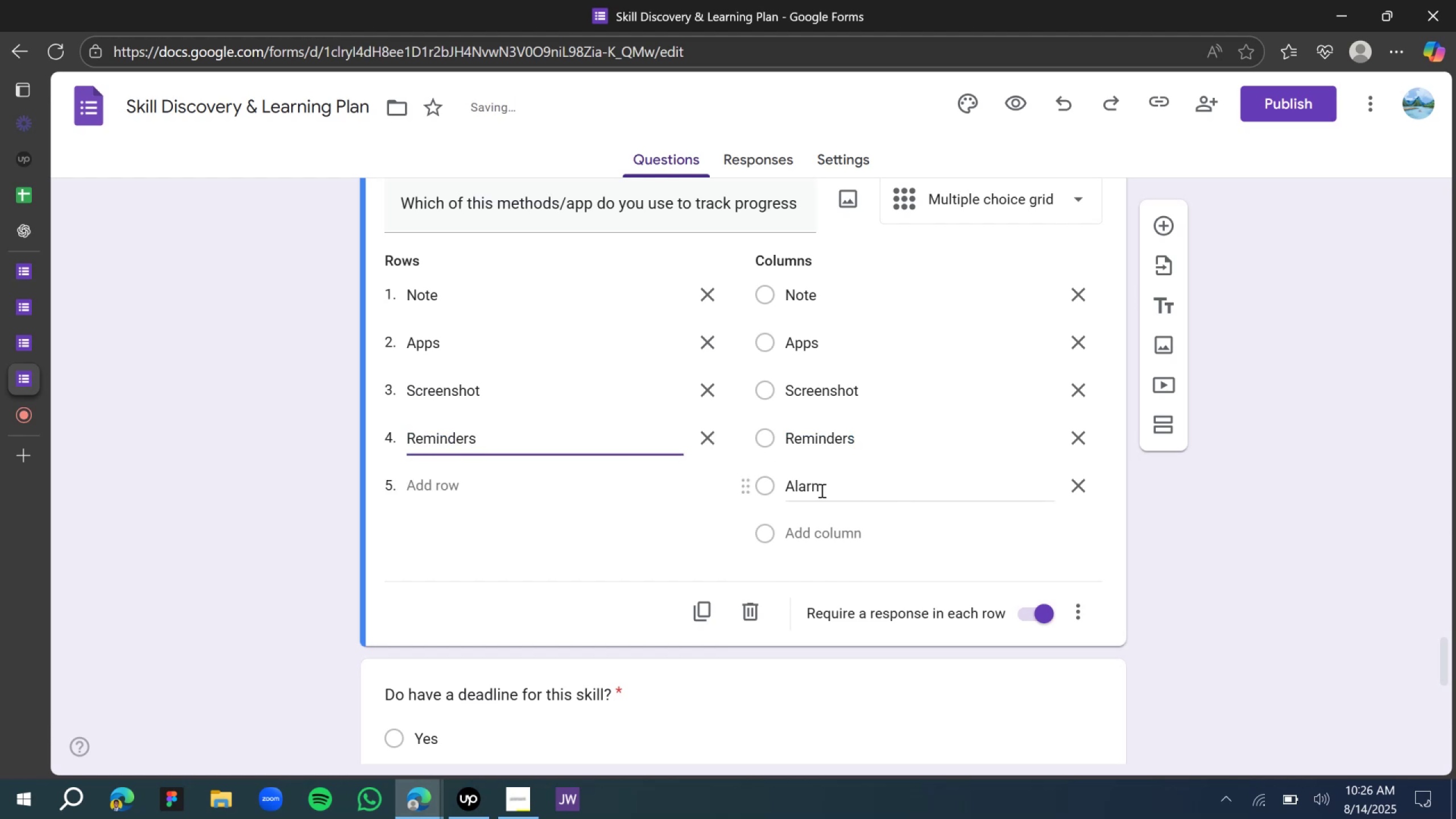 
double_click([813, 490])
 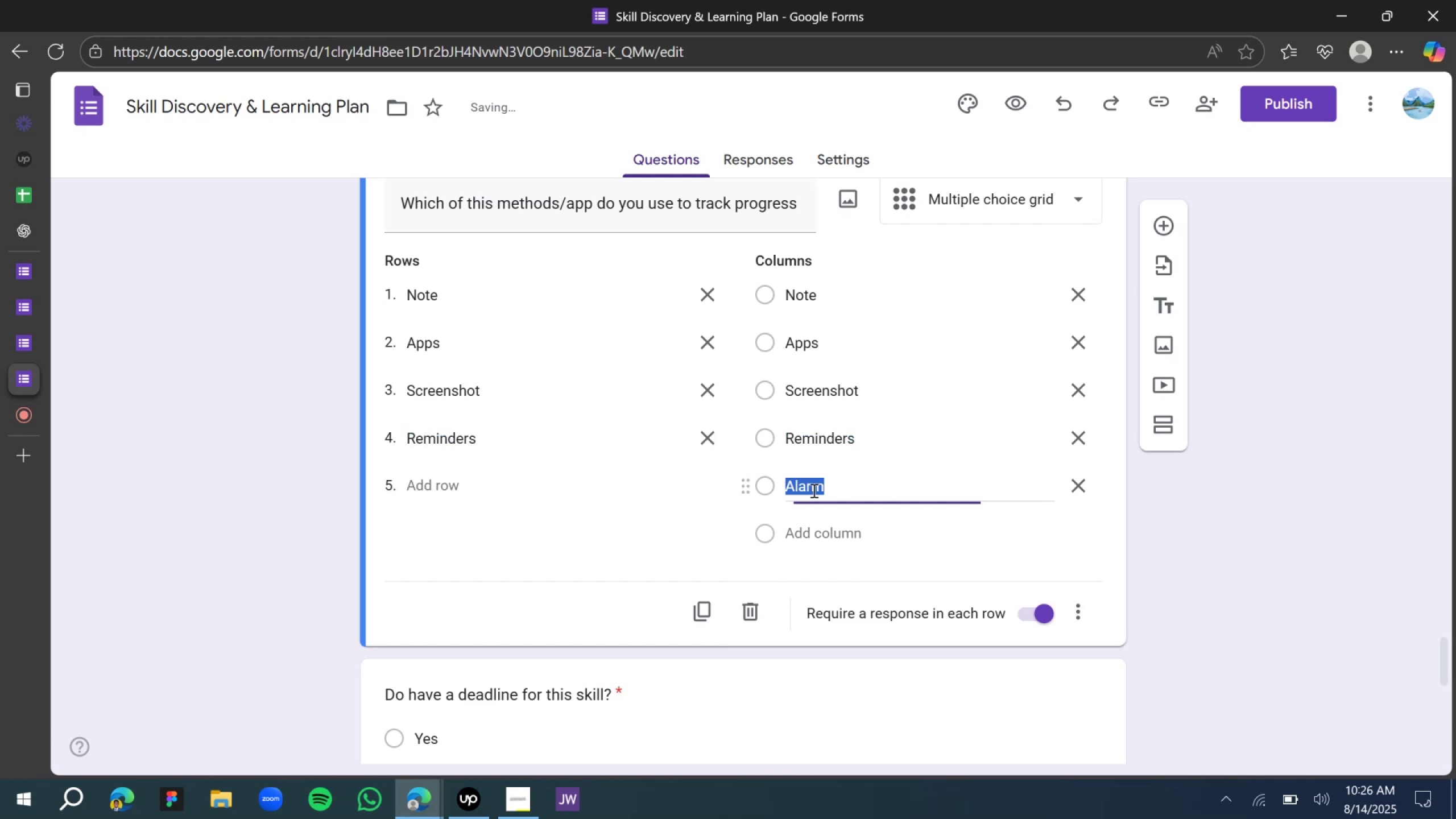 
key(Control+C)
 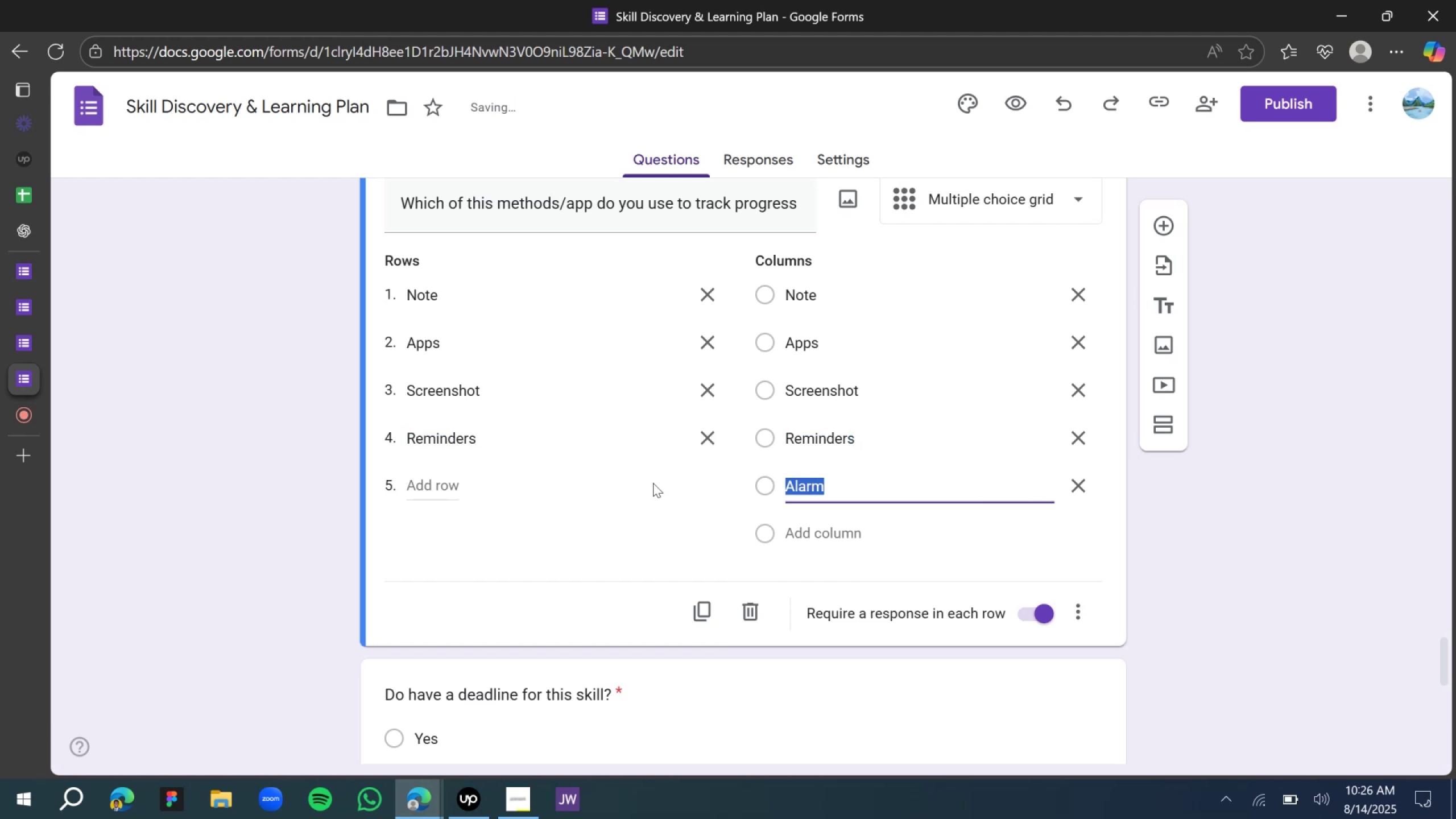 
key(Control+C)
 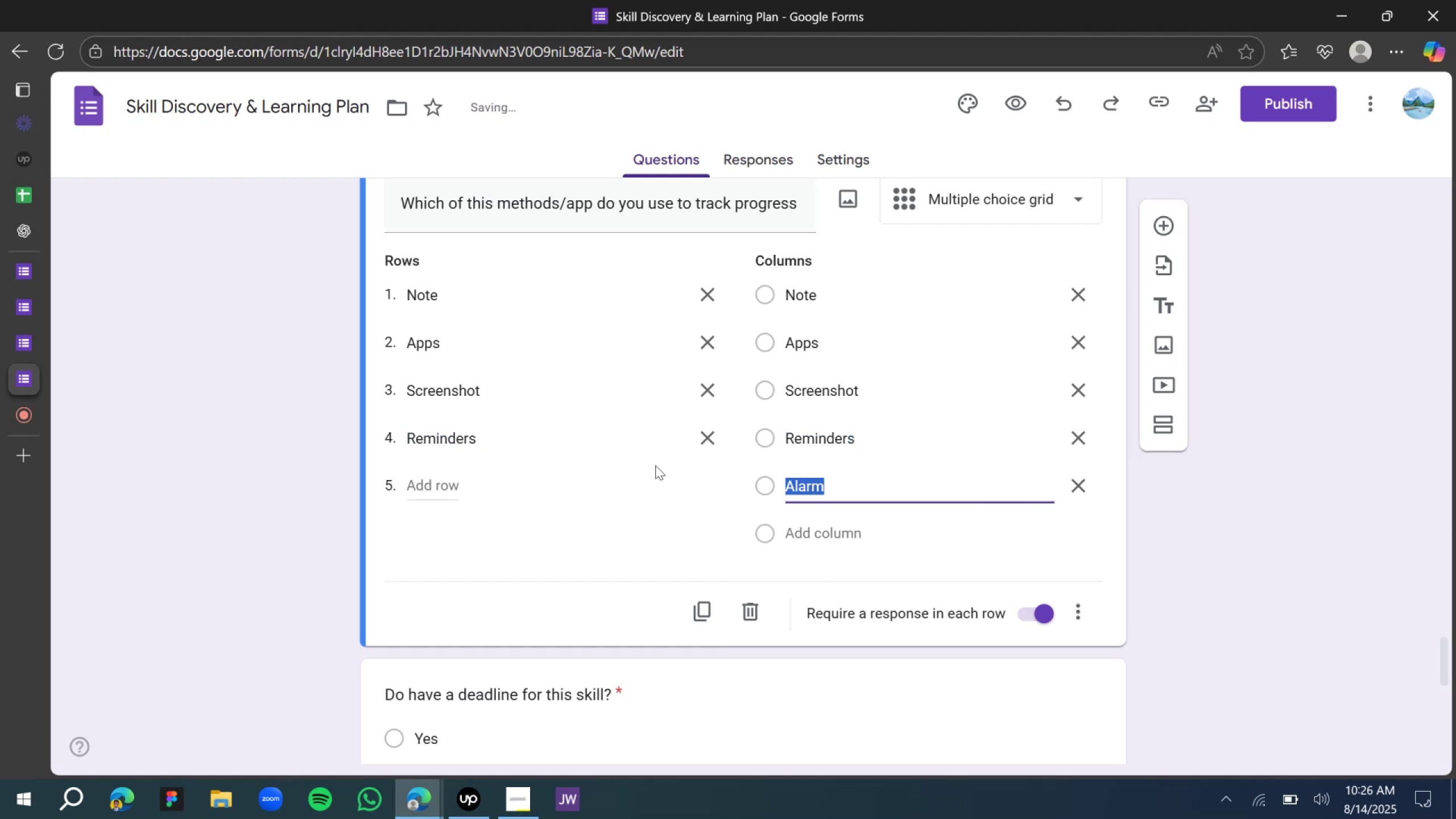 
key(Control+C)
 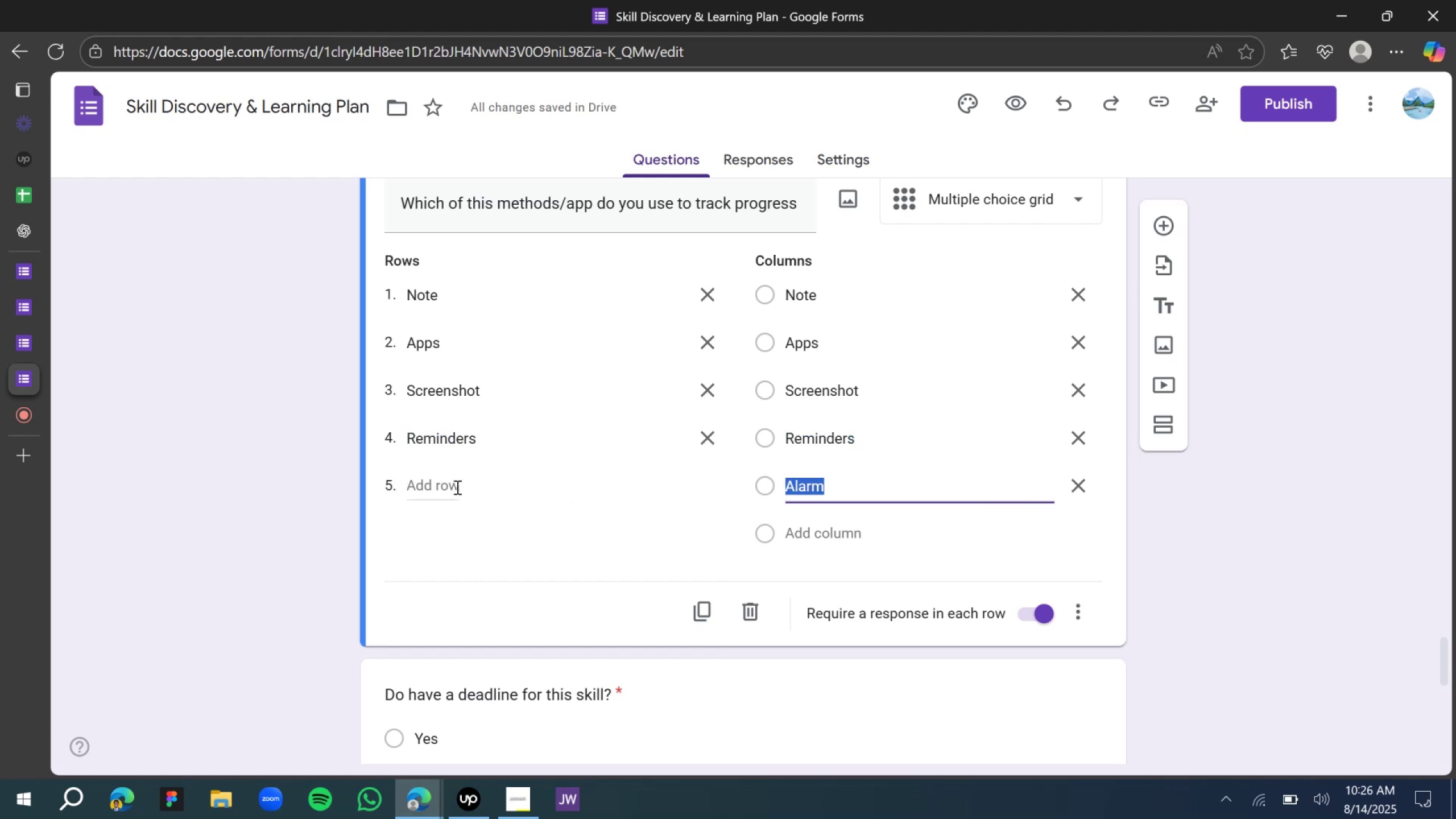 
left_click([442, 485])
 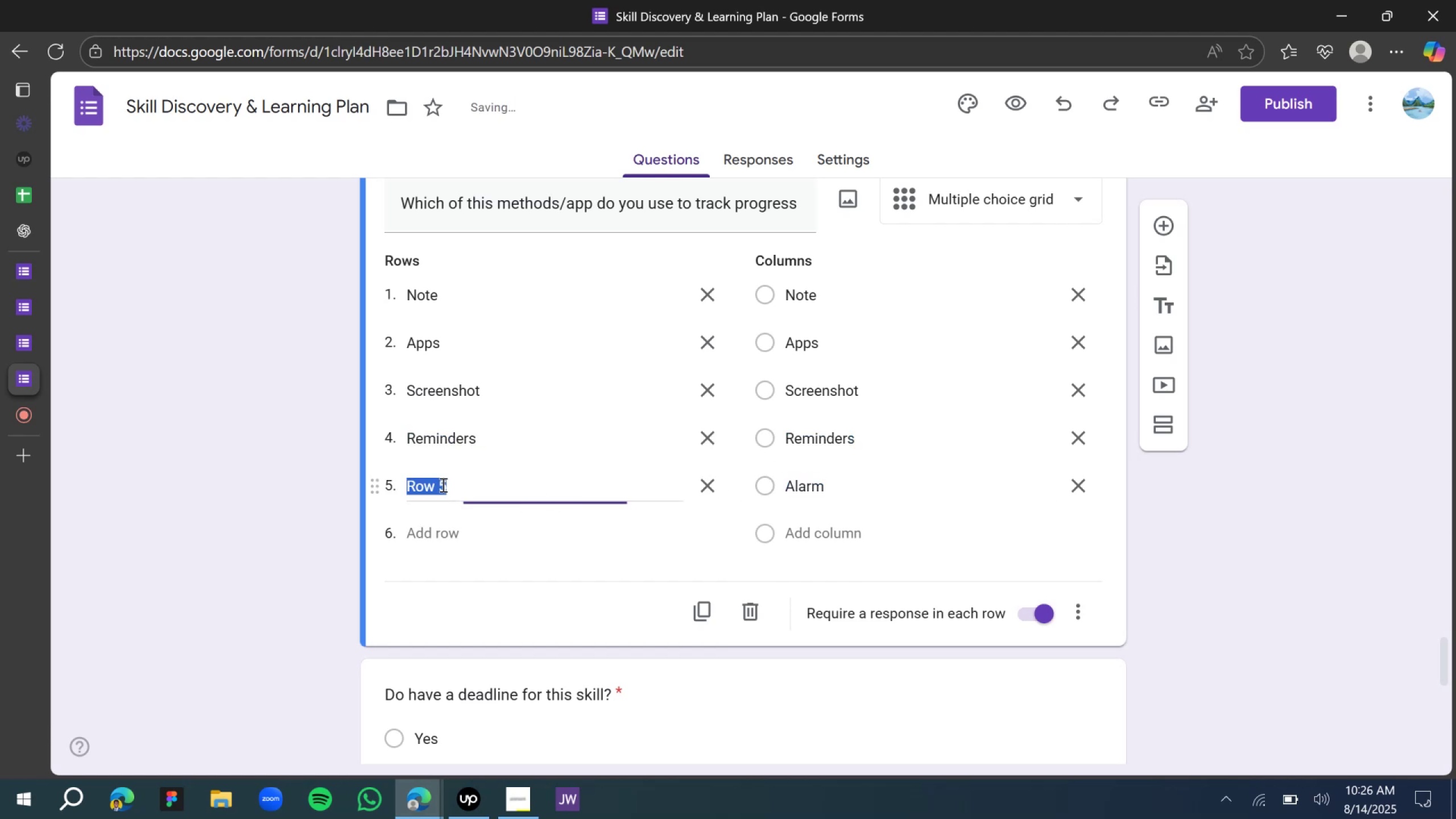 
key(Control+V)
 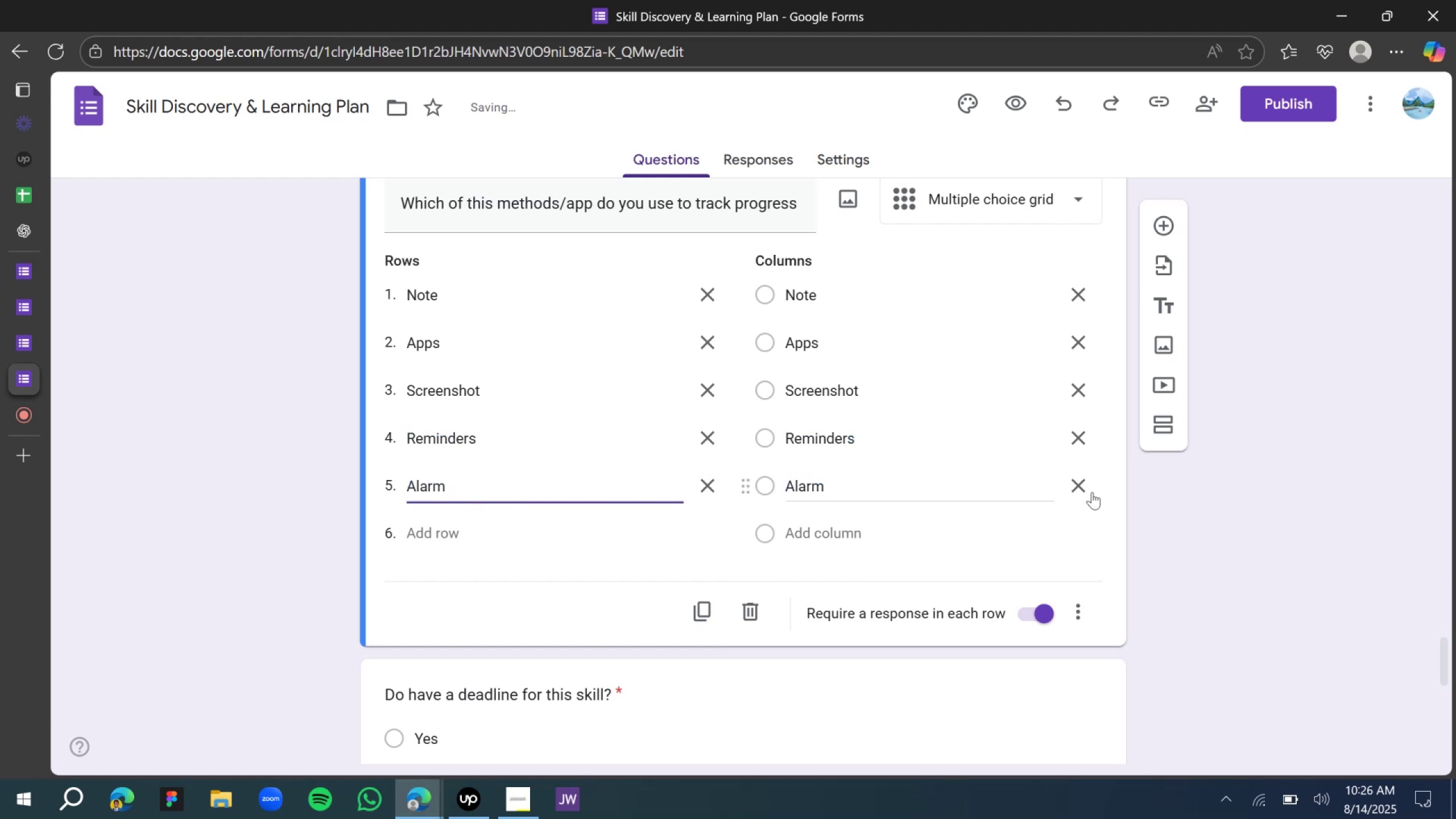 
left_click([1087, 490])
 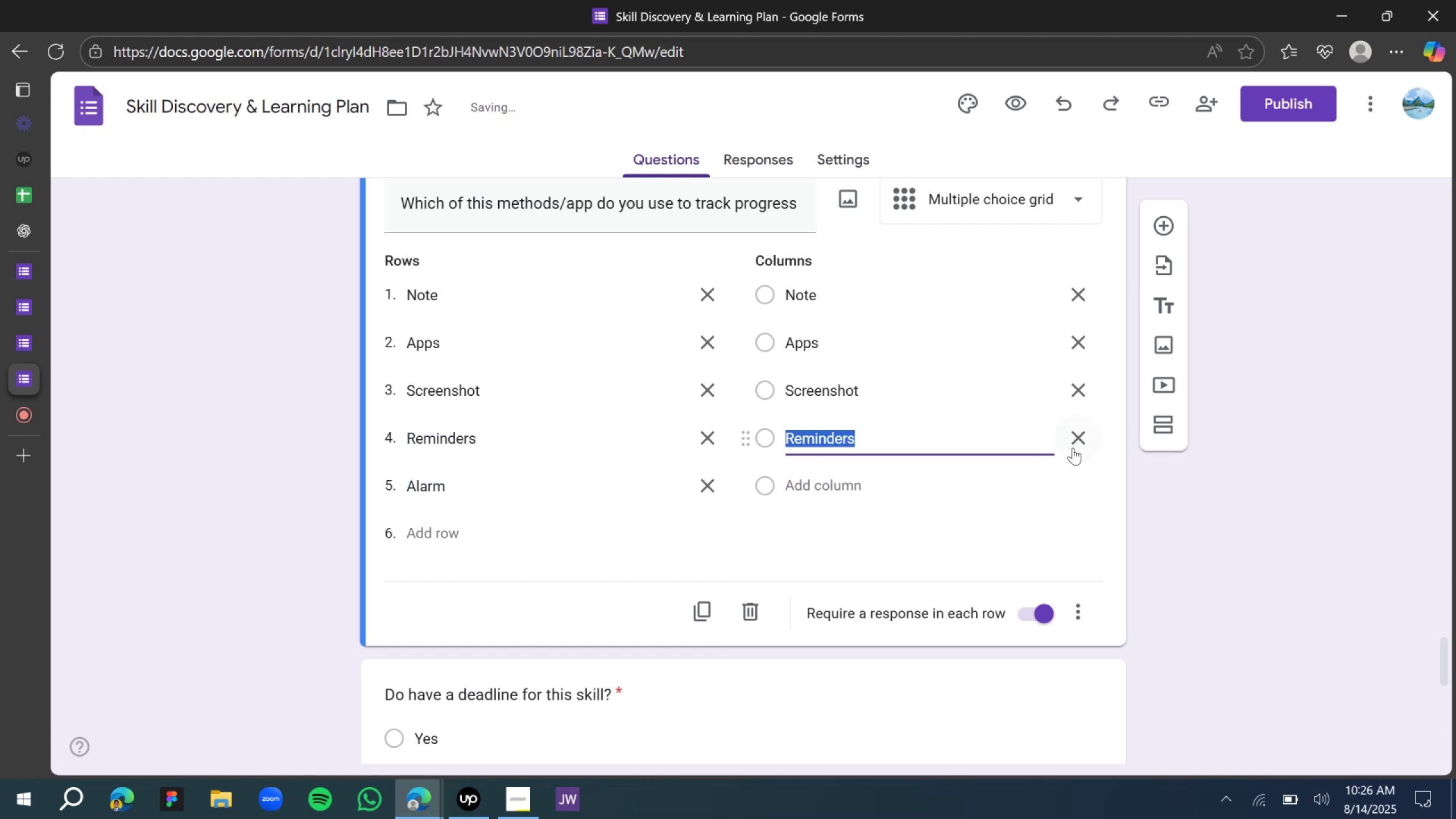 
left_click([1074, 446])
 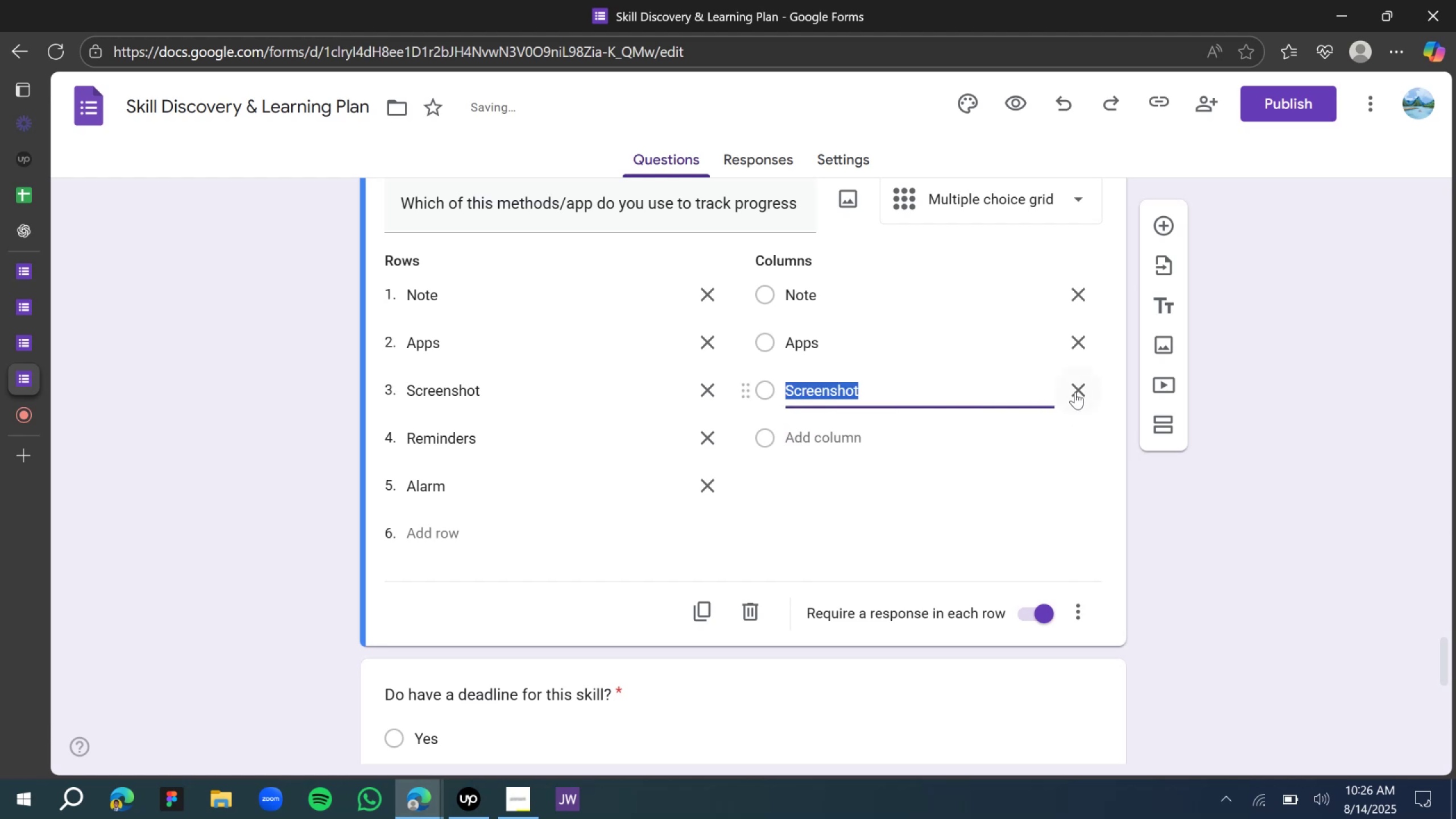 
left_click([1076, 387])
 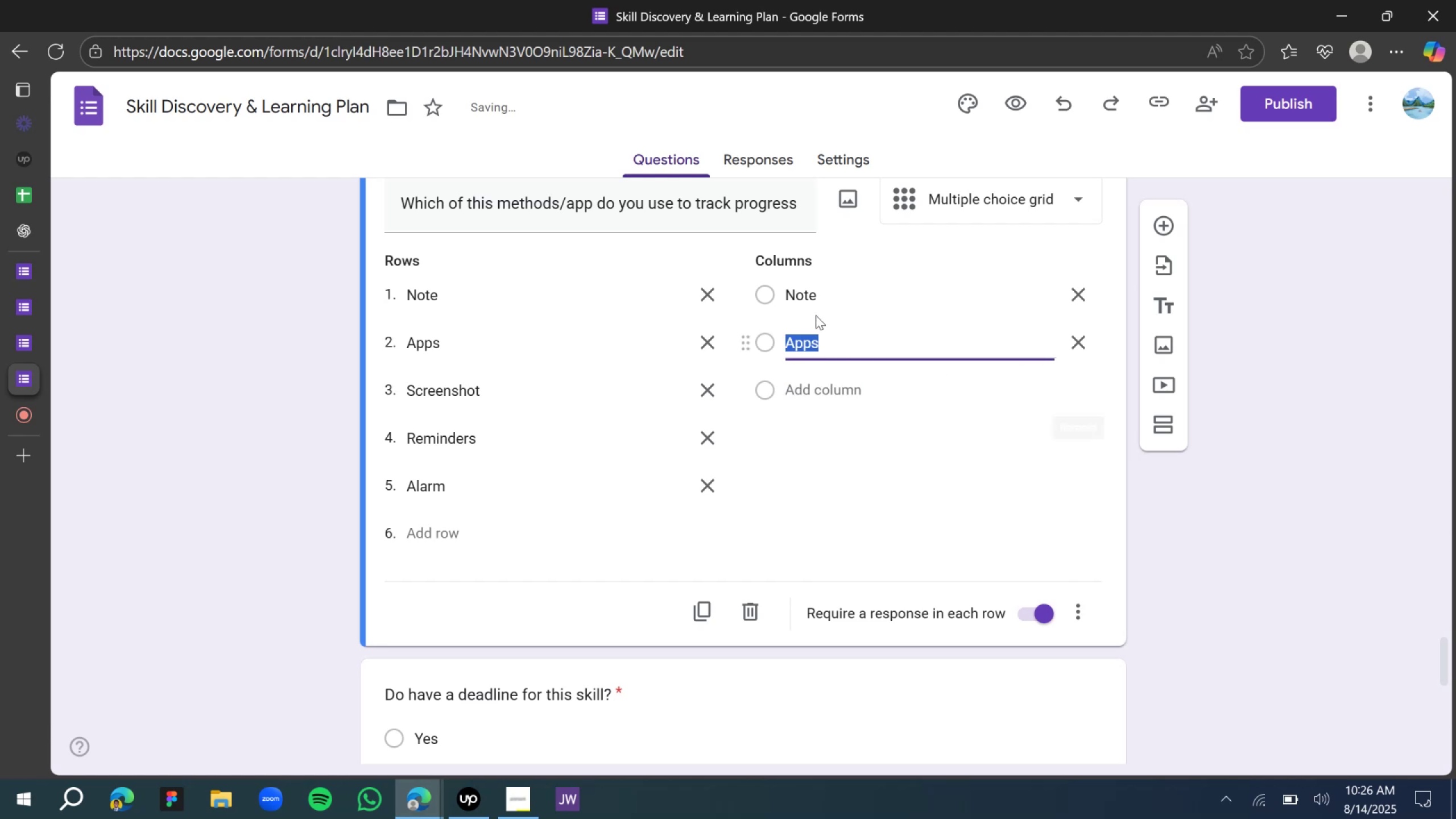 
left_click([813, 311])
 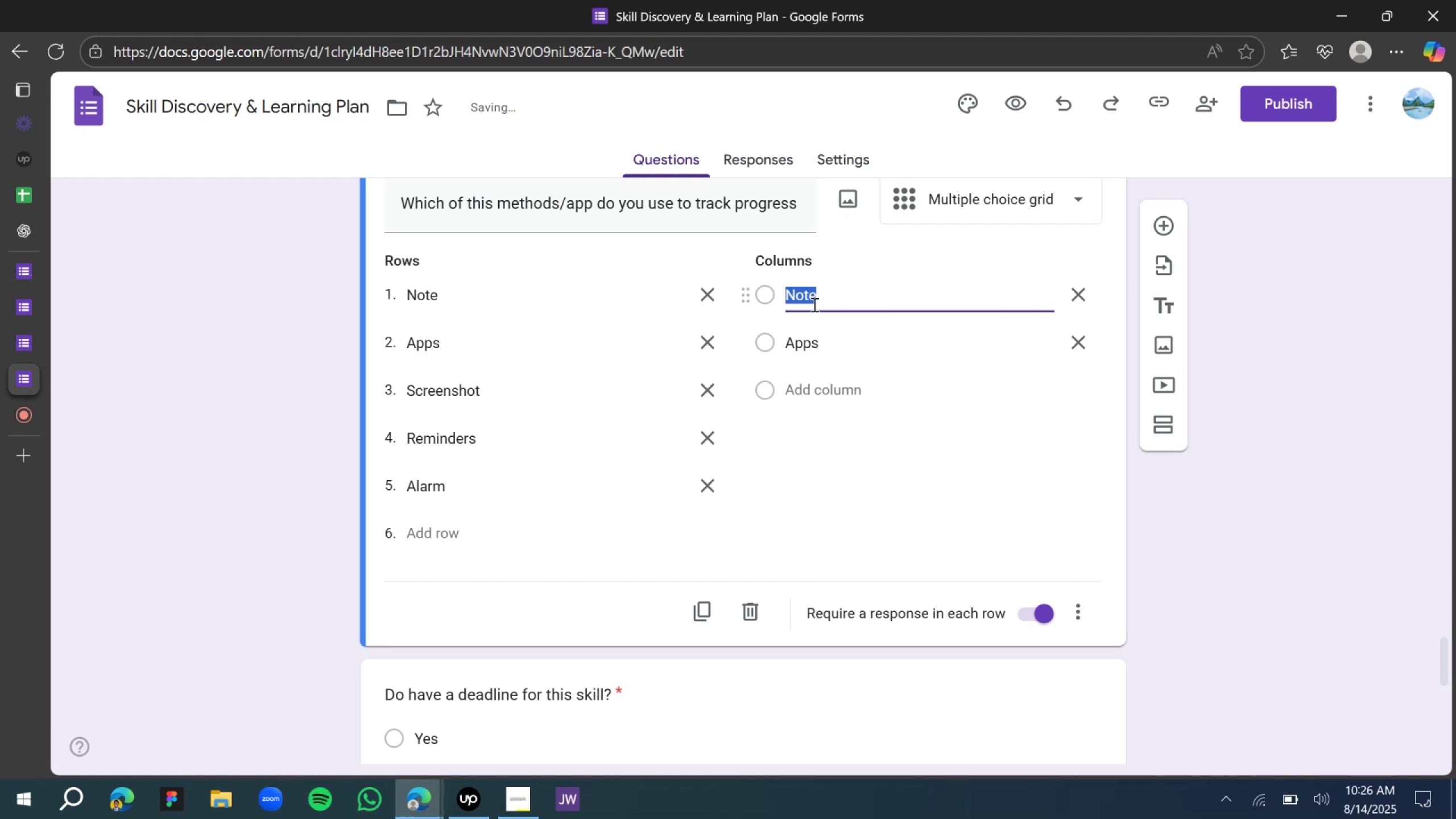 
type(YesNo)
 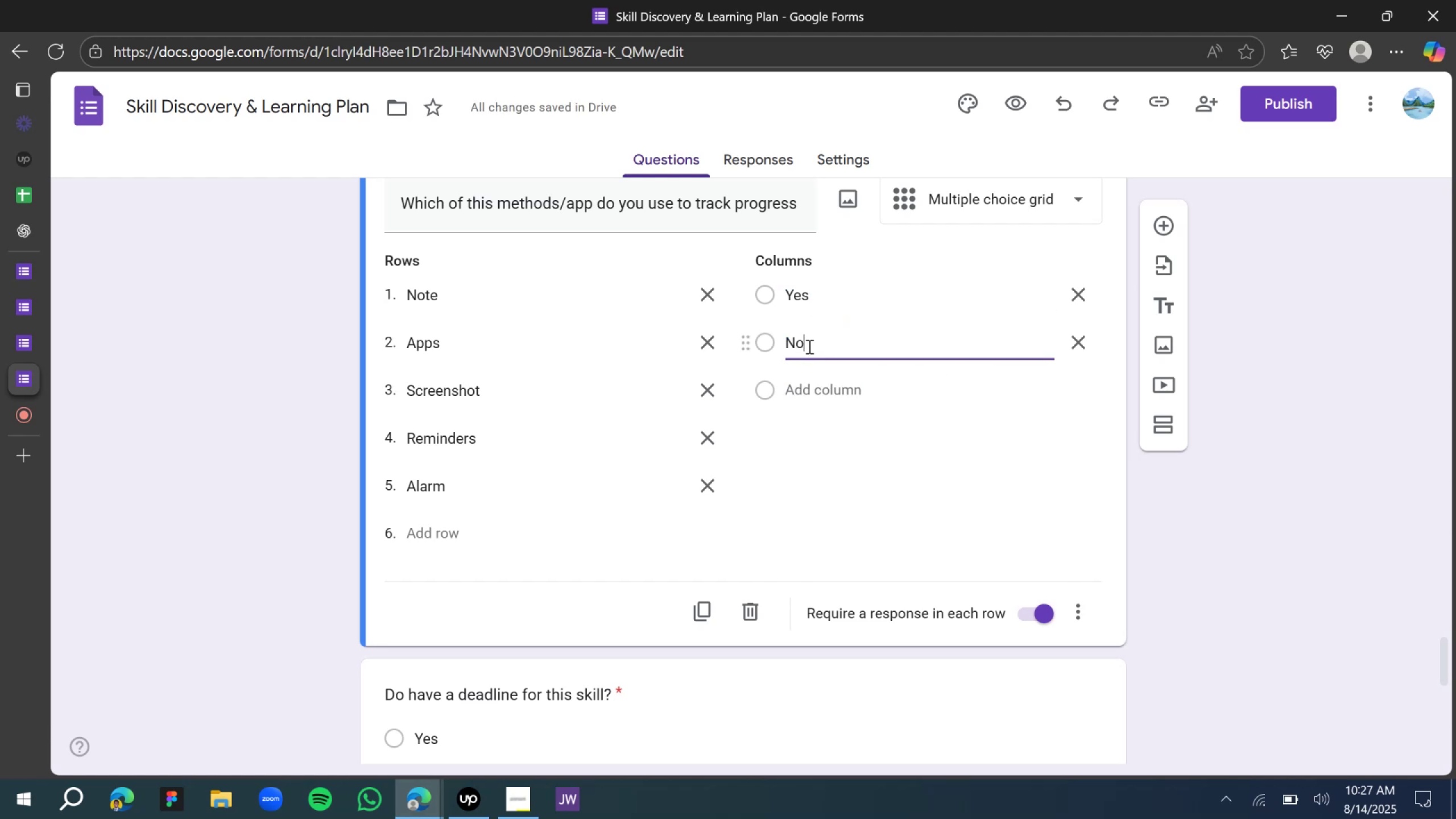 
left_click([305, 395])
 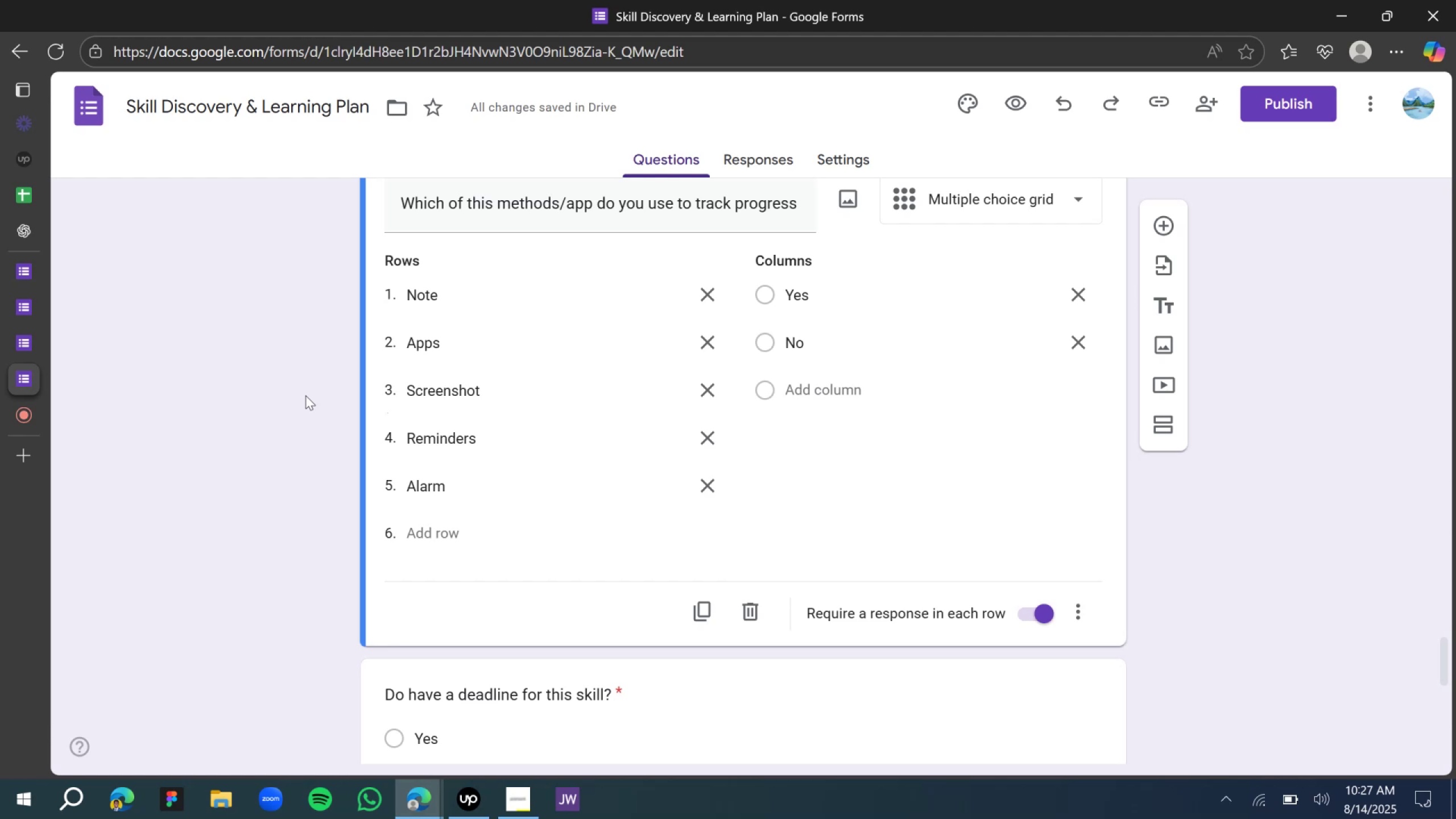 
scroll: coordinate [326, 420], scroll_direction: down, amount: 7.0
 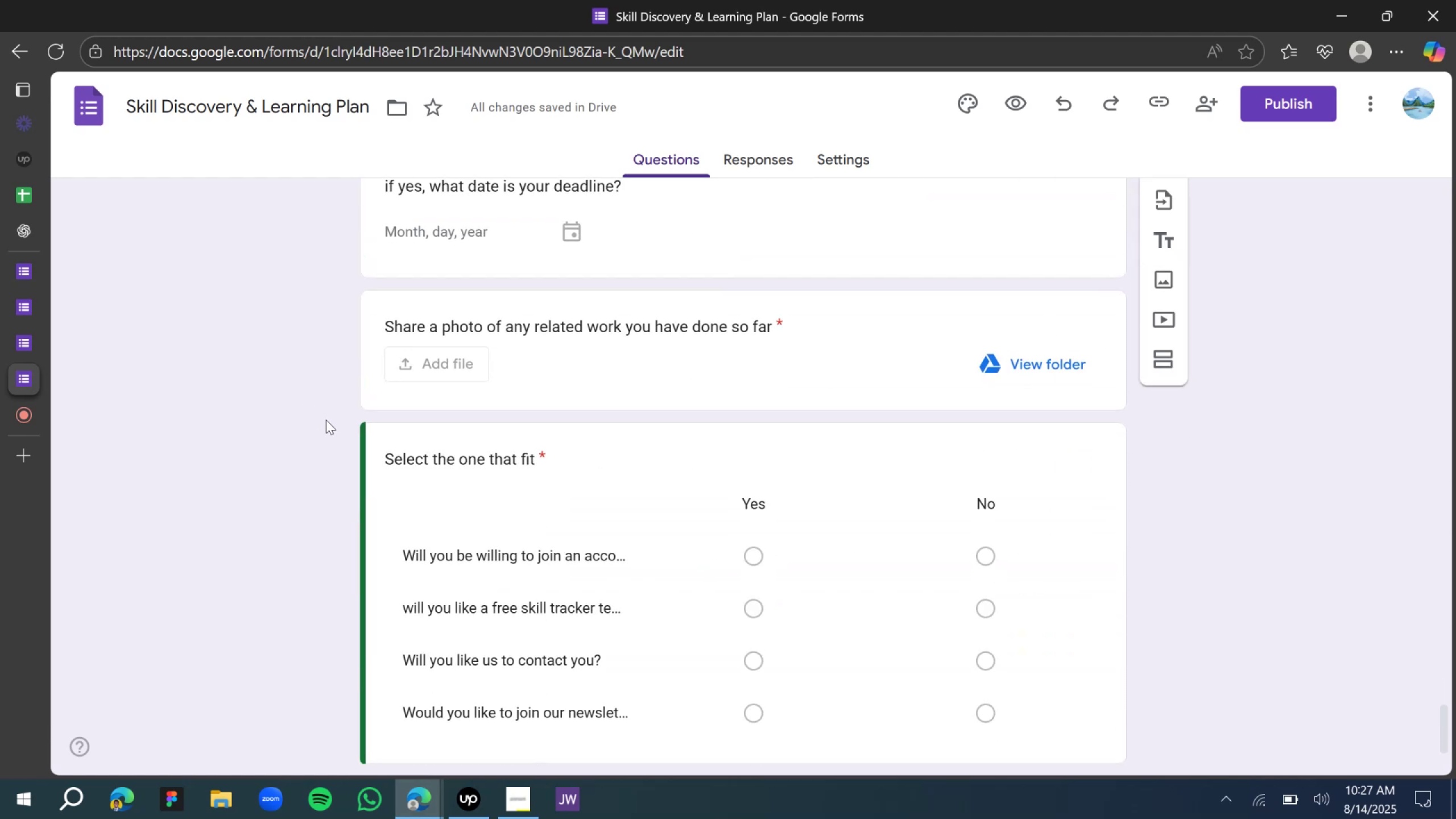 
scroll: coordinate [1236, 281], scroll_direction: up, amount: 28.0
 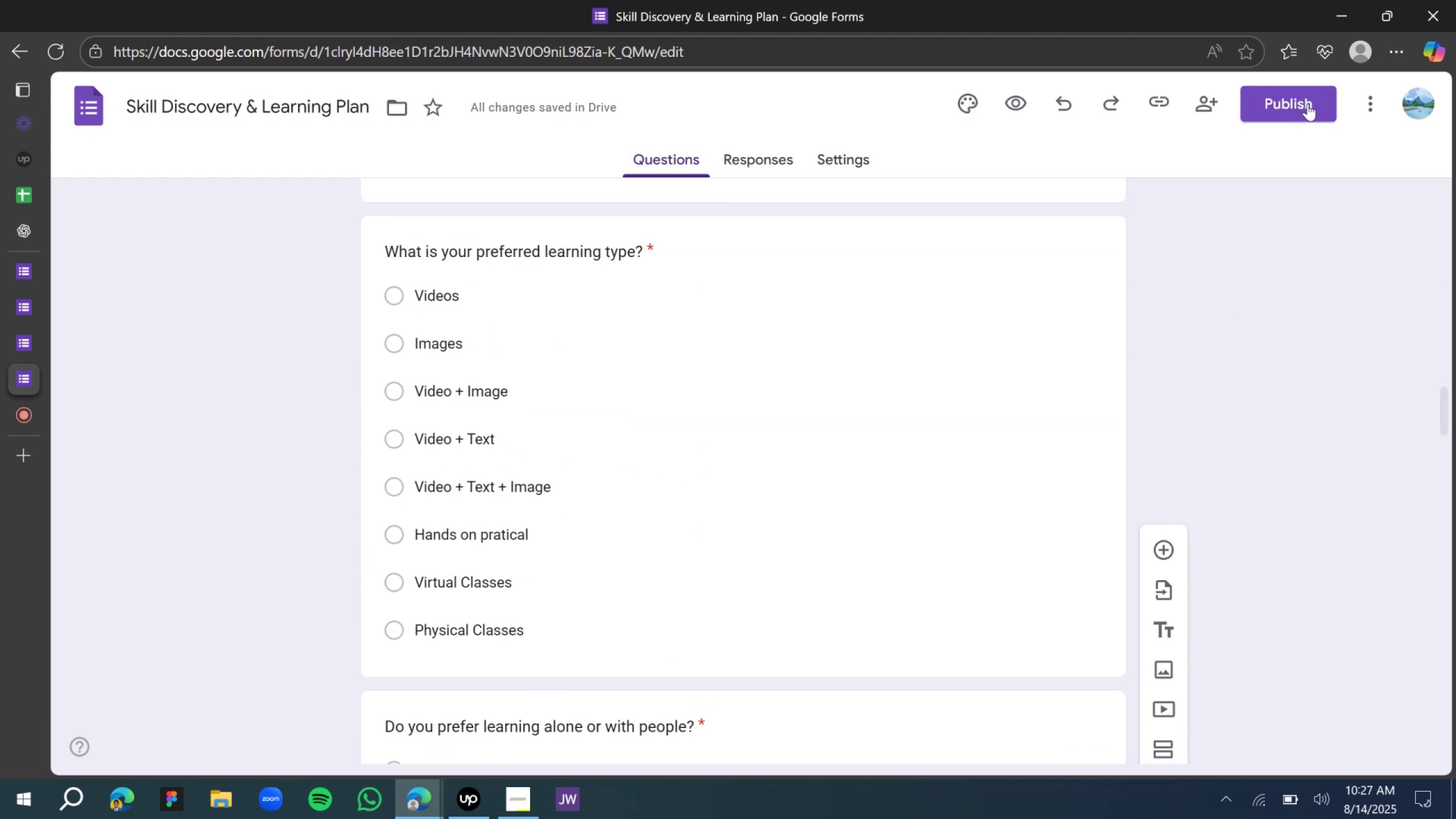 
left_click([1303, 109])
 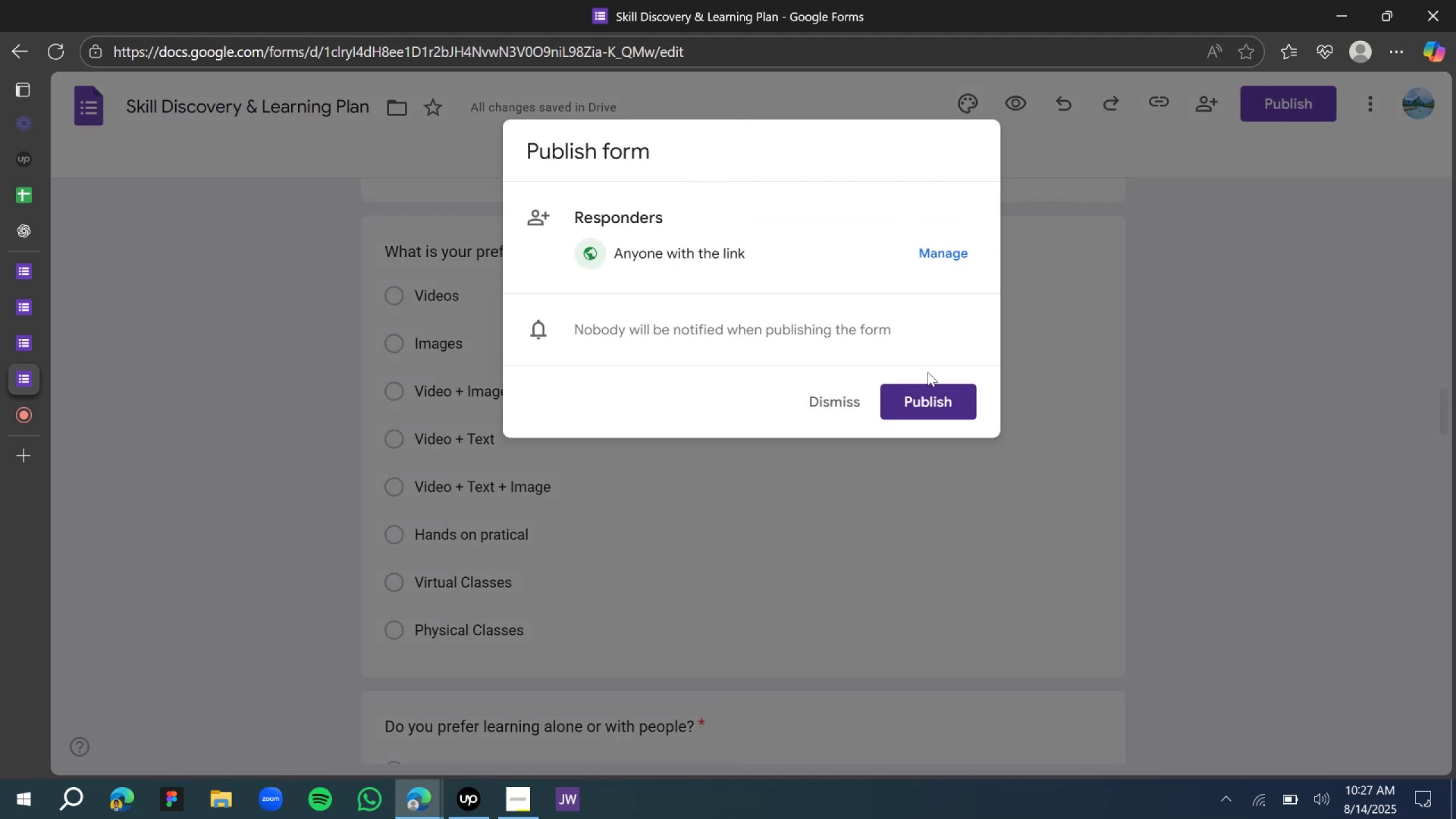 
left_click([929, 397])
 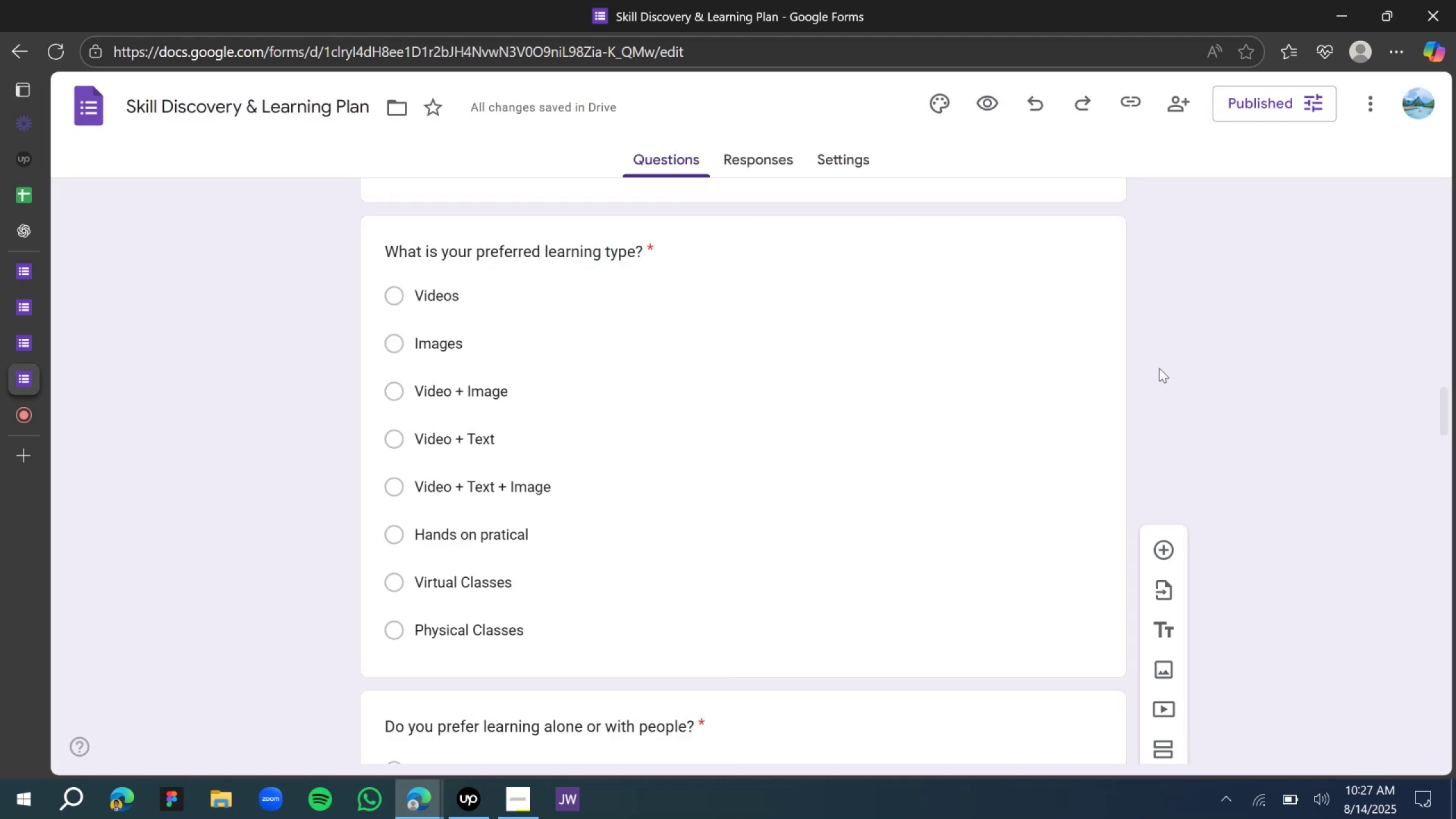 
wait(7.59)
 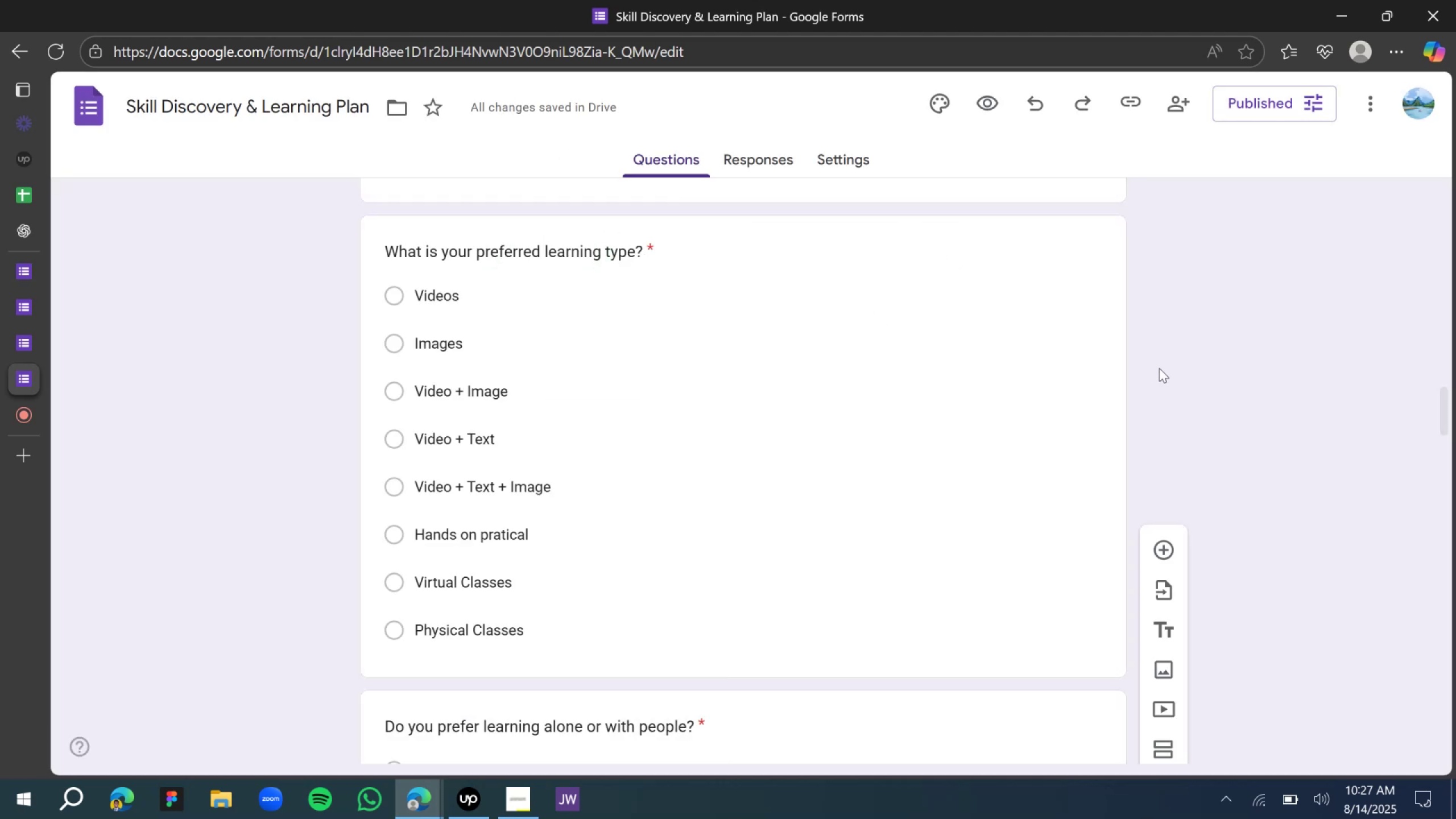 
left_click([1138, 101])
 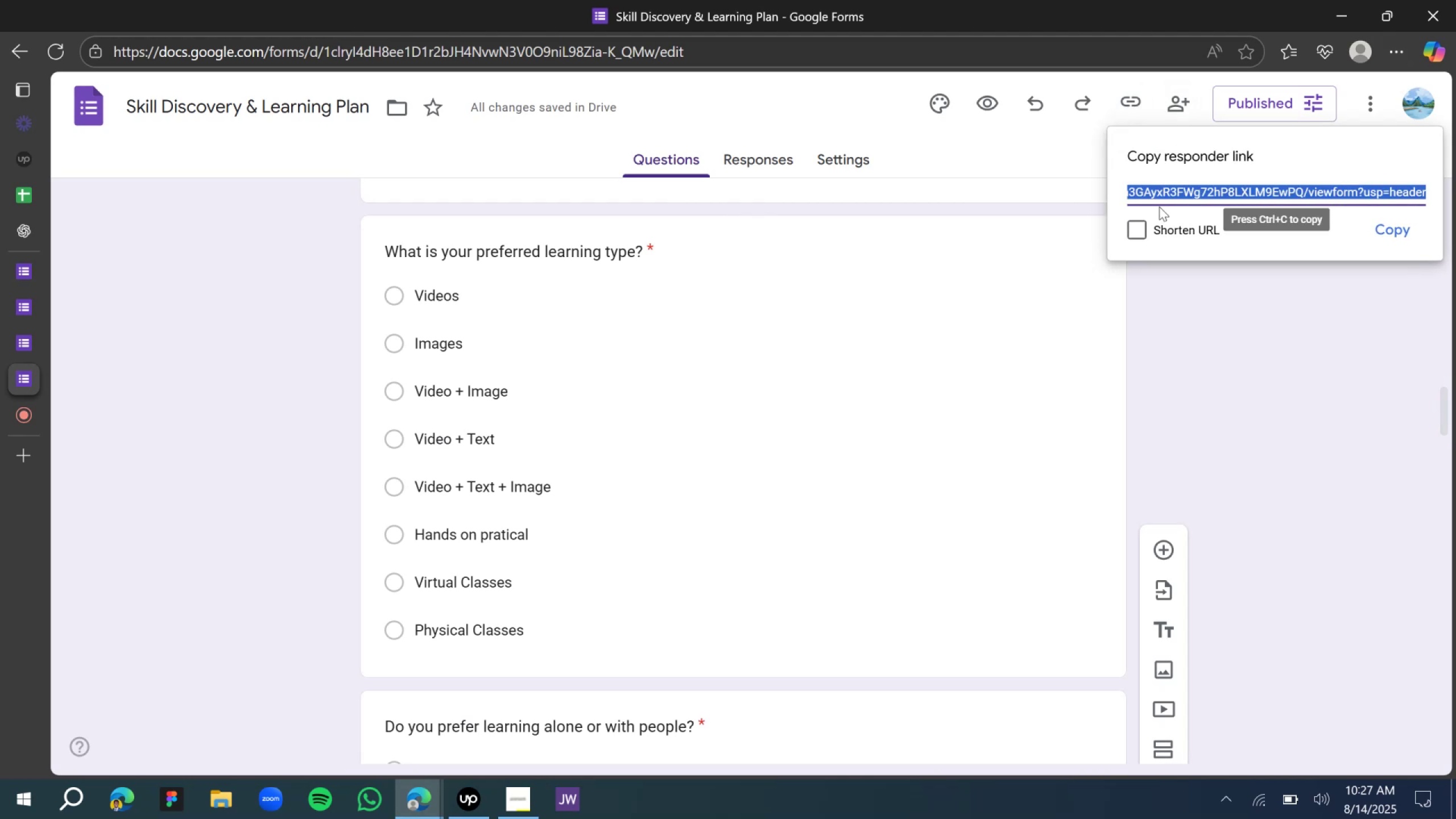 
left_click([1149, 228])
 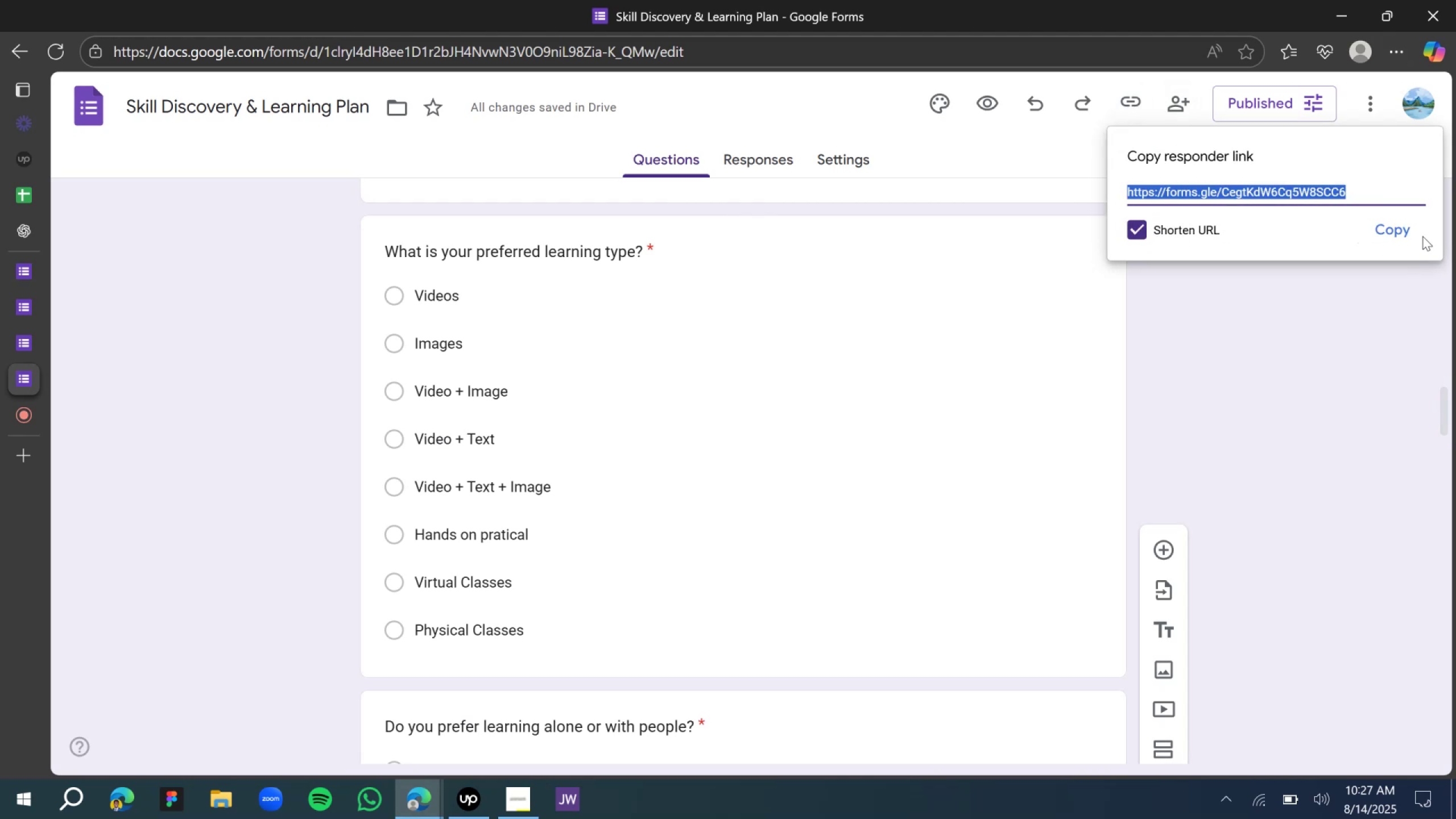 
left_click([1416, 233])
 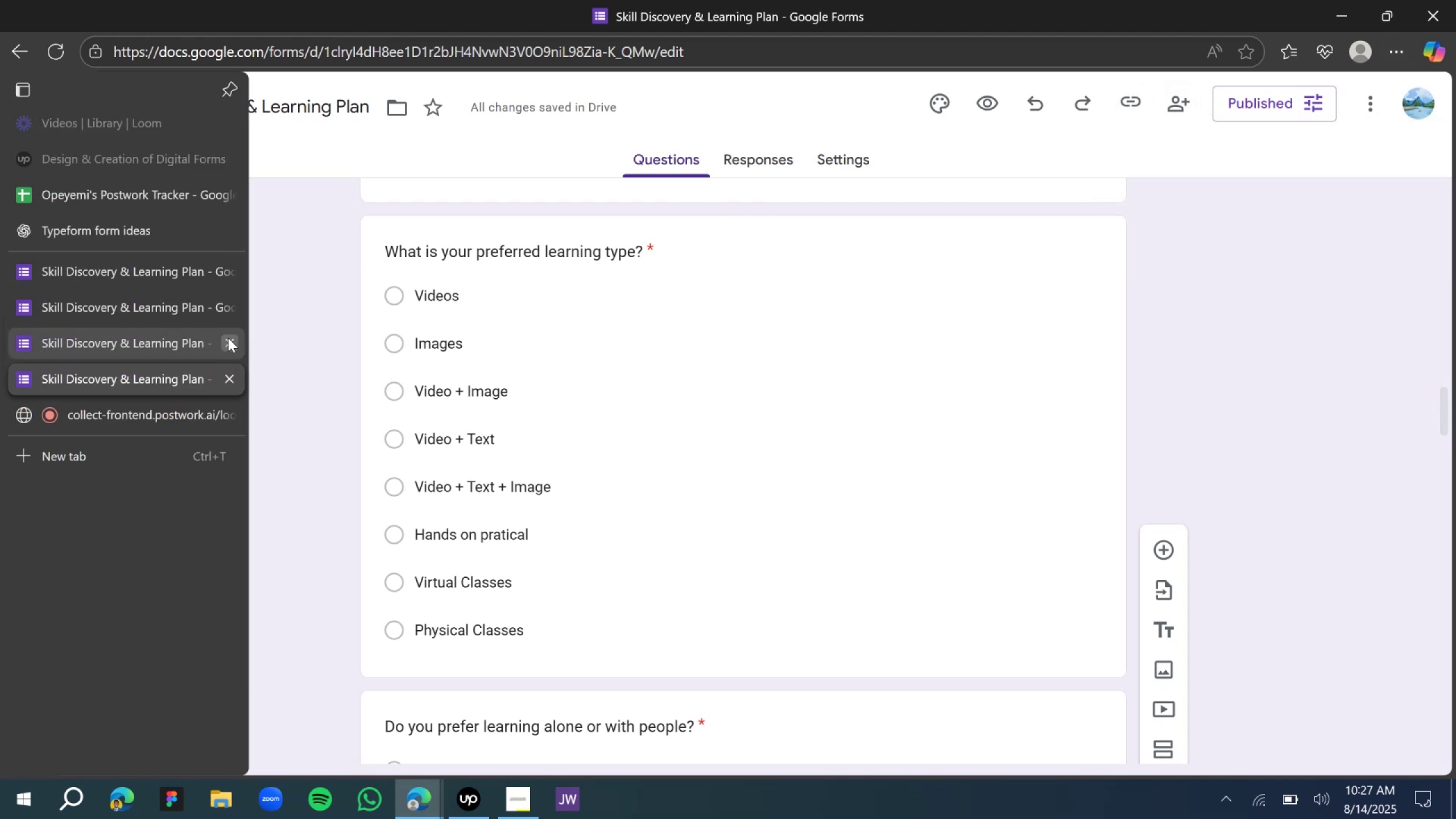 
left_click([228, 298])
 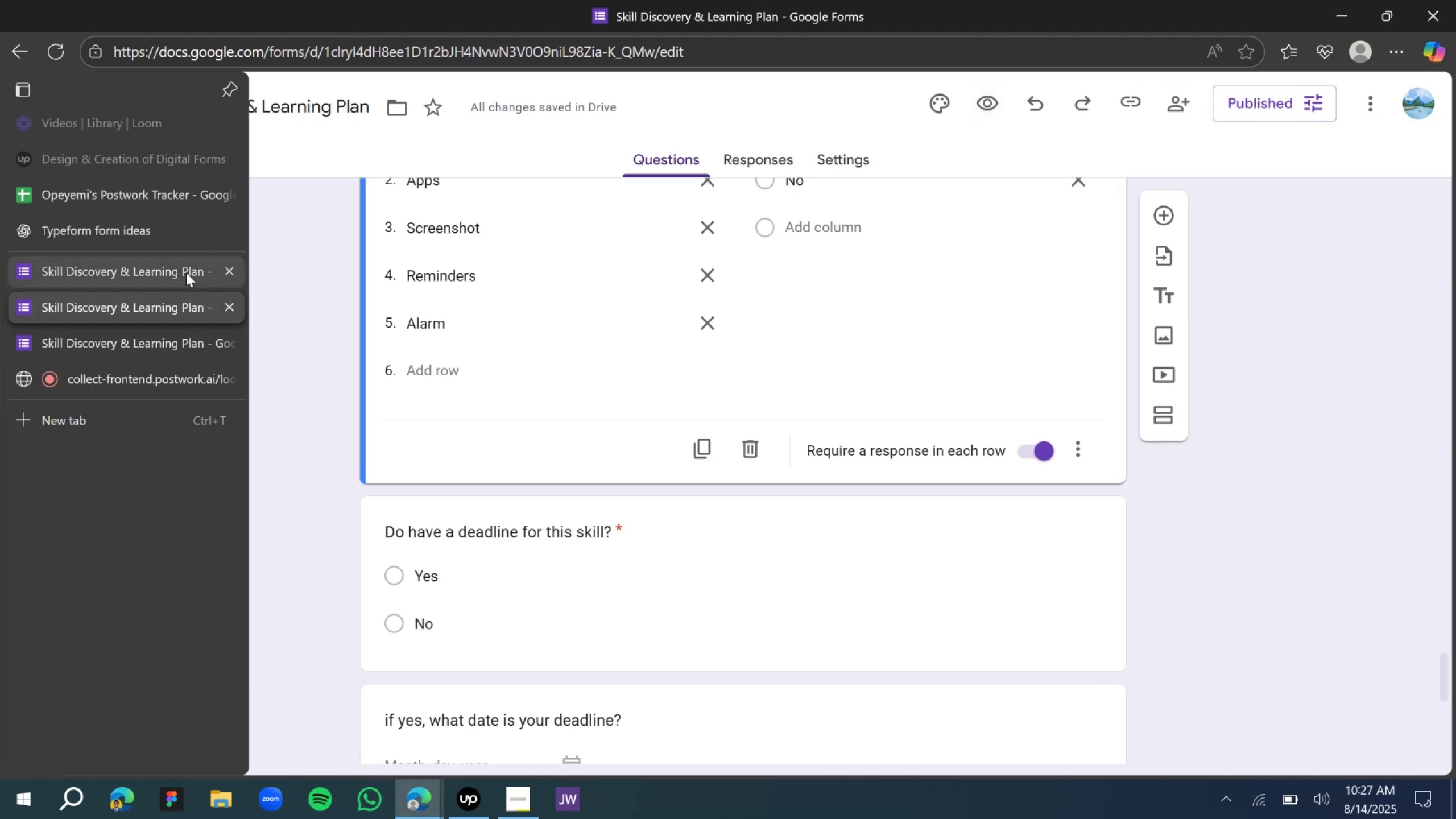 
left_click([186, 271])
 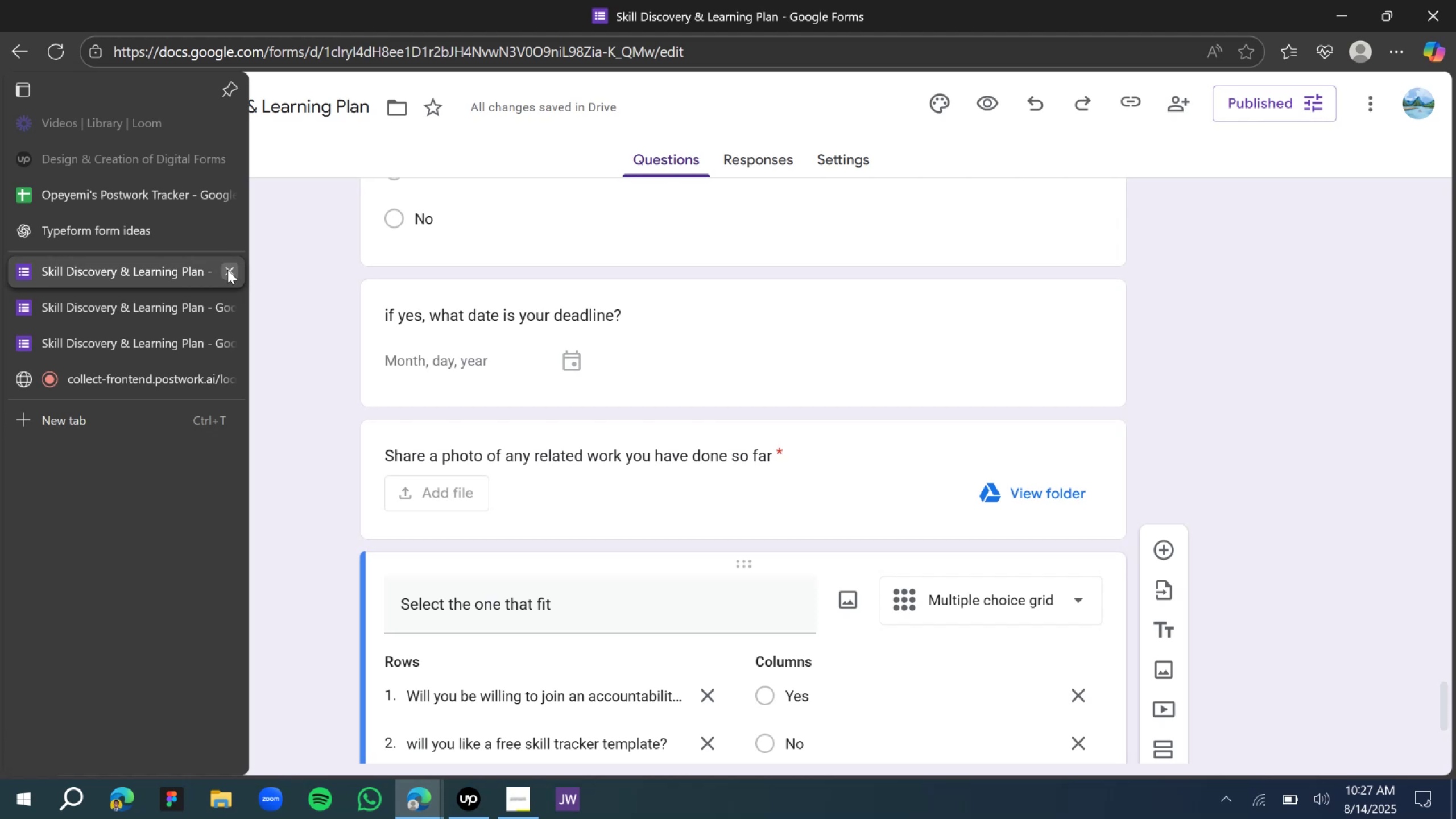 
left_click([229, 270])
 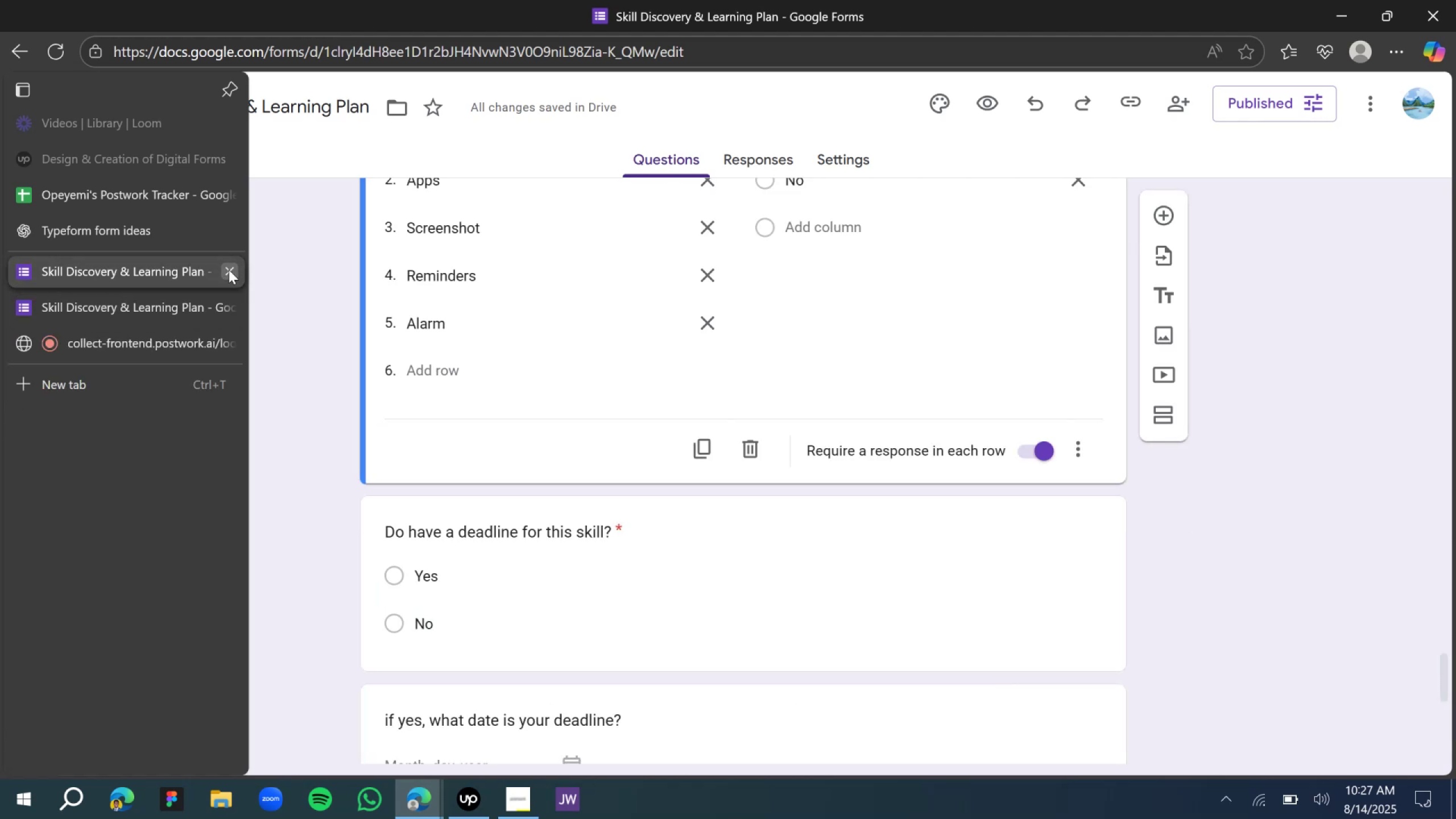 
left_click([229, 270])
 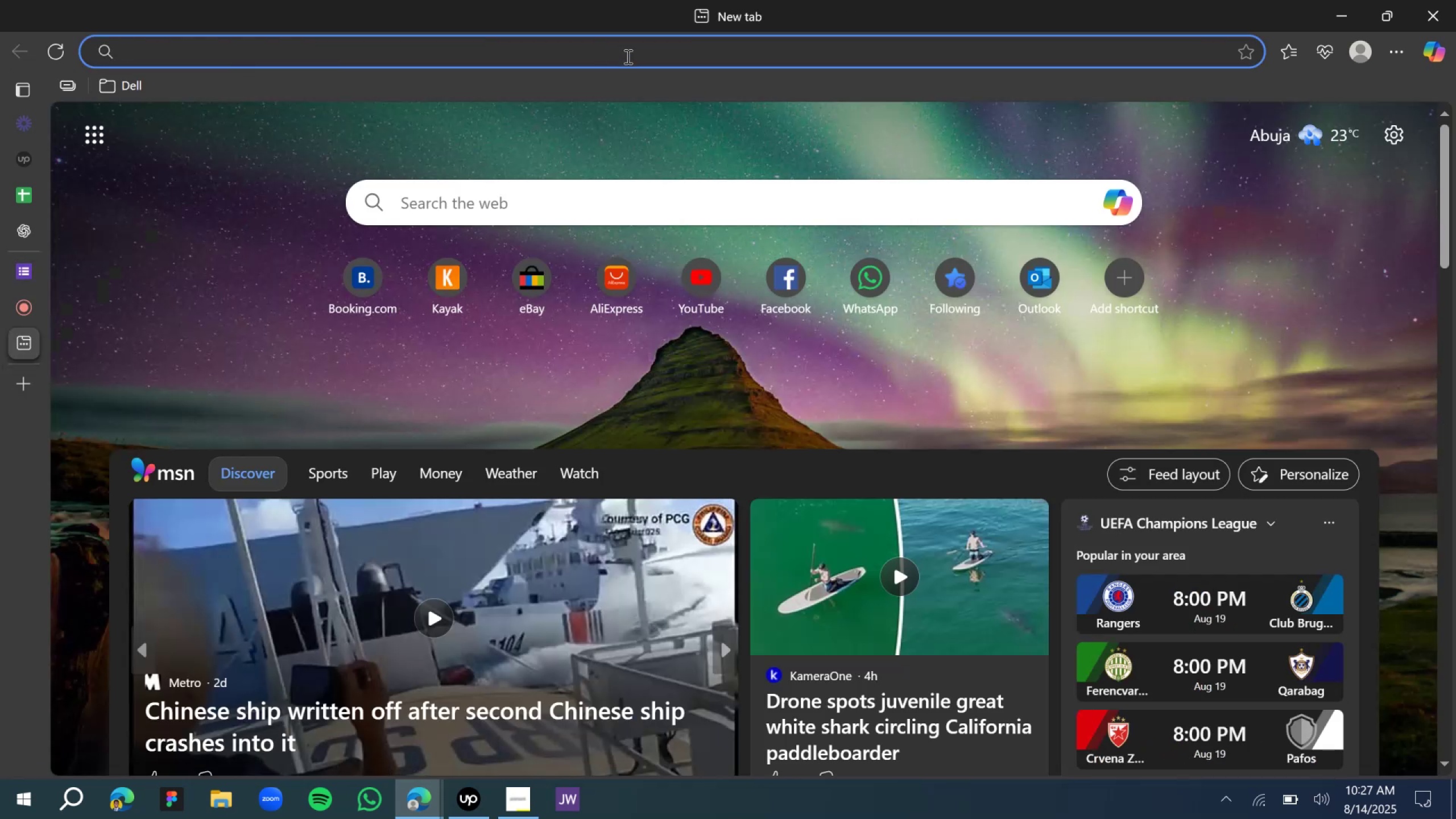 
wait(8.09)
 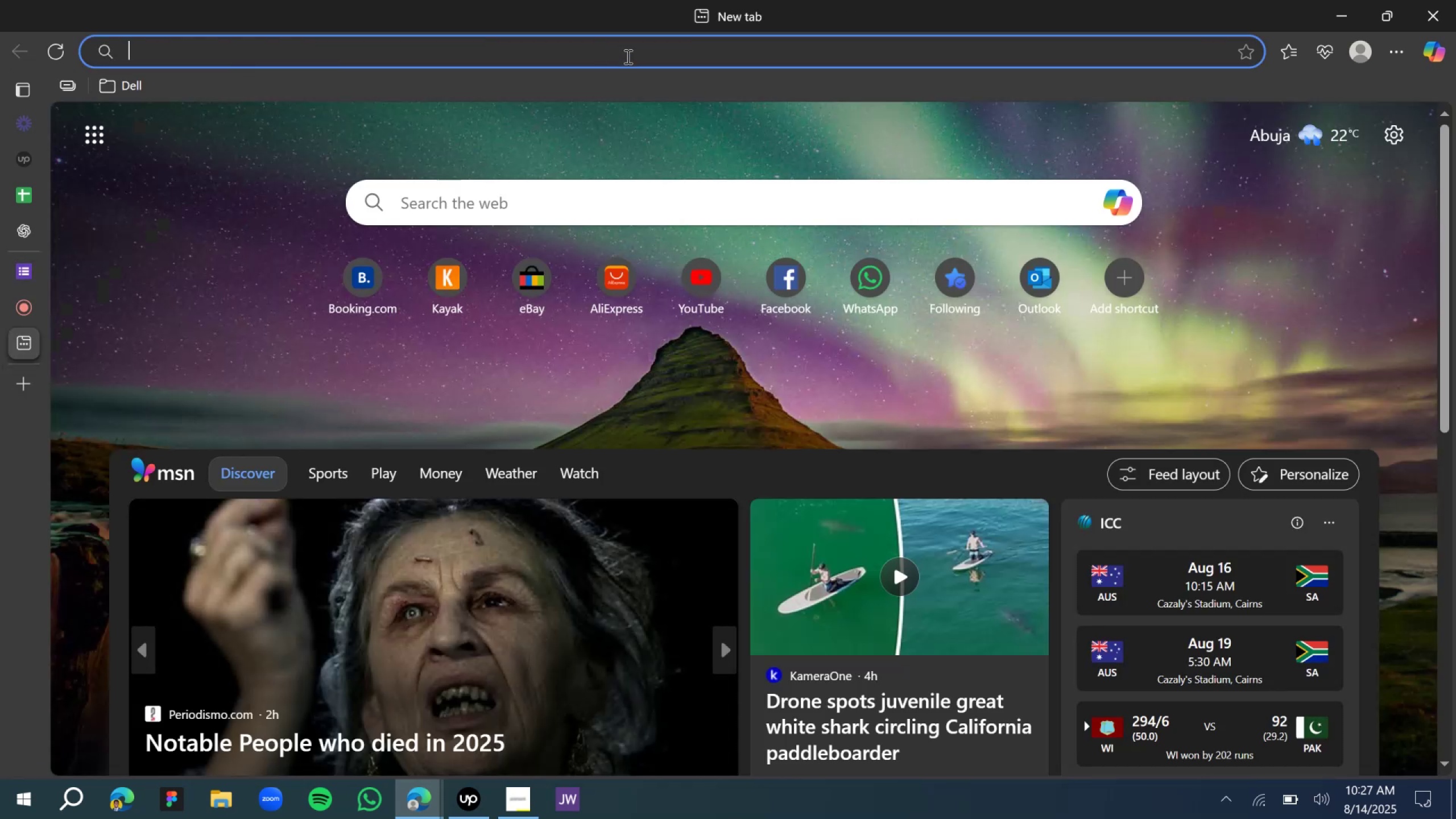 
key(Control+V)
 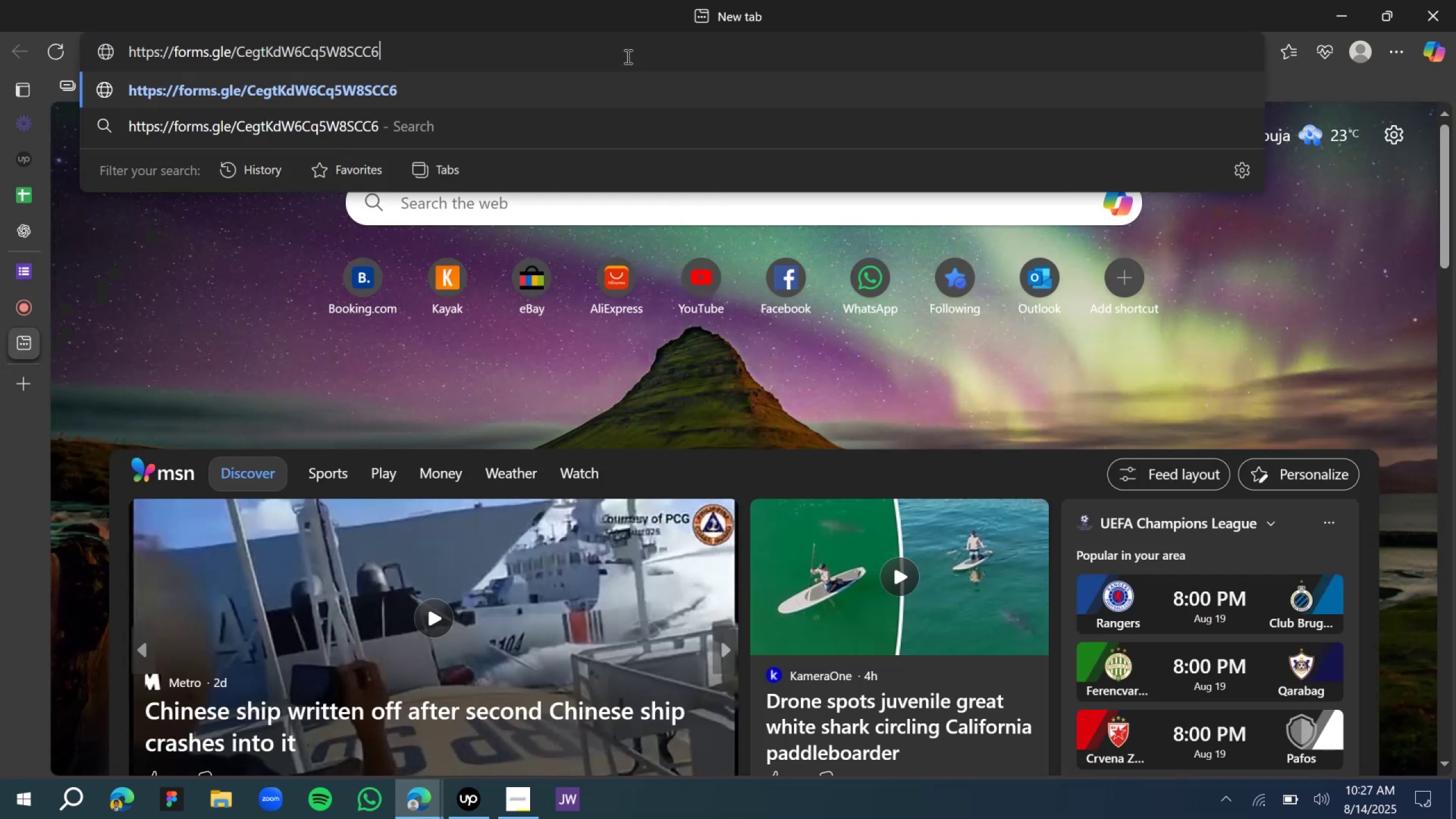 
key(Enter)
 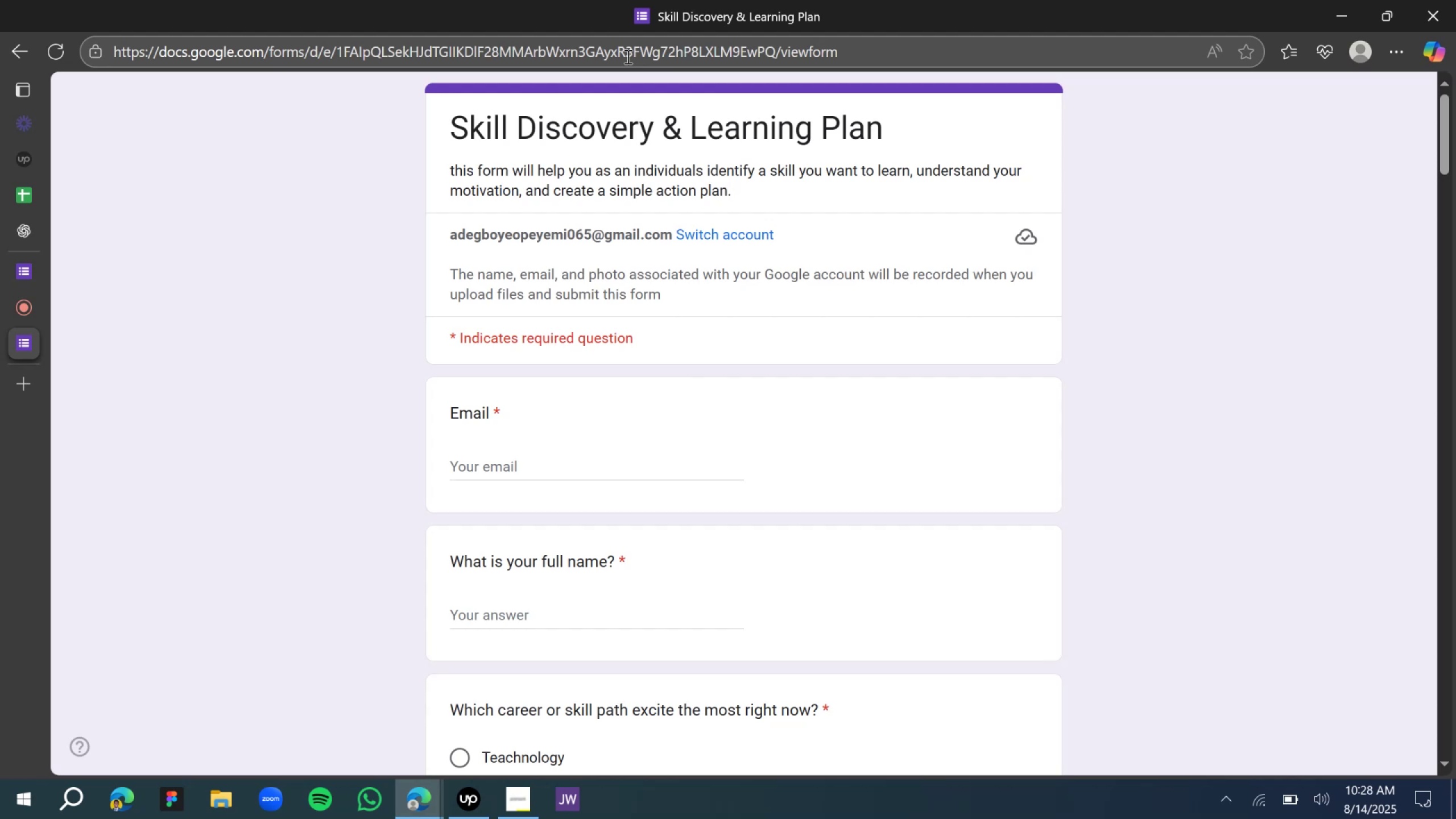 
wait(21.98)
 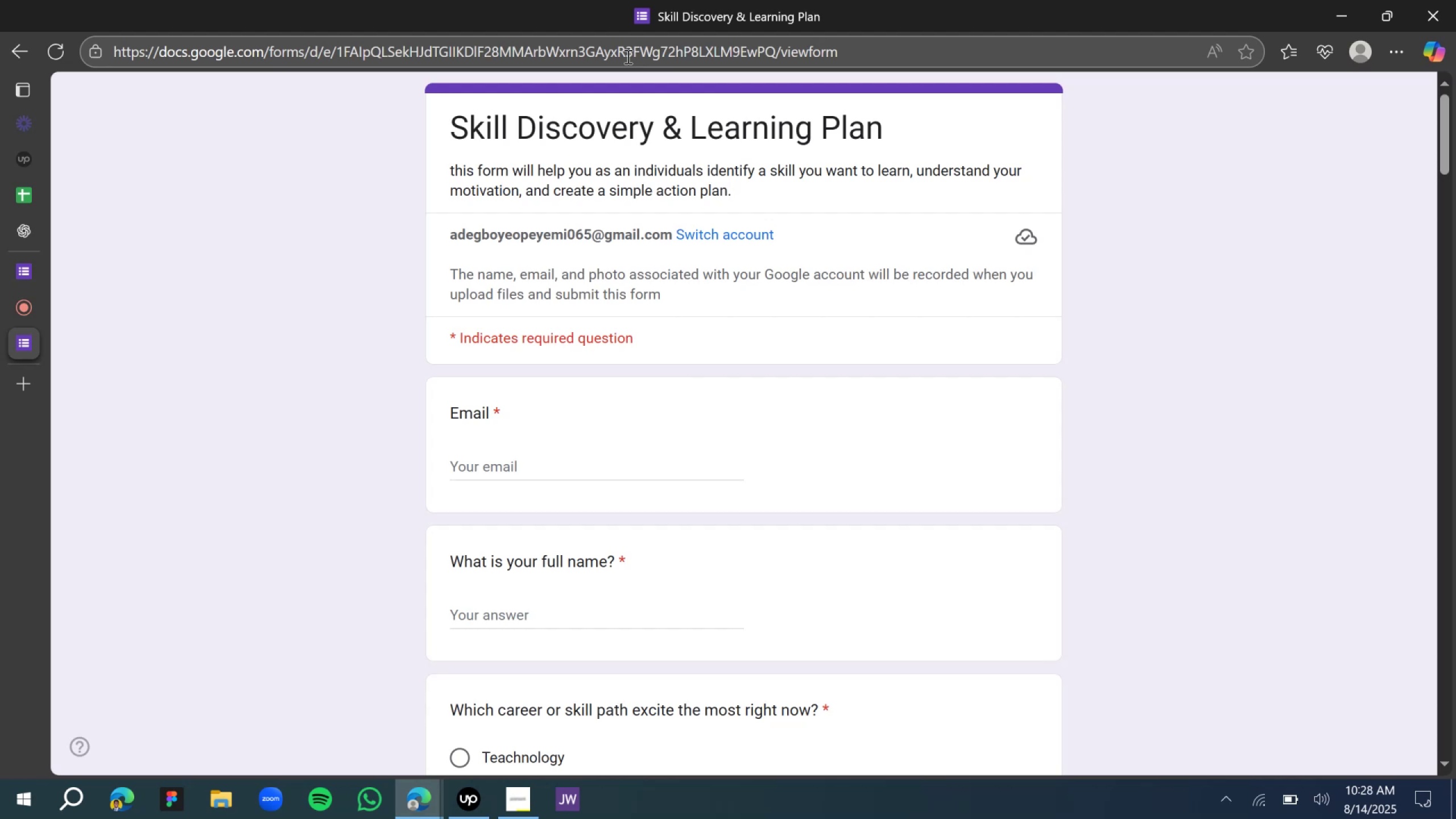 
left_click([556, 531])
 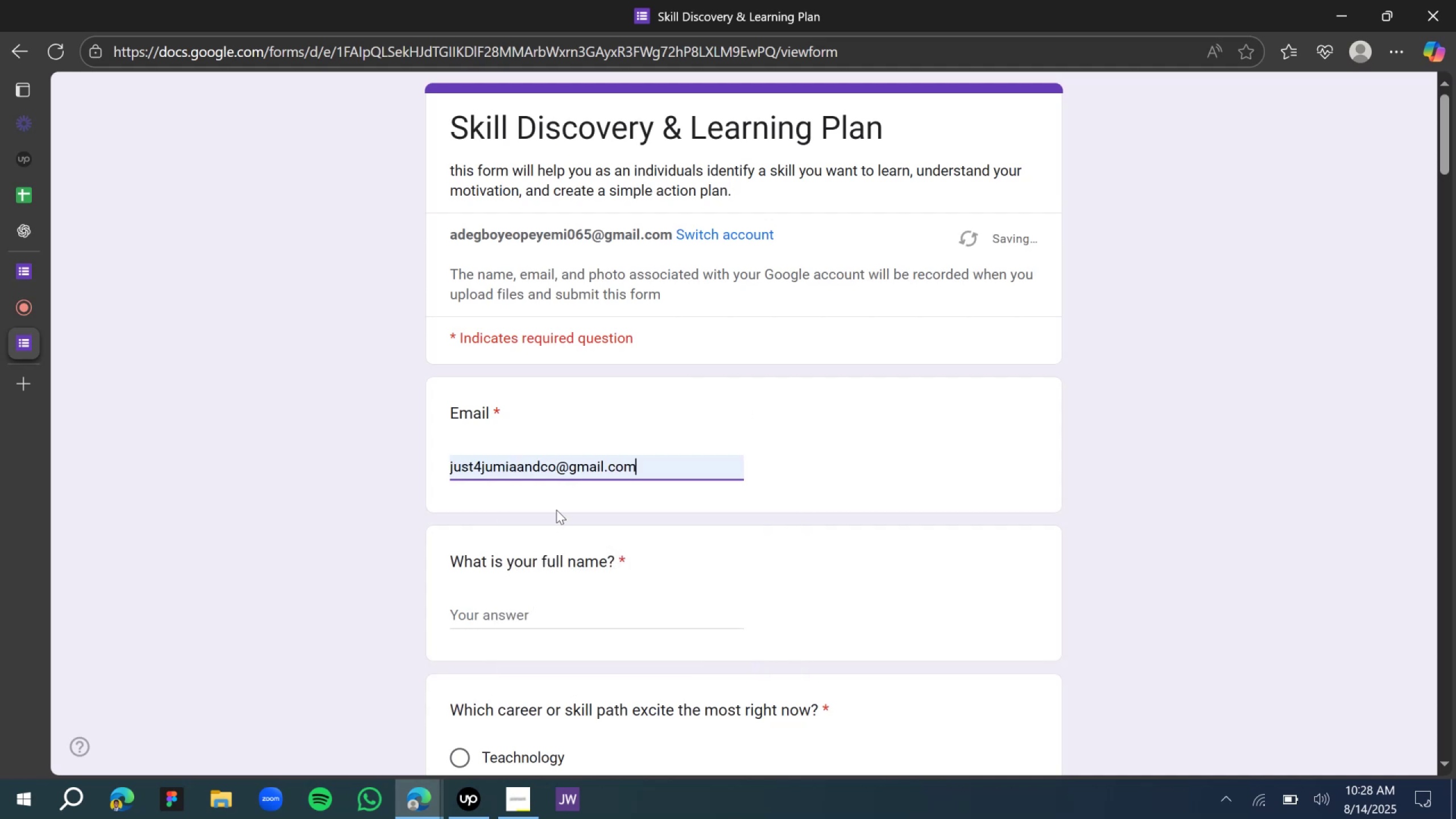 
scroll: coordinate [553, 506], scroll_direction: down, amount: 2.0
 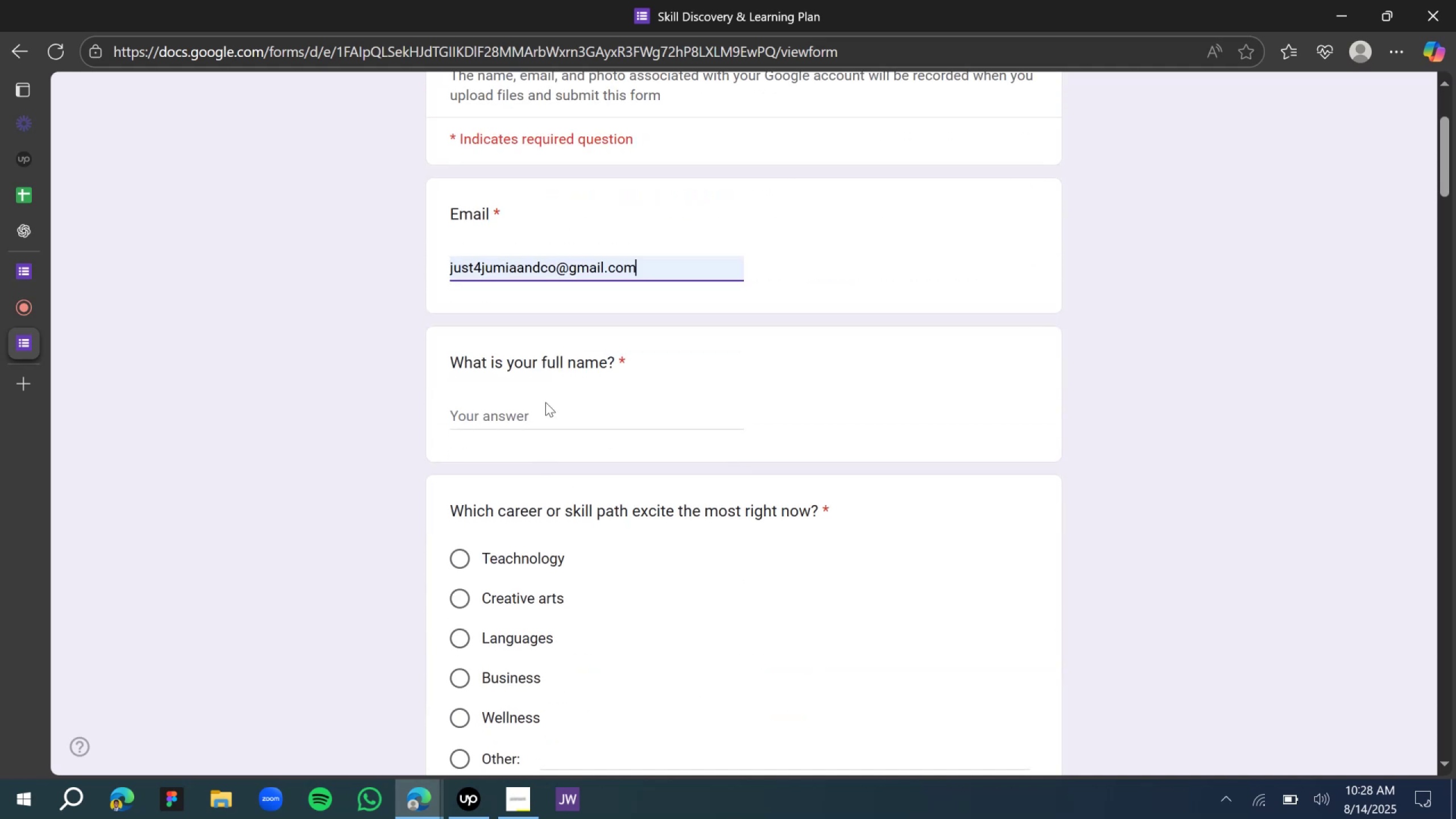 
left_click([536, 423])
 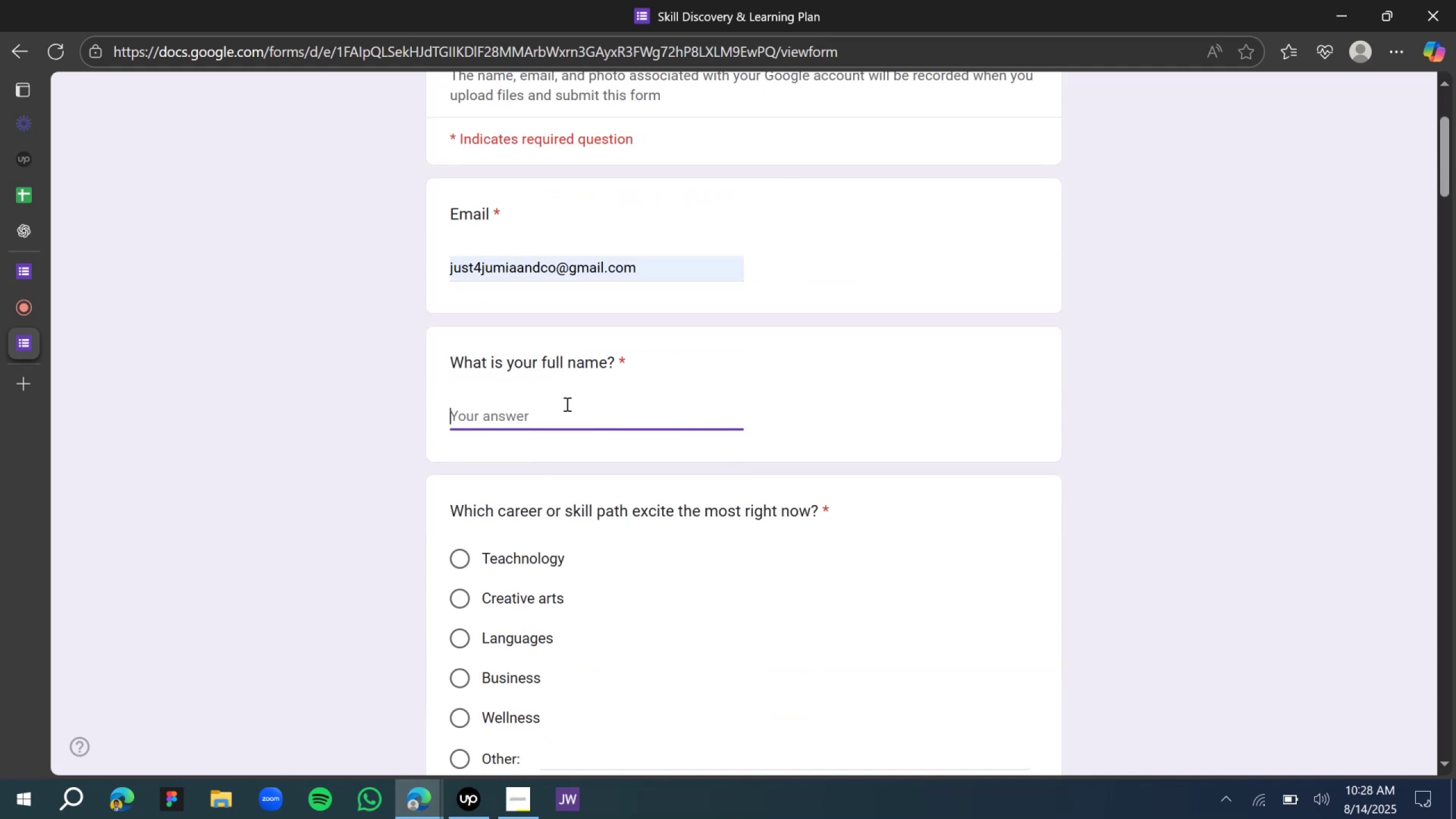 
type(John Doe)
 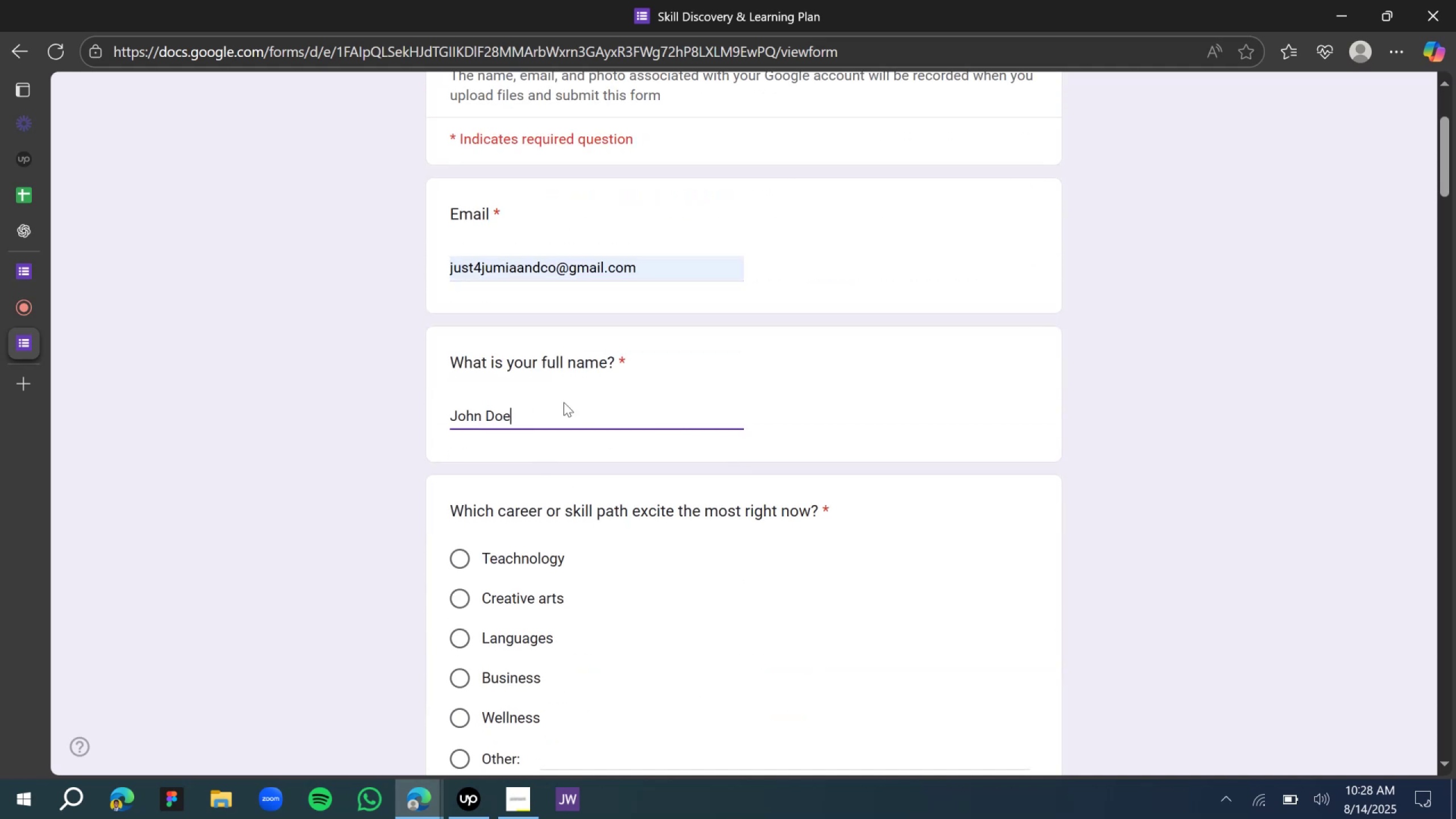 
wait(6.99)
 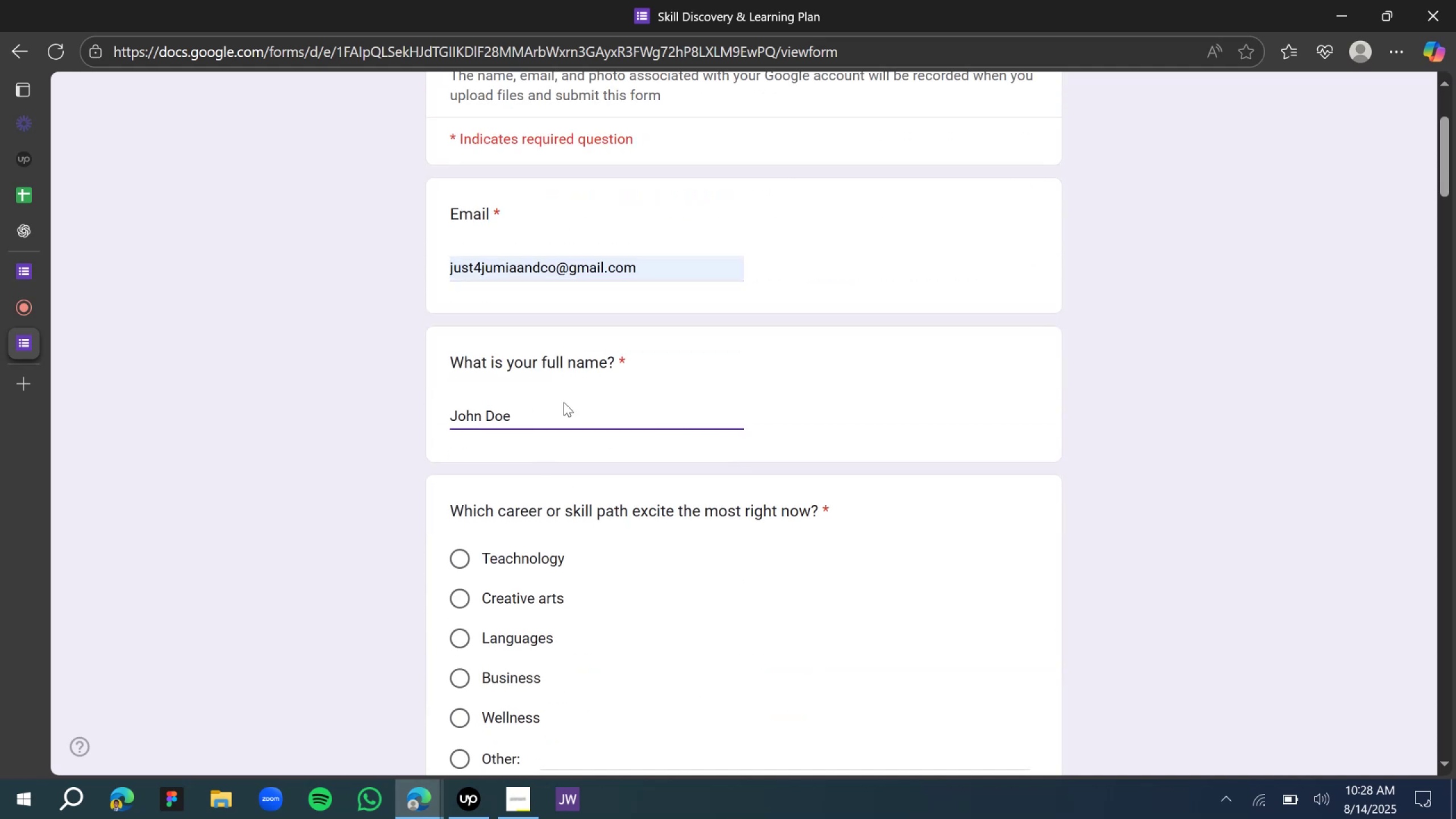 
left_click([328, 357])
 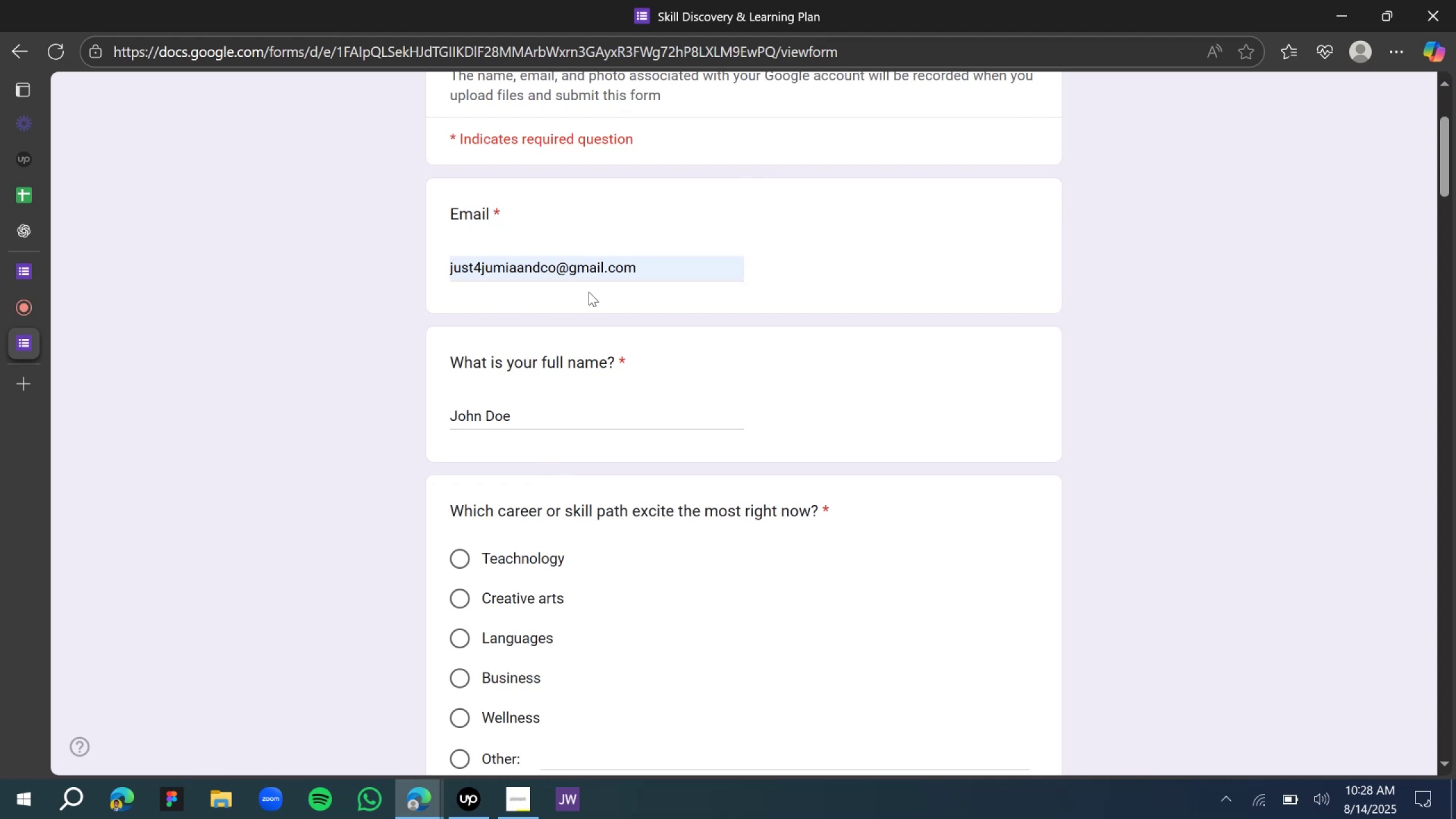 
left_click([629, 267])
 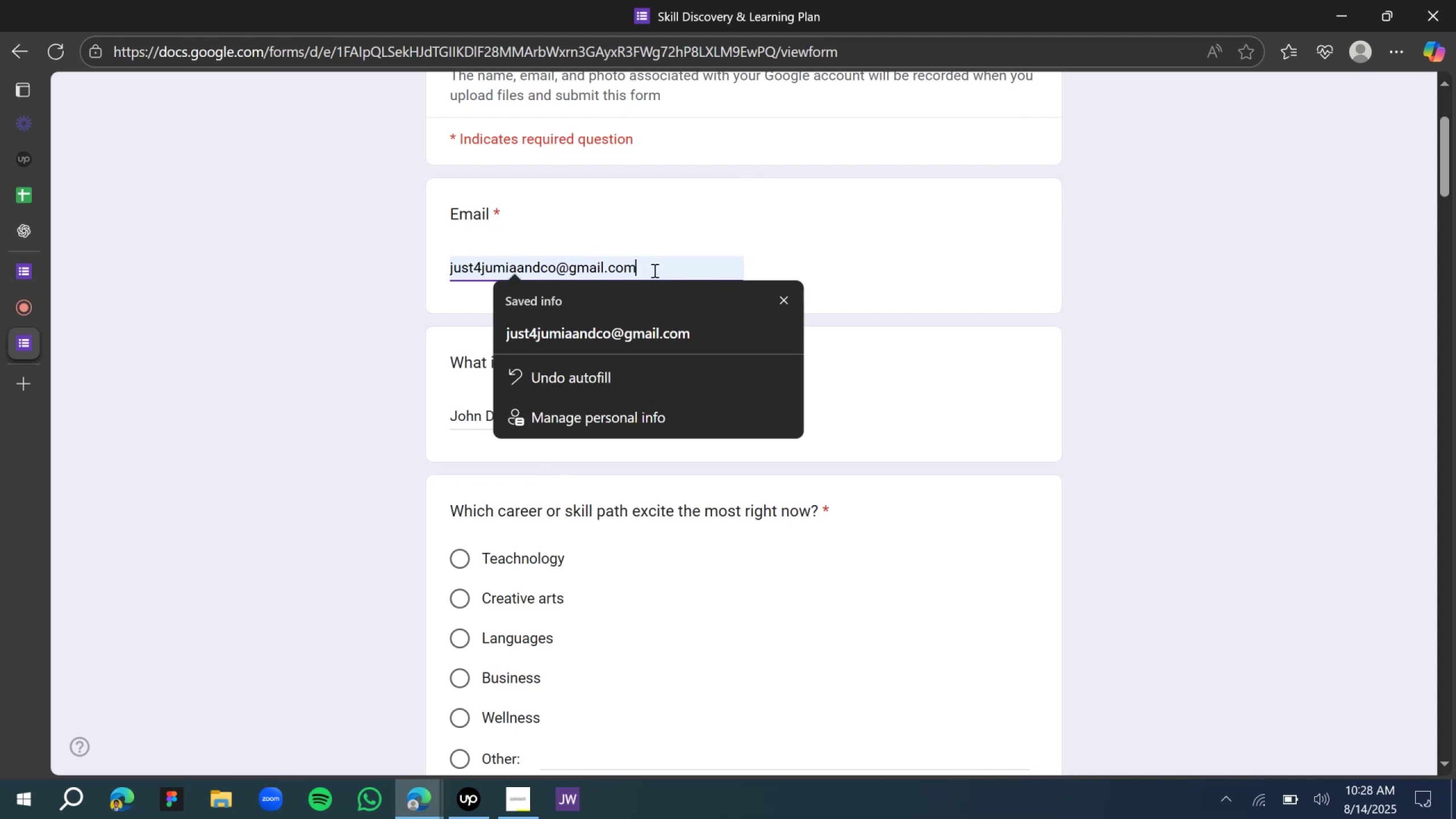 
key(Backspace)
 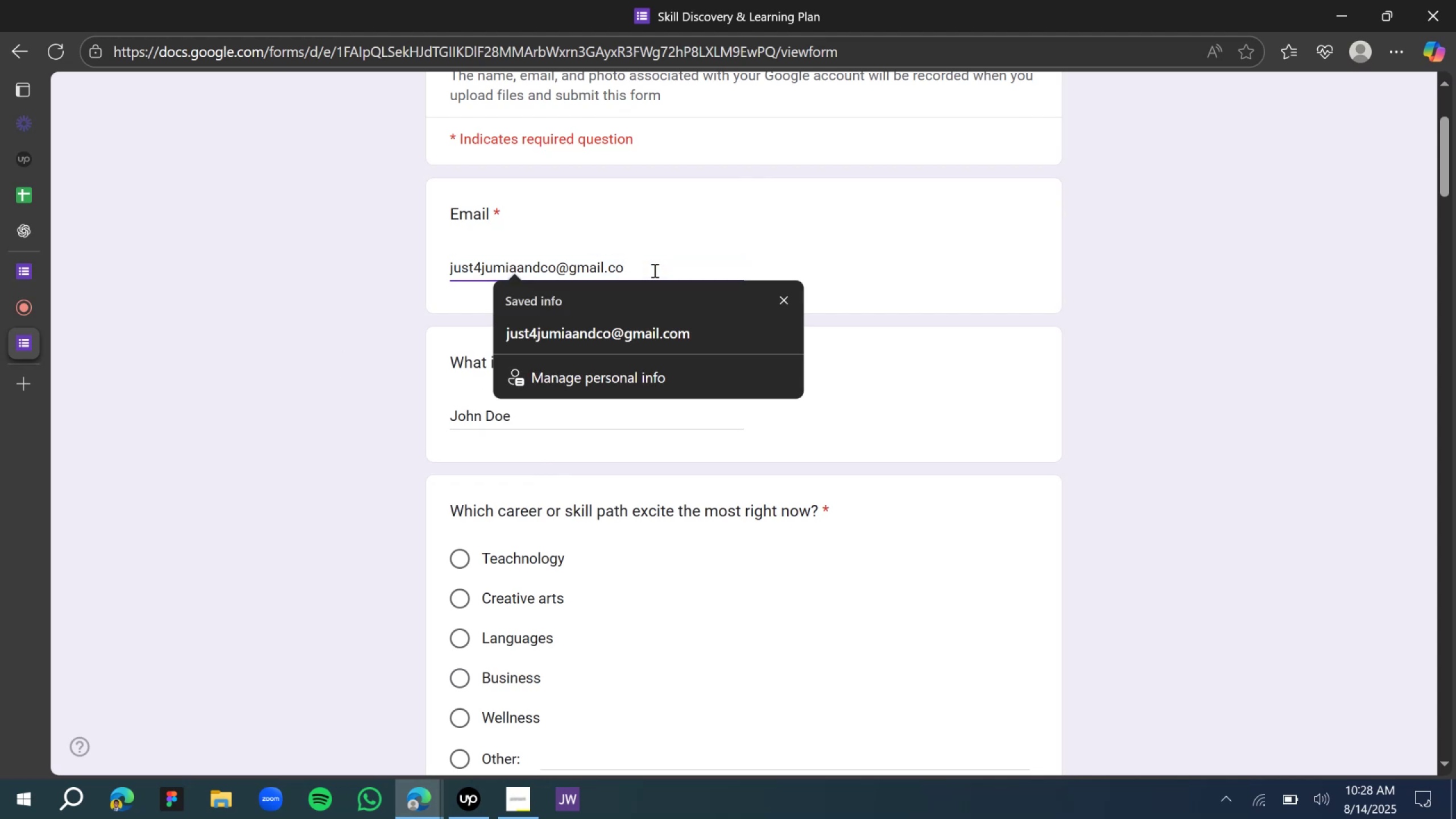 
key(M)
 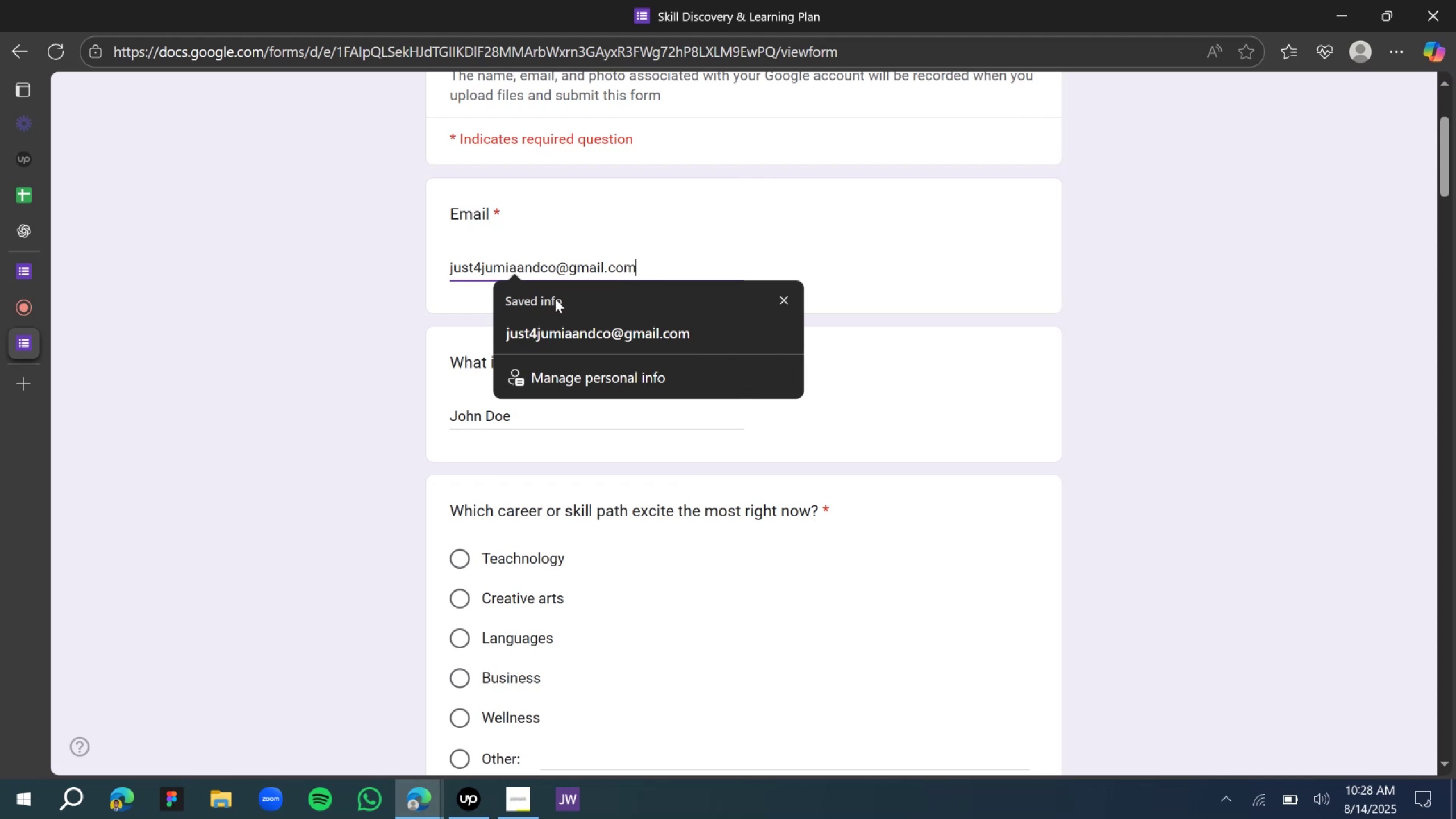 
left_click([340, 302])
 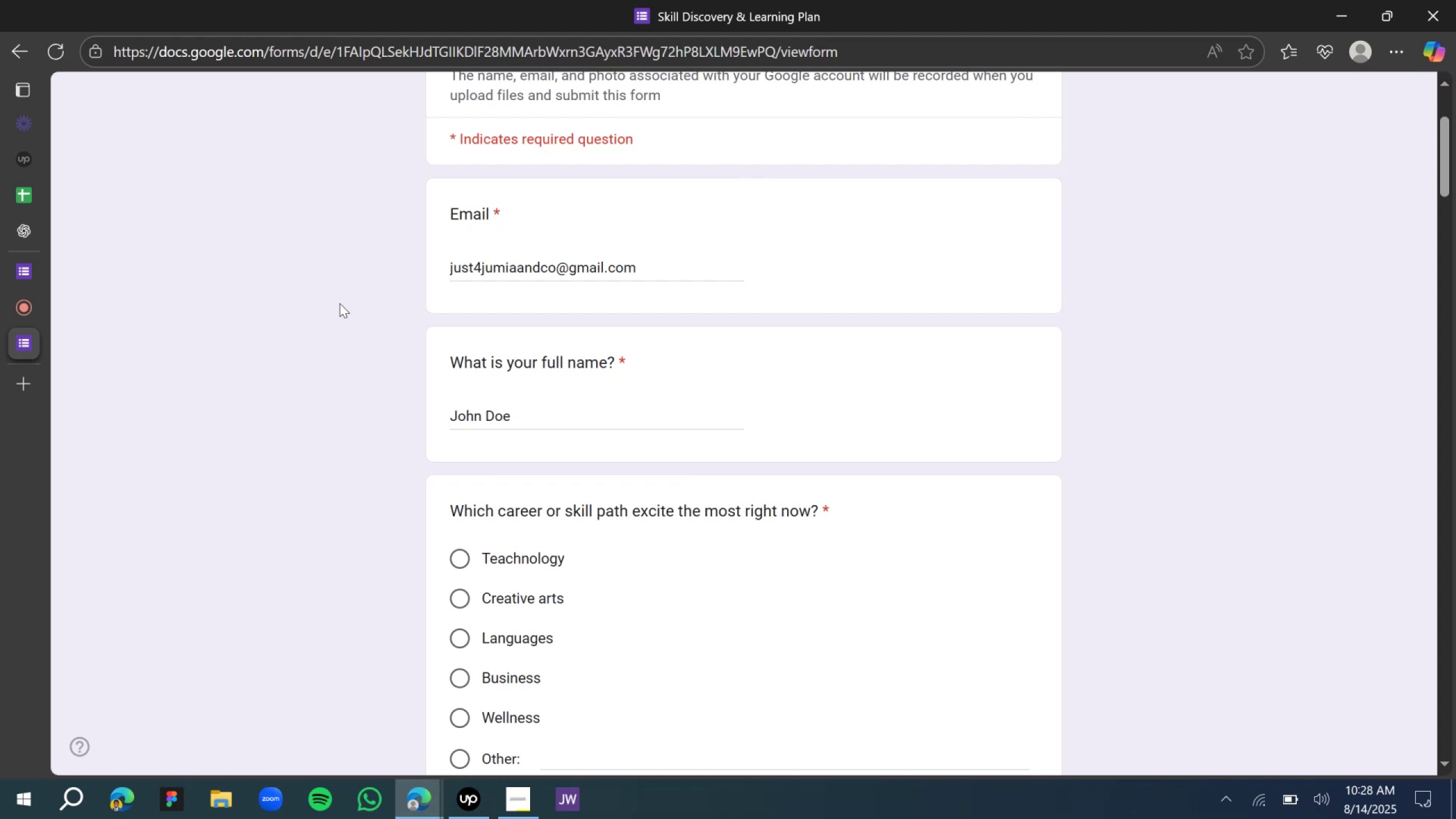 
wait(19.42)
 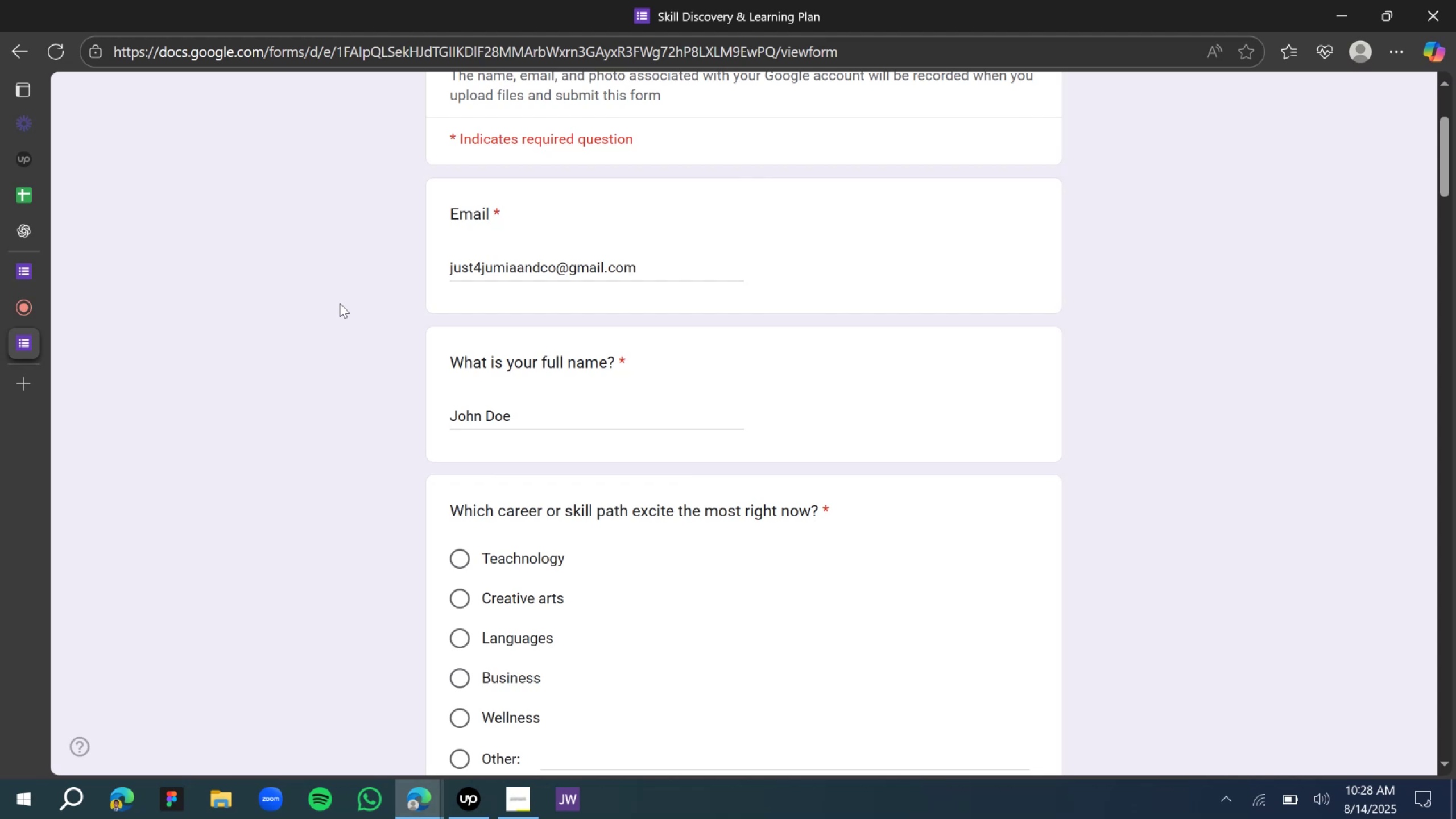 
scroll: coordinate [813, 503], scroll_direction: down, amount: 5.0
 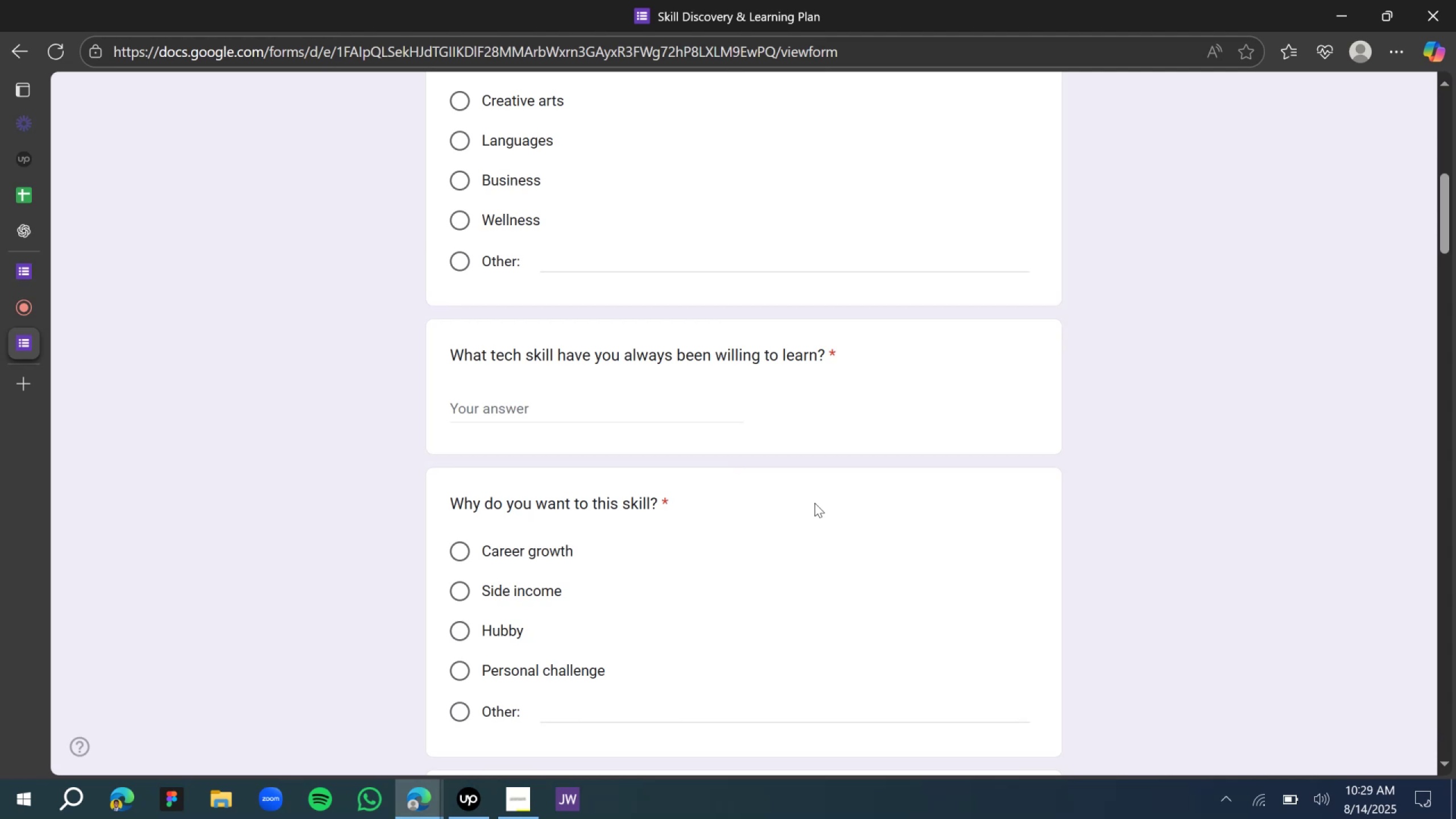 
wait(21.43)
 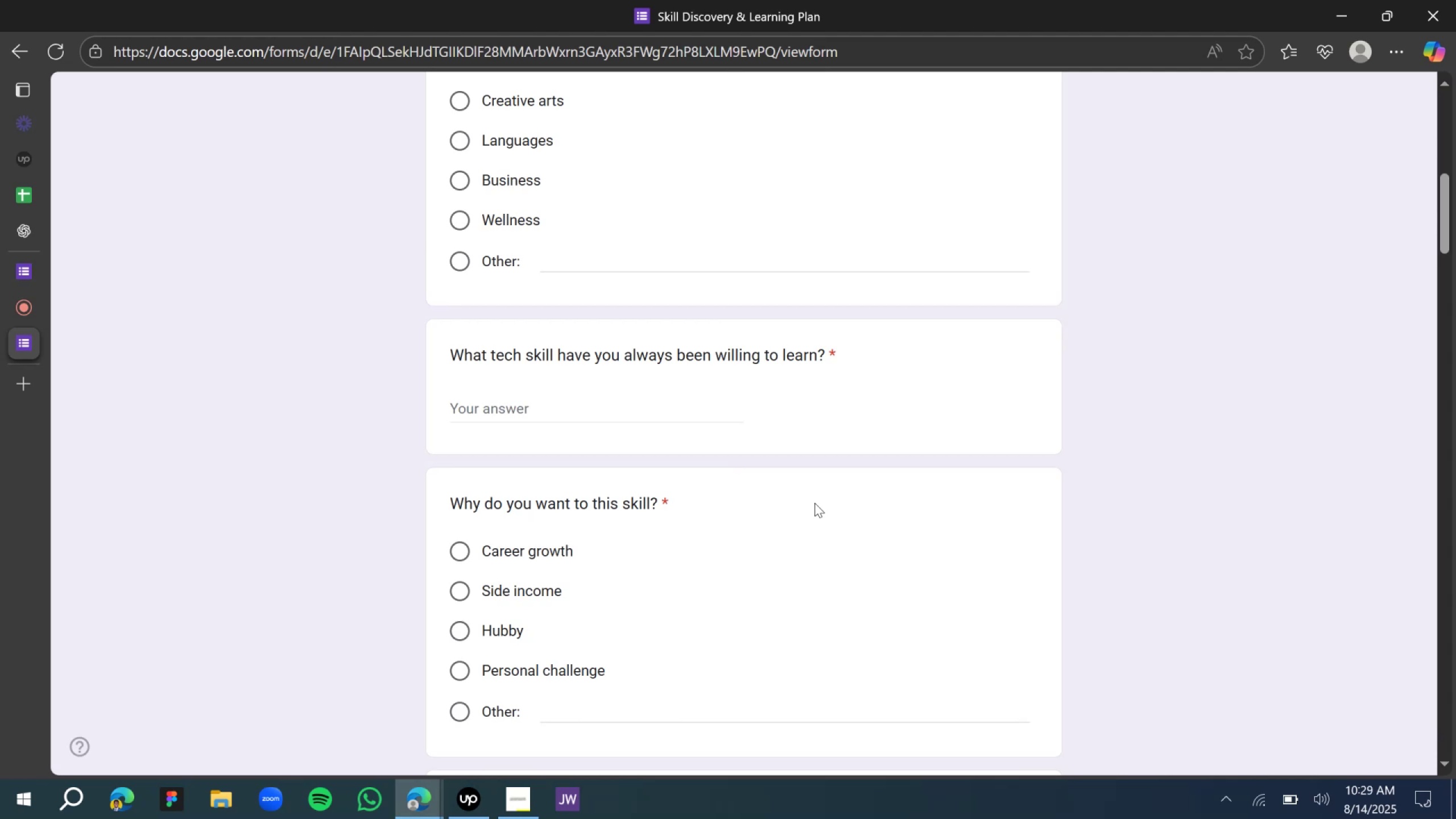 
left_click([562, 420])
 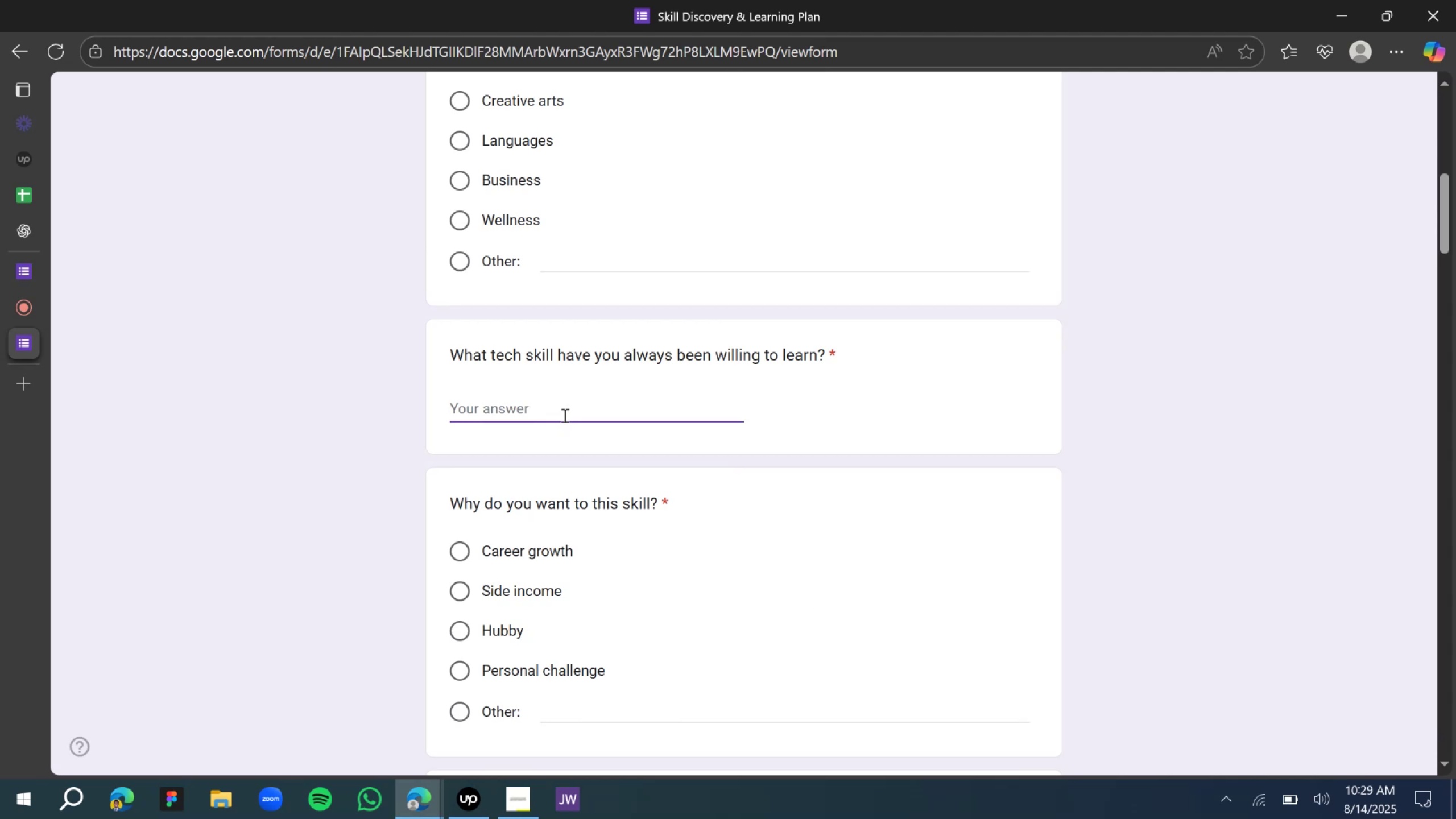 
type(Digital marketing)
 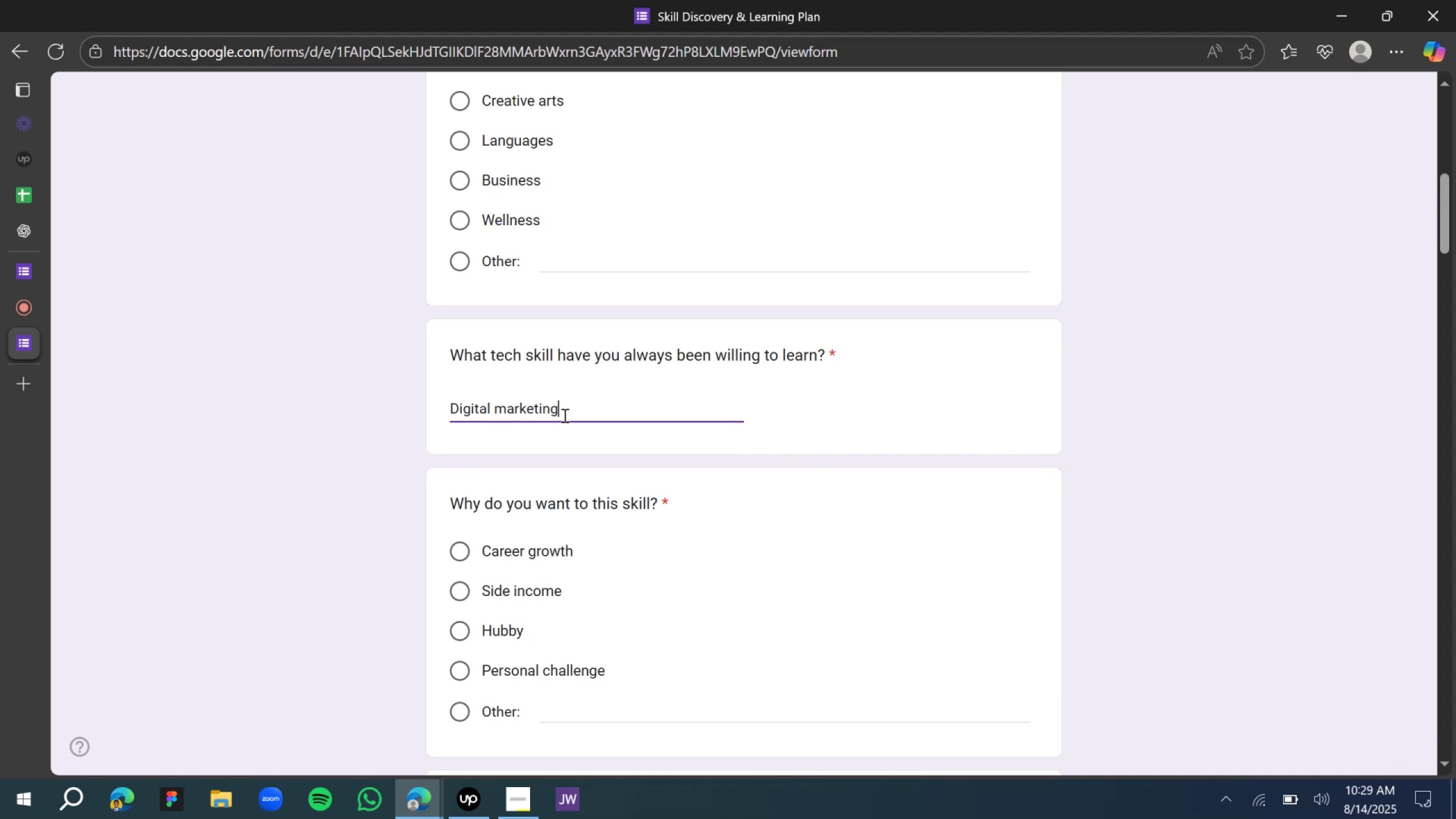 
scroll: coordinate [600, 491], scroll_direction: down, amount: 2.0
 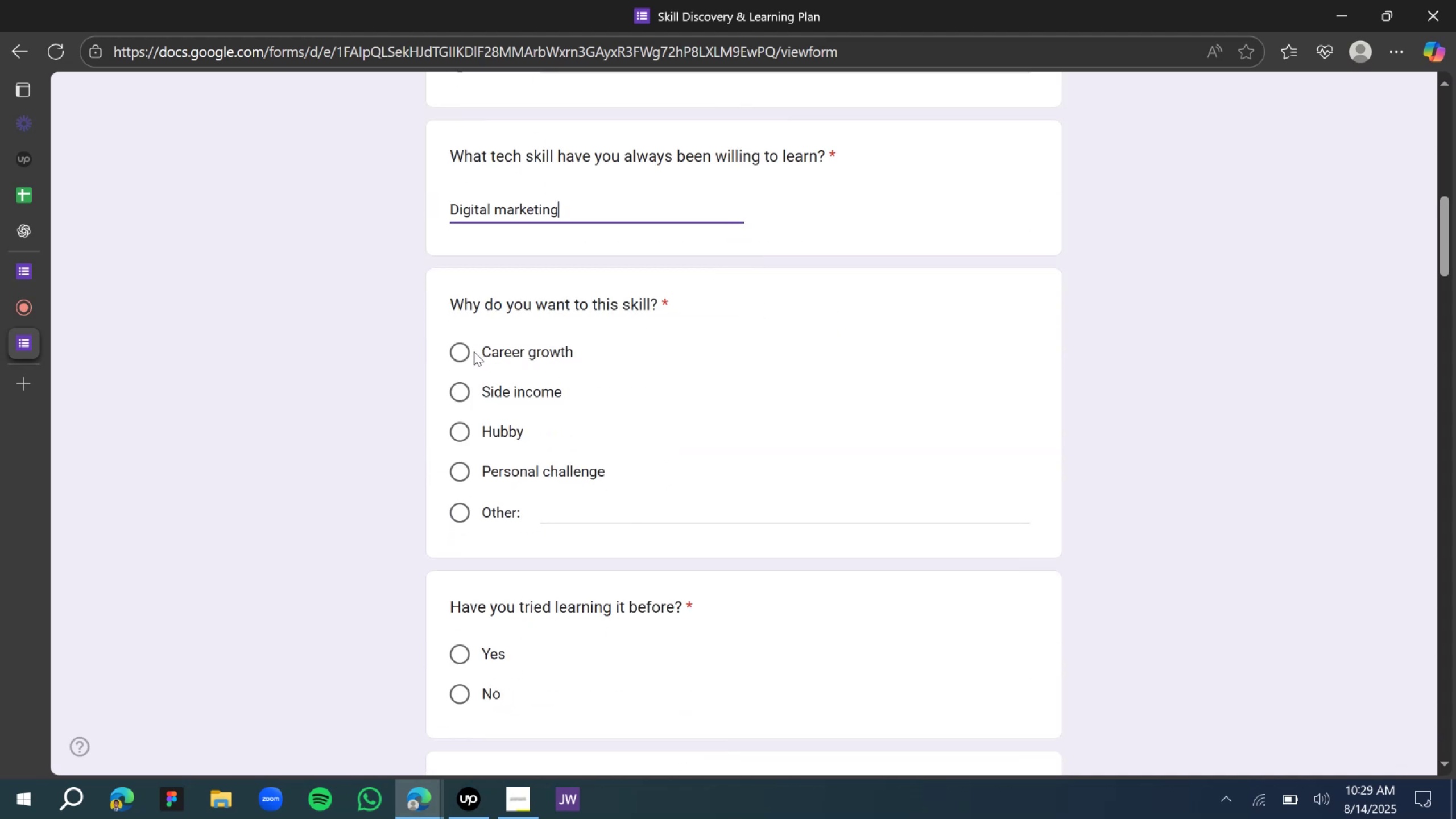 
double_click([463, 362])
 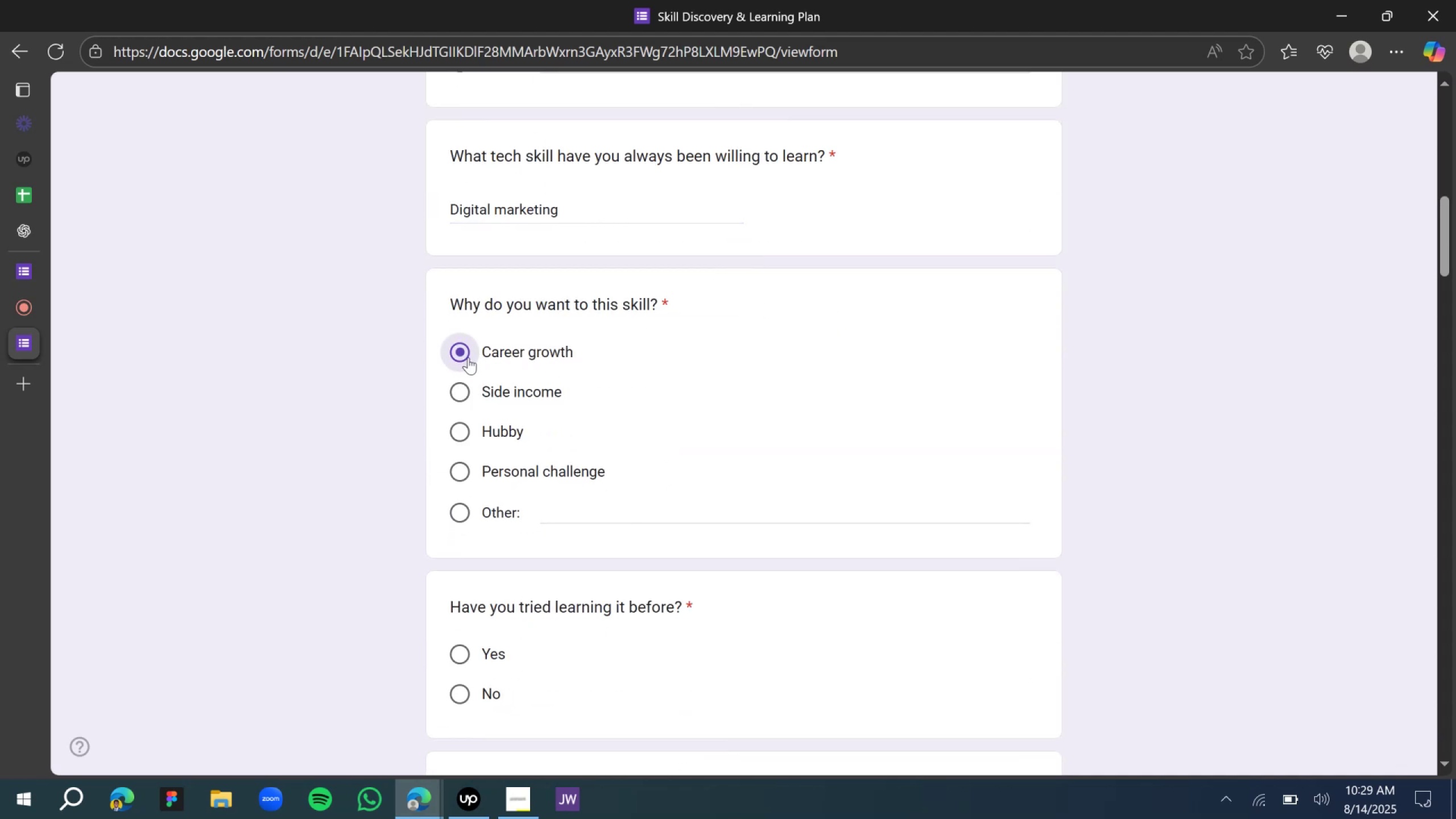 
scroll: coordinate [470, 355], scroll_direction: up, amount: 5.0
 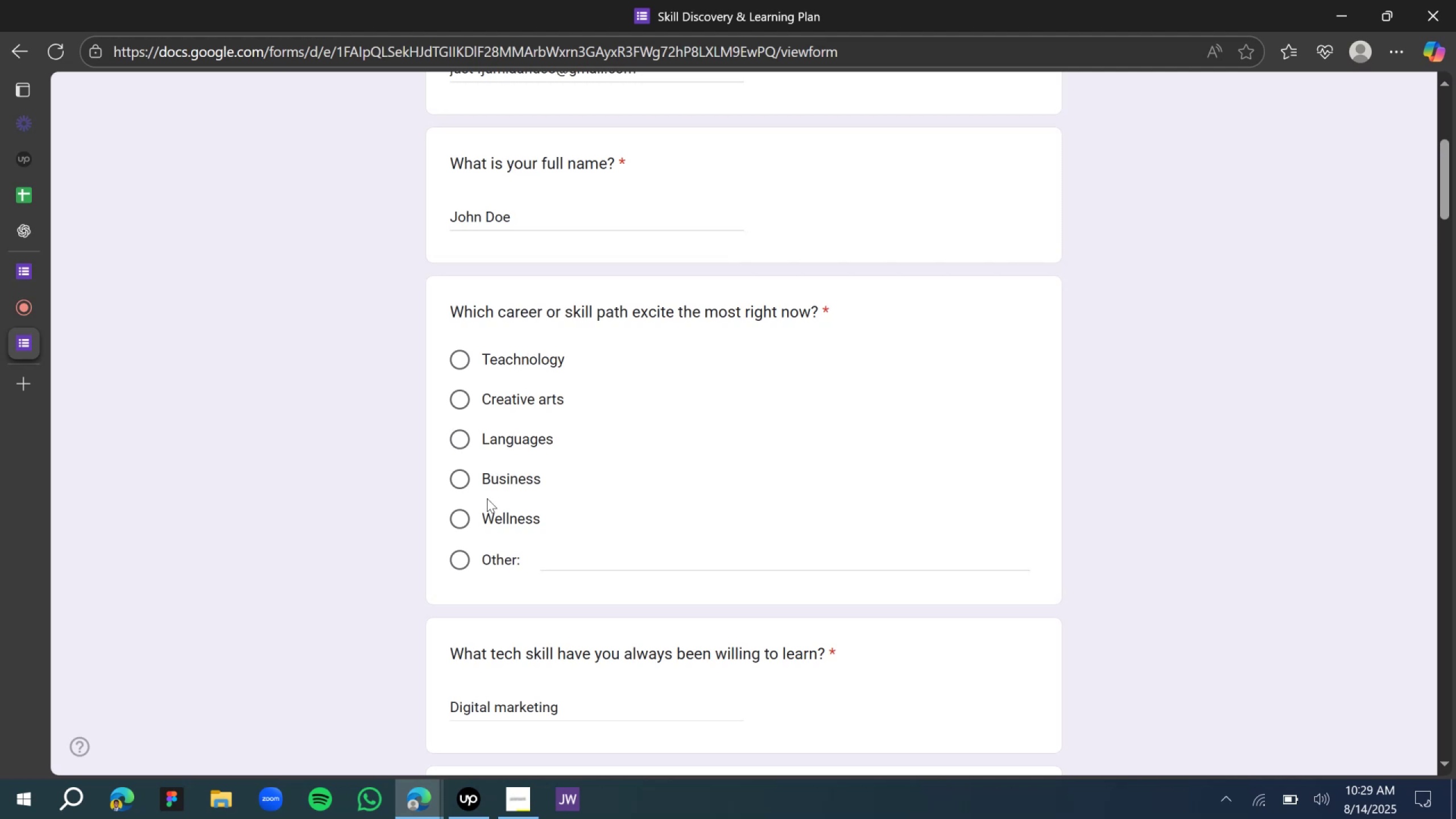 
wait(7.17)
 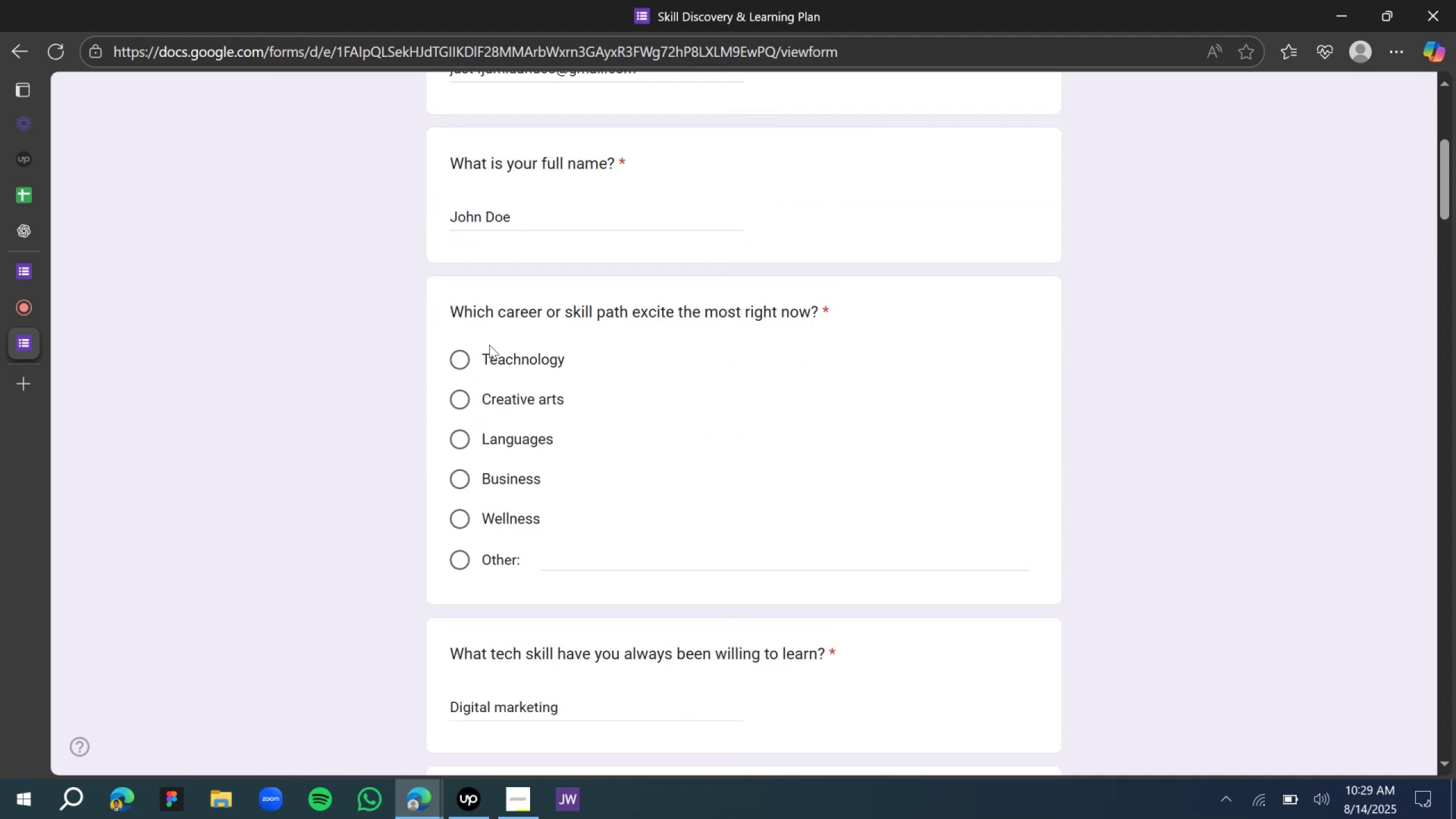 
scroll: coordinate [510, 347], scroll_direction: down, amount: 9.0
 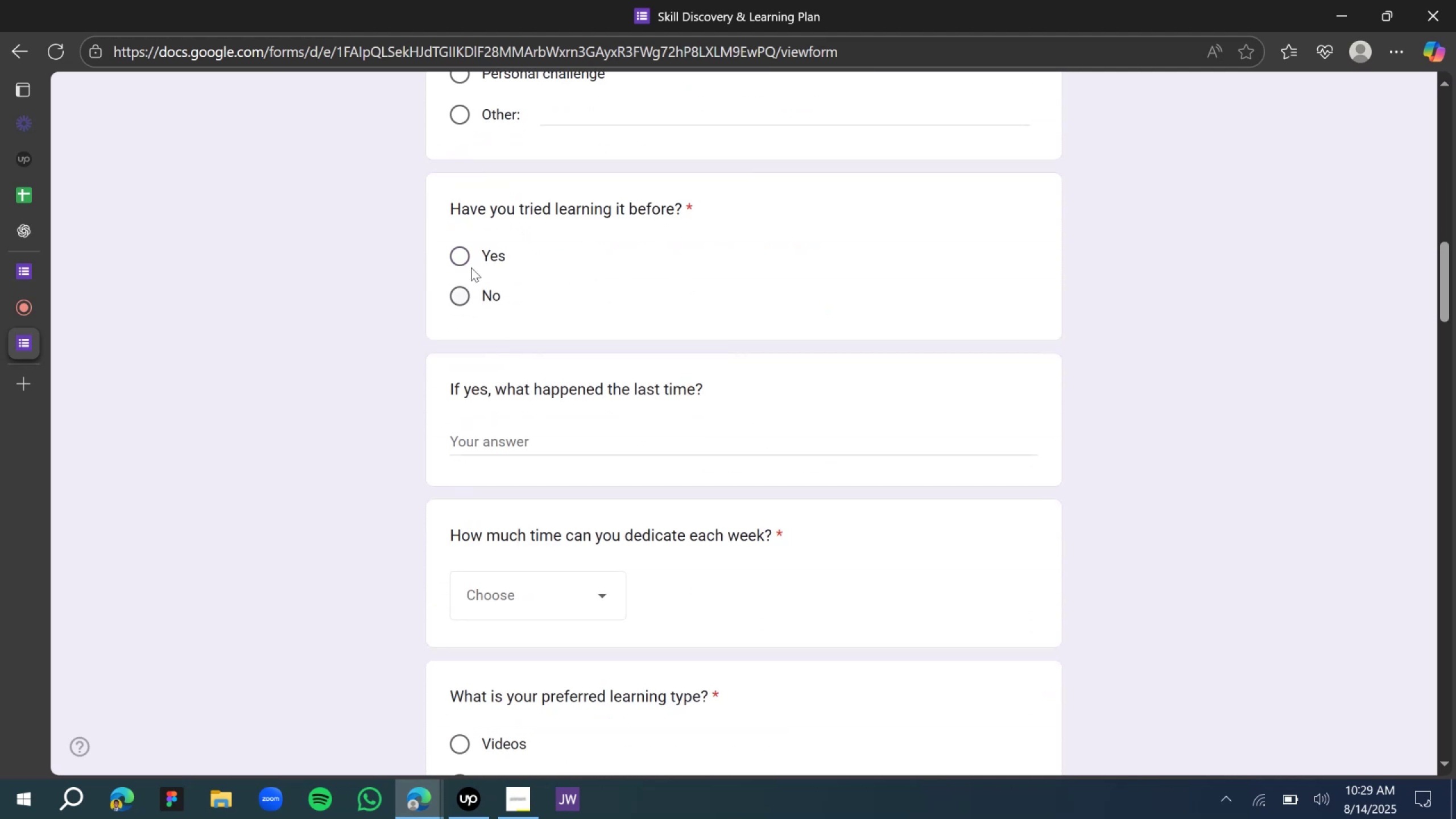 
left_click([463, 254])
 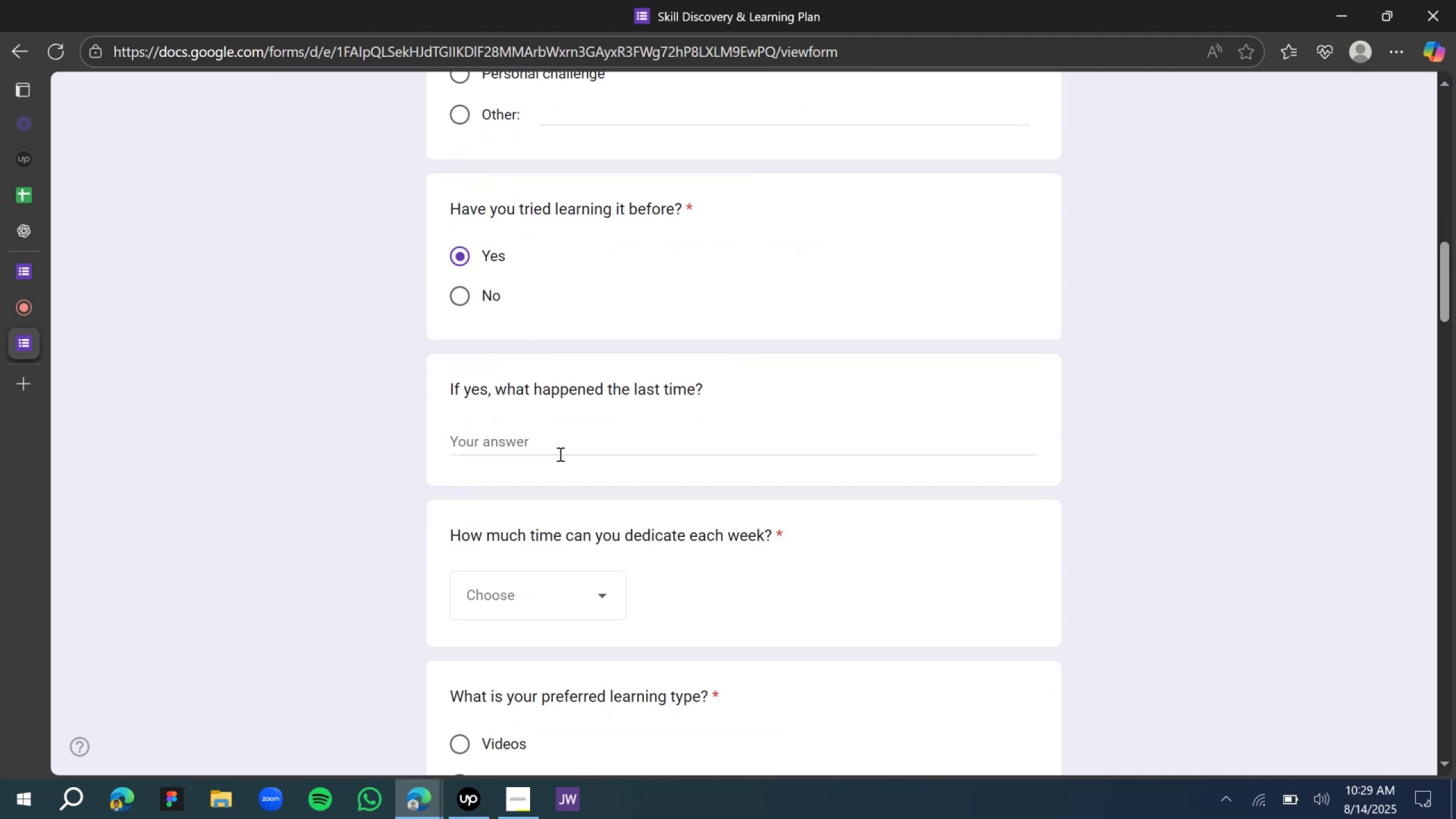 
left_click([557, 448])
 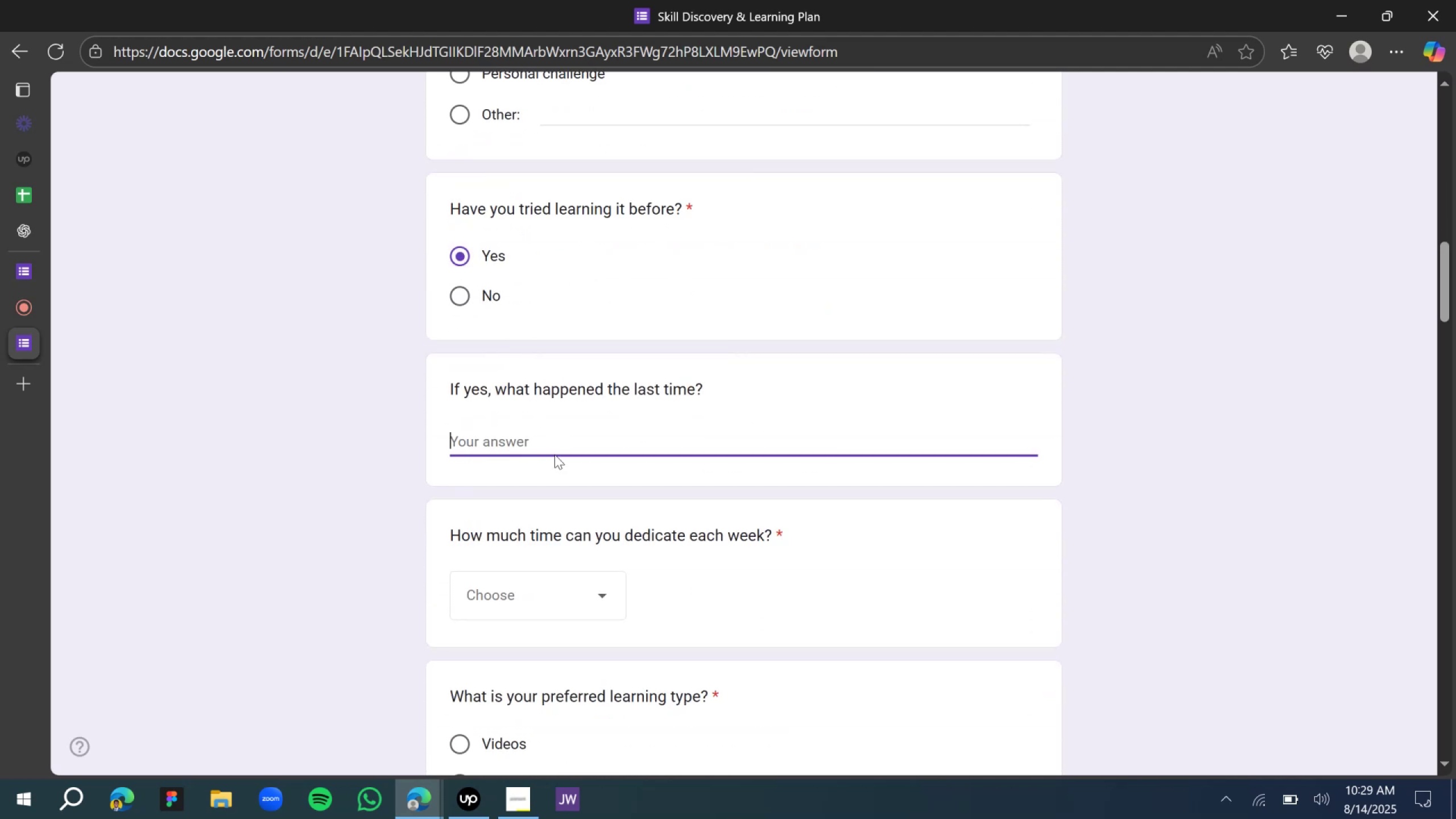 
type(It get boring)
 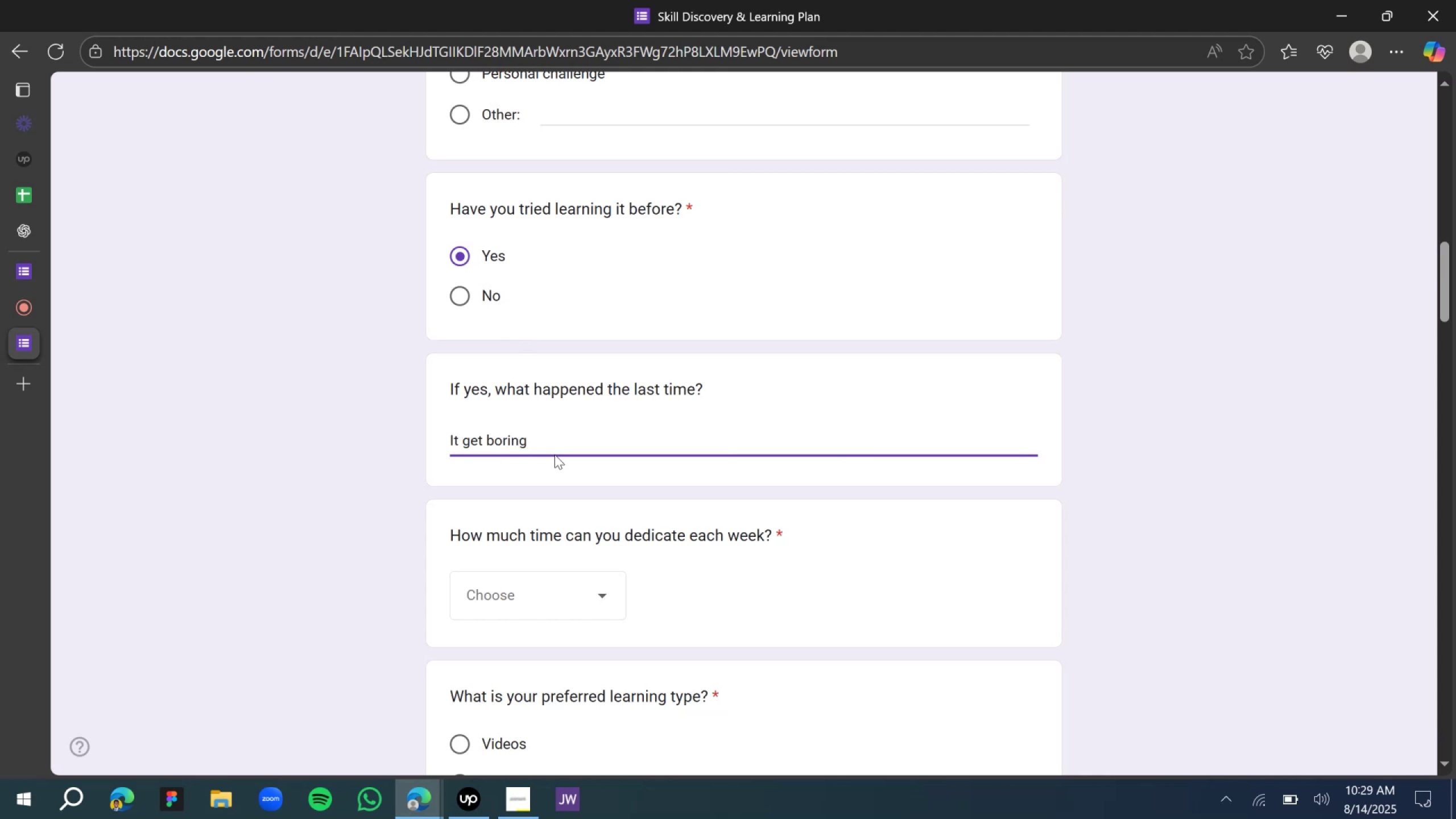 
scroll: coordinate [559, 473], scroll_direction: down, amount: 2.0
 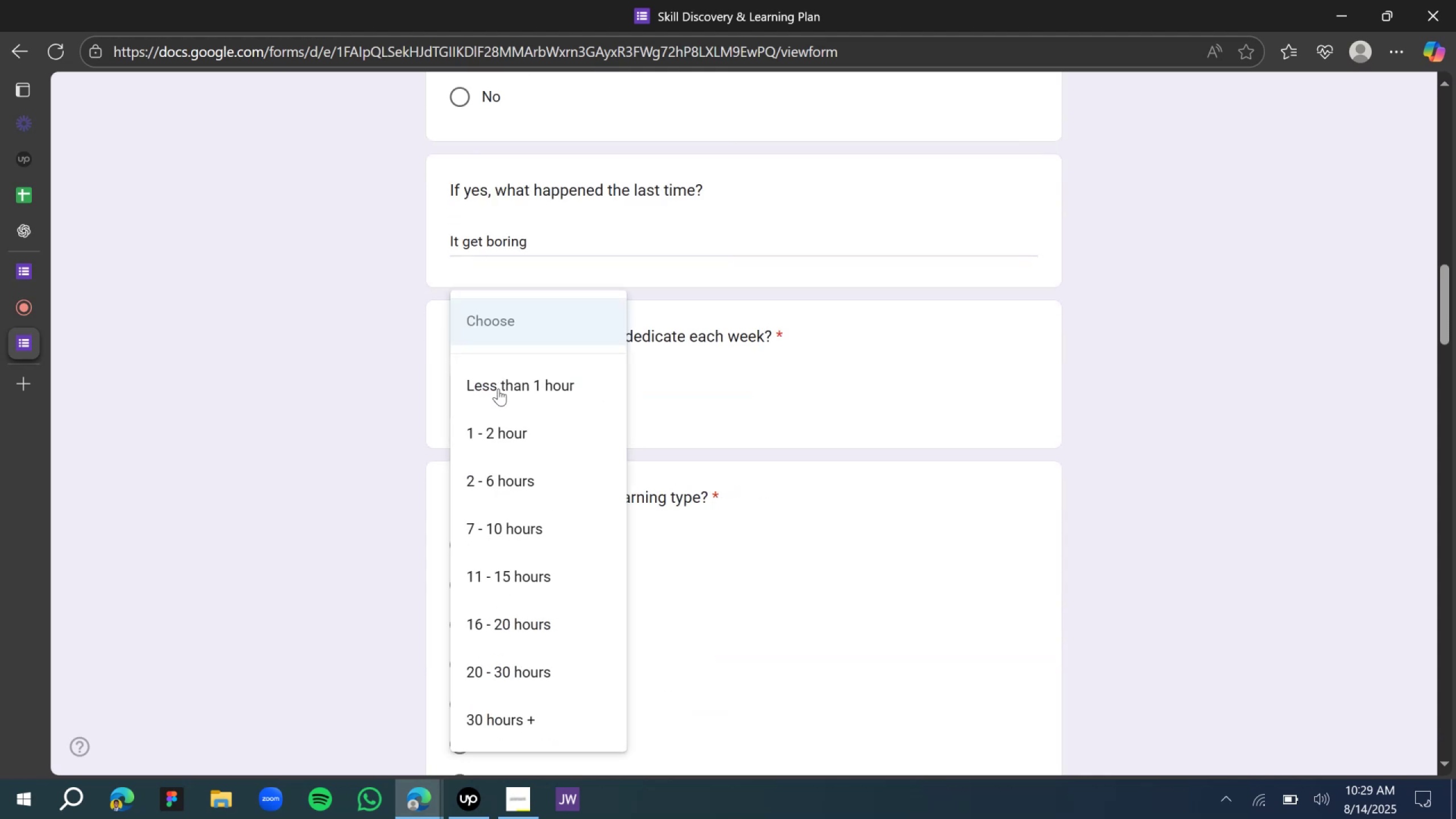 
left_click([500, 418])
 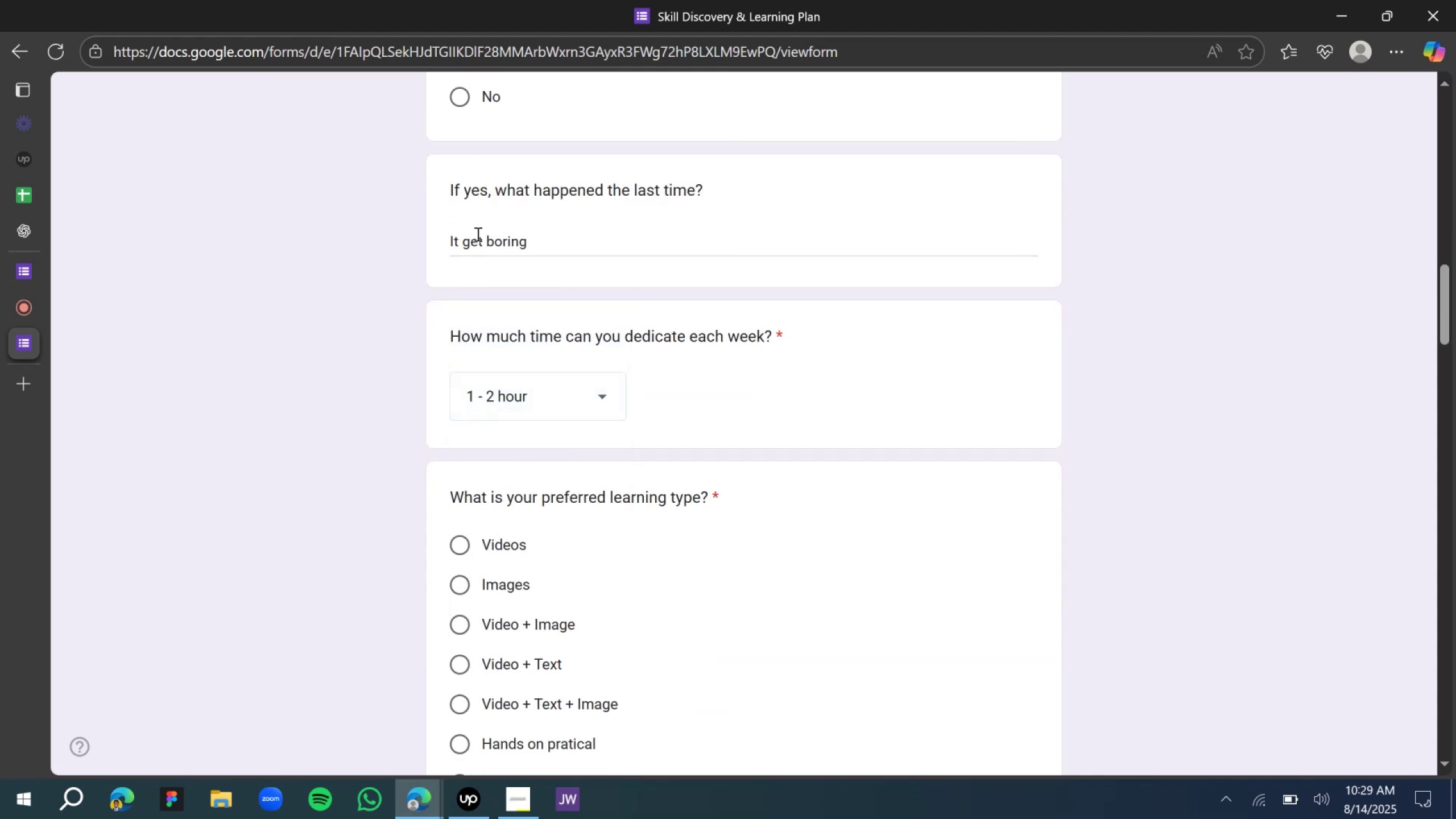 
left_click([477, 239])
 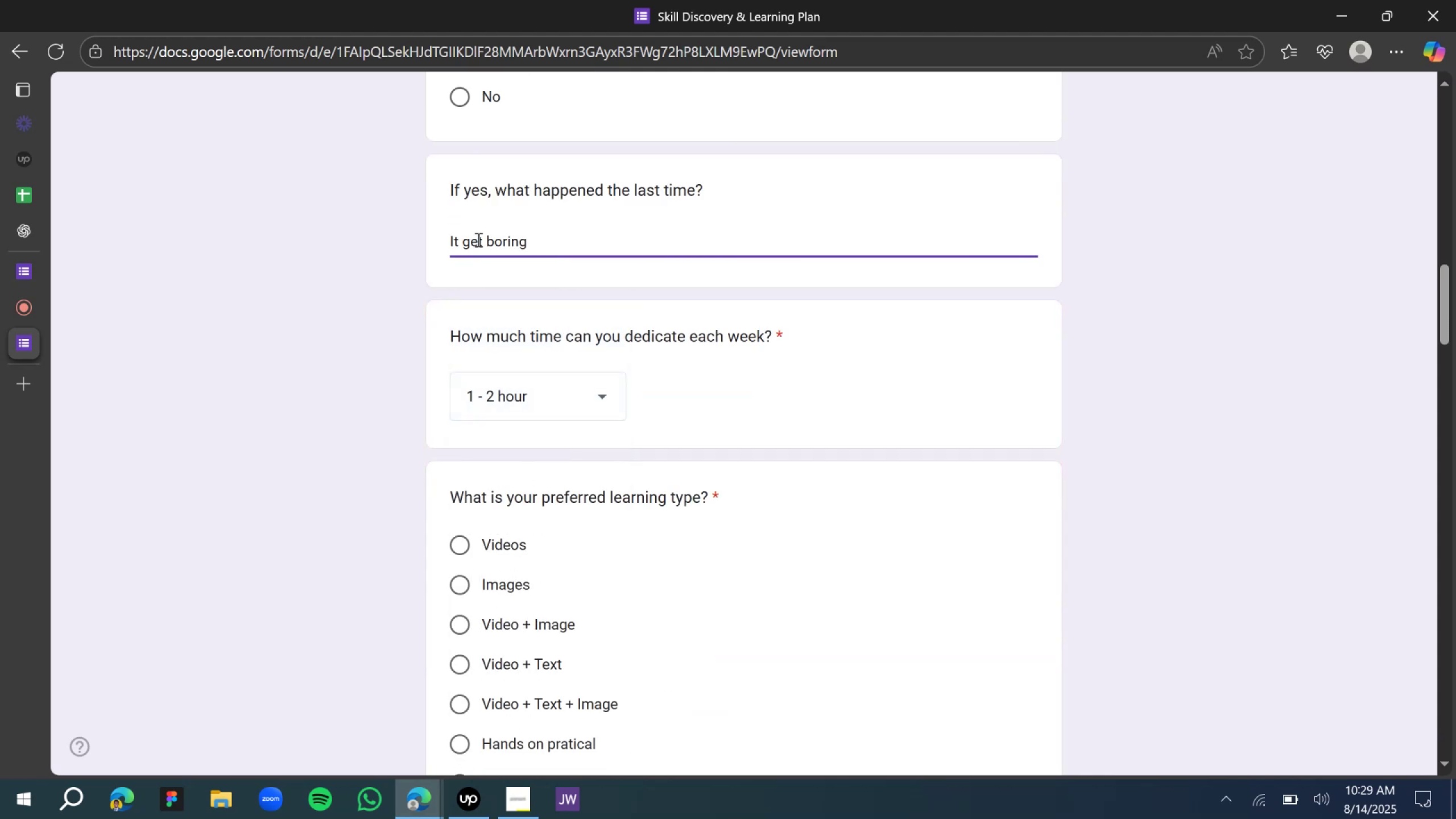 
double_click([477, 239])
 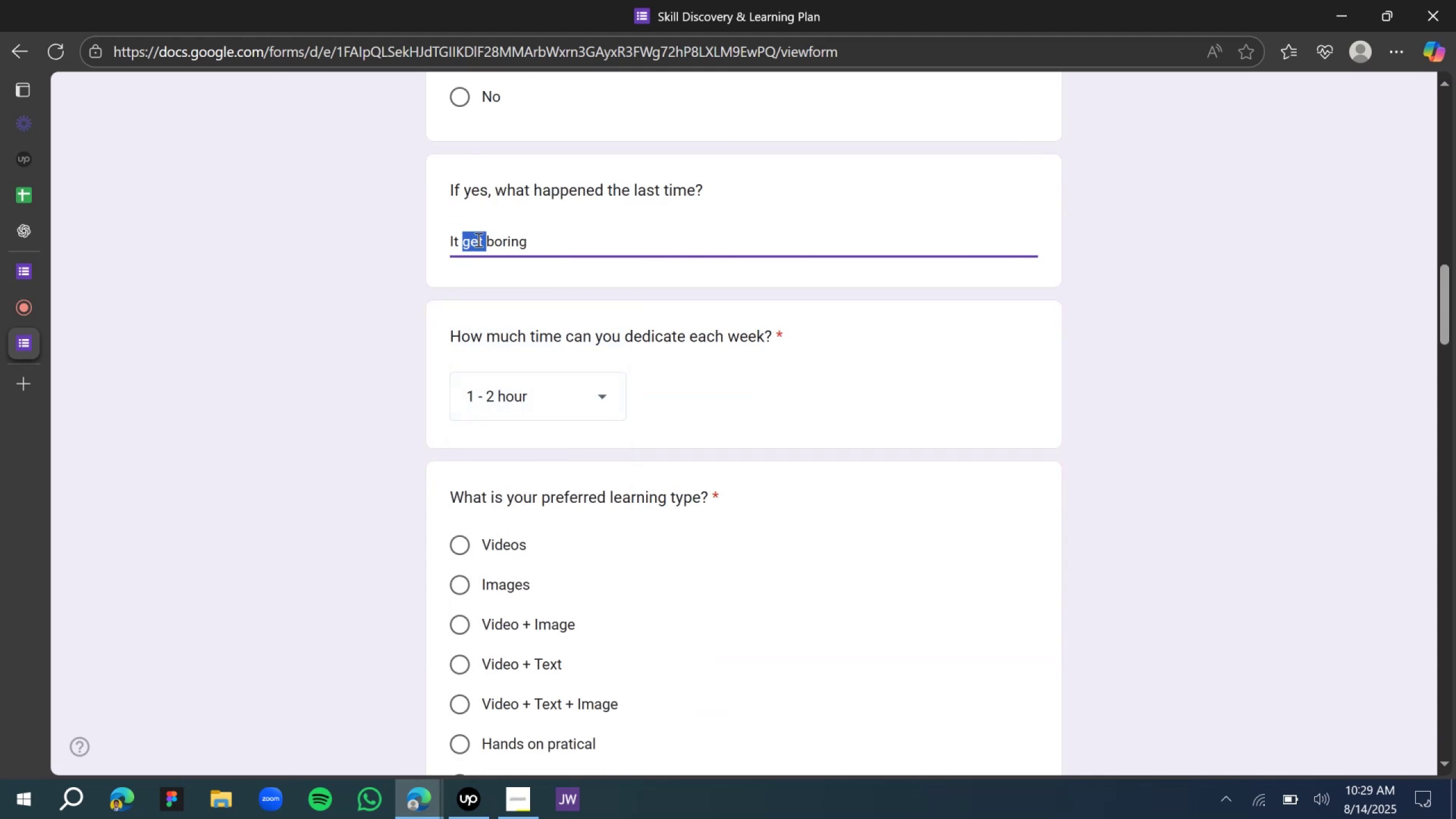 
type(got )
 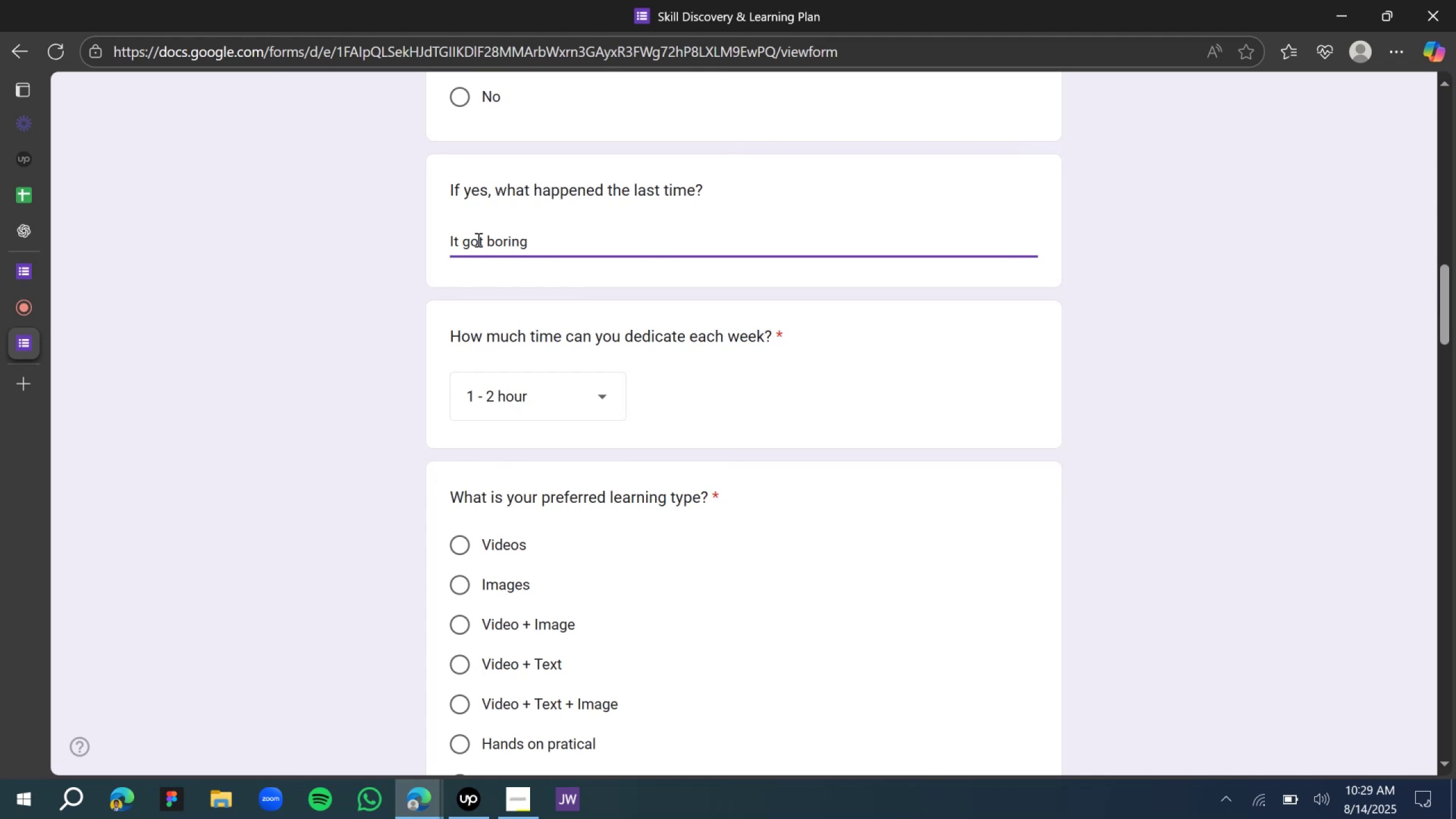 
scroll: coordinate [513, 299], scroll_direction: down, amount: 3.0
 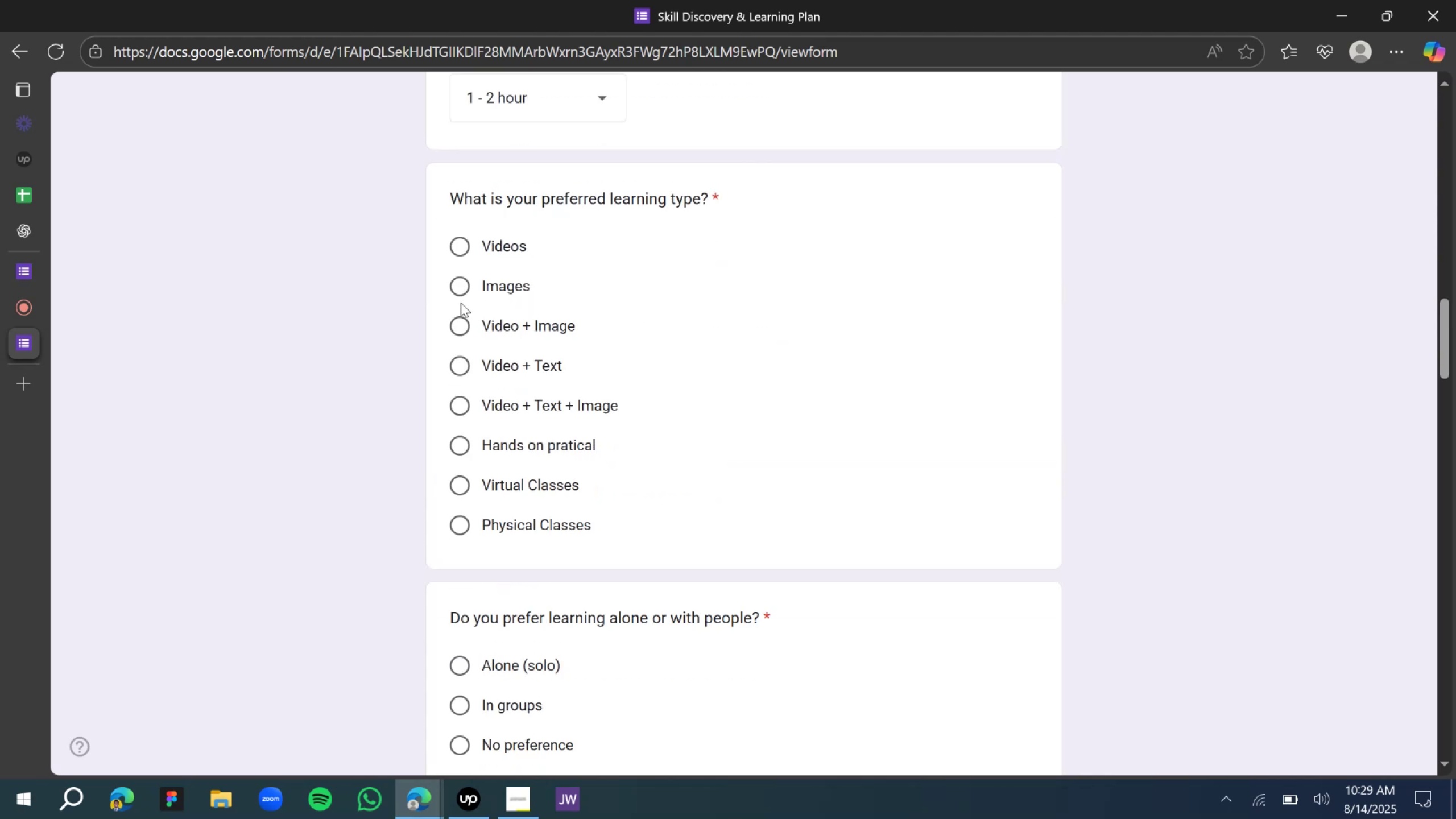 
left_click([341, 304])
 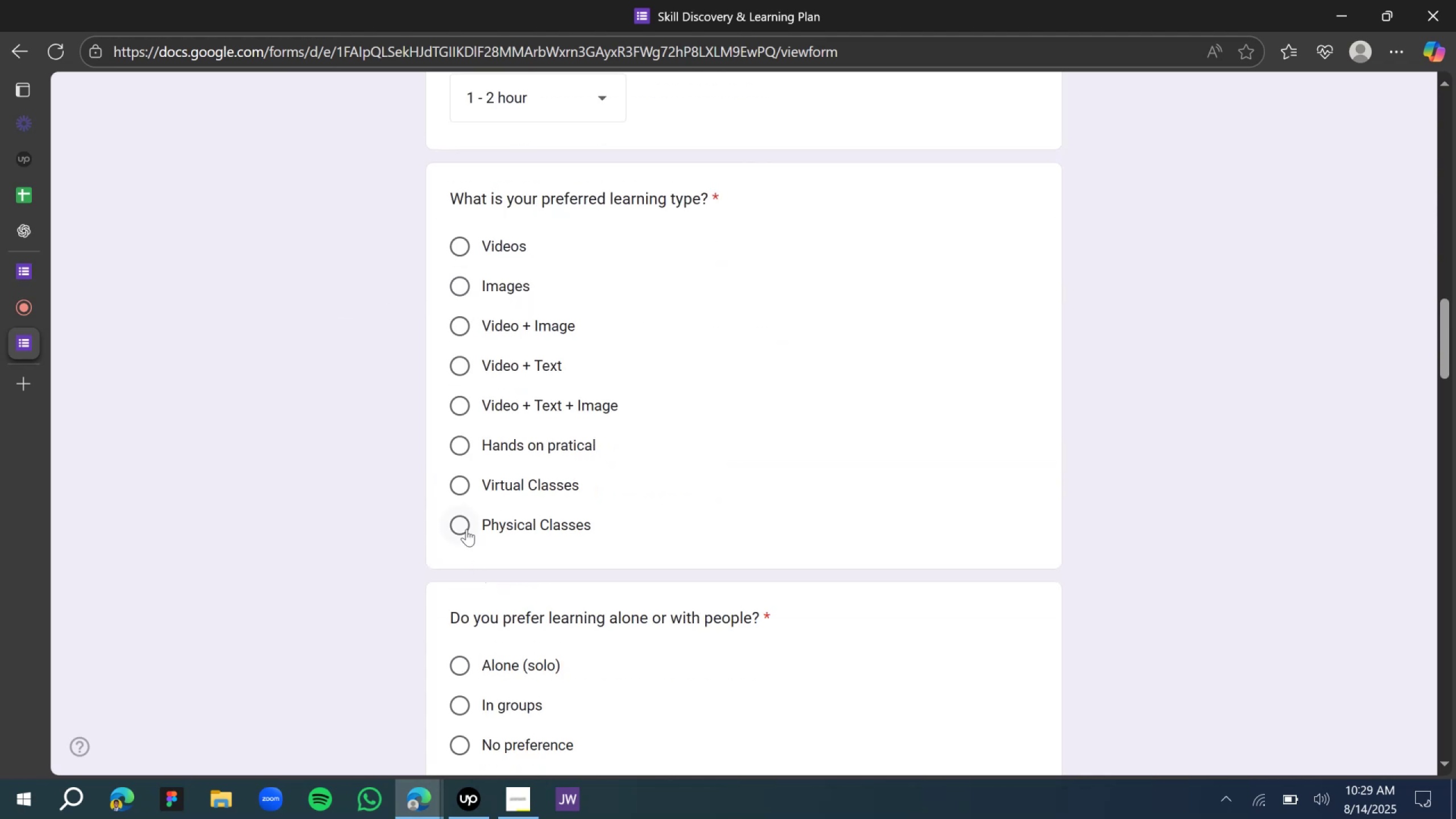 
left_click([465, 482])
 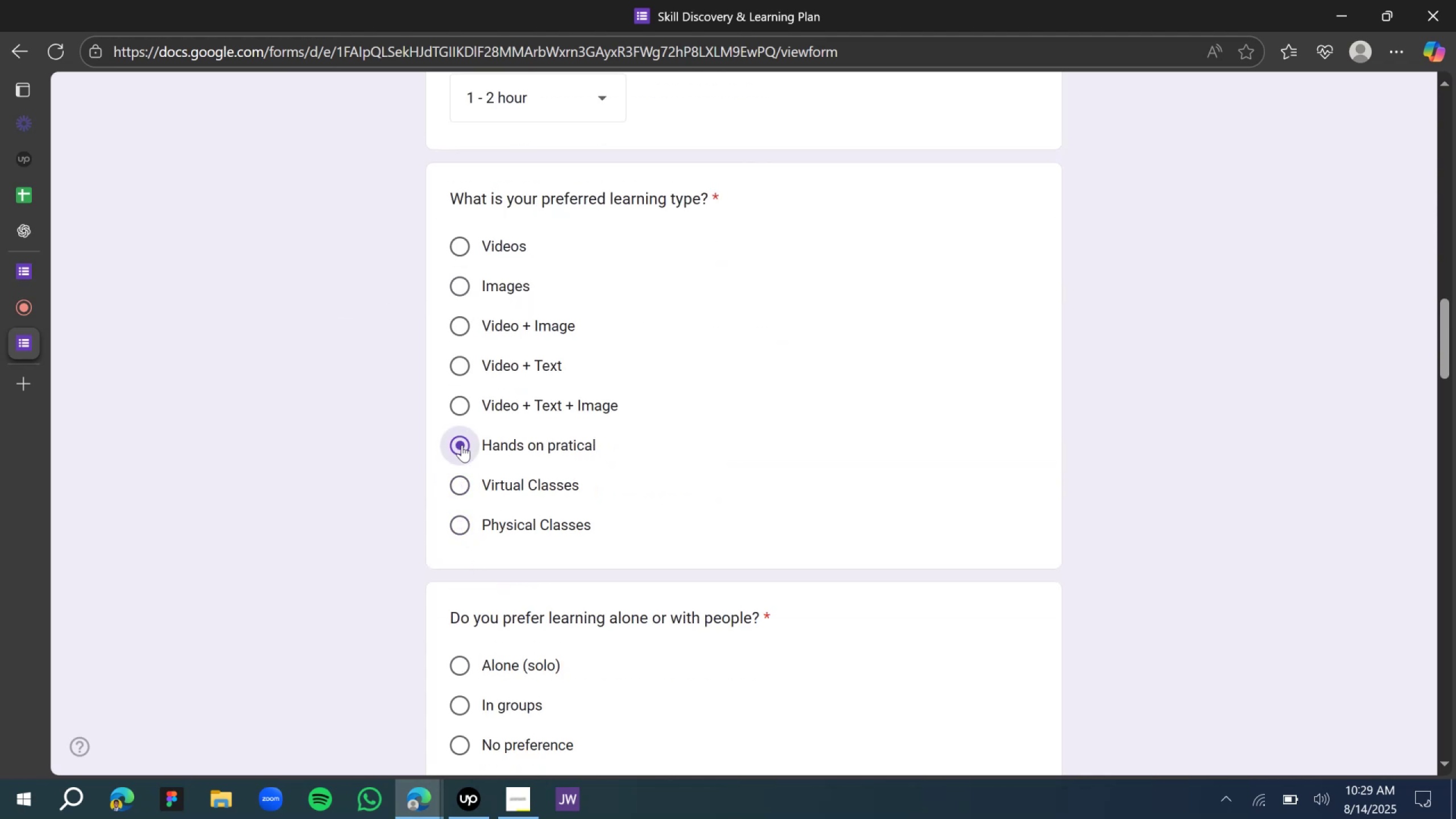 
left_click([457, 491])
 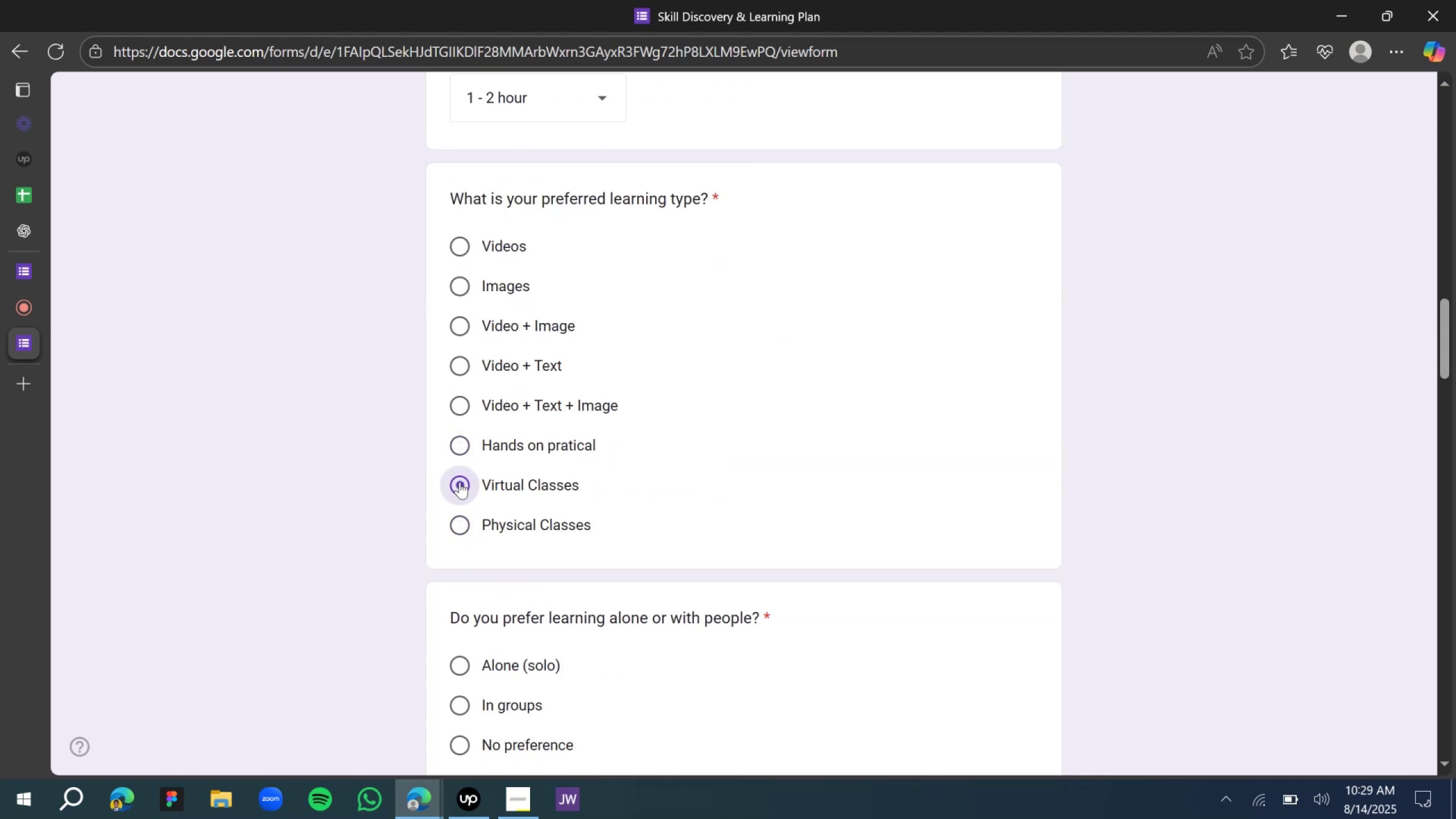 
scroll: coordinate [510, 488], scroll_direction: down, amount: 3.0
 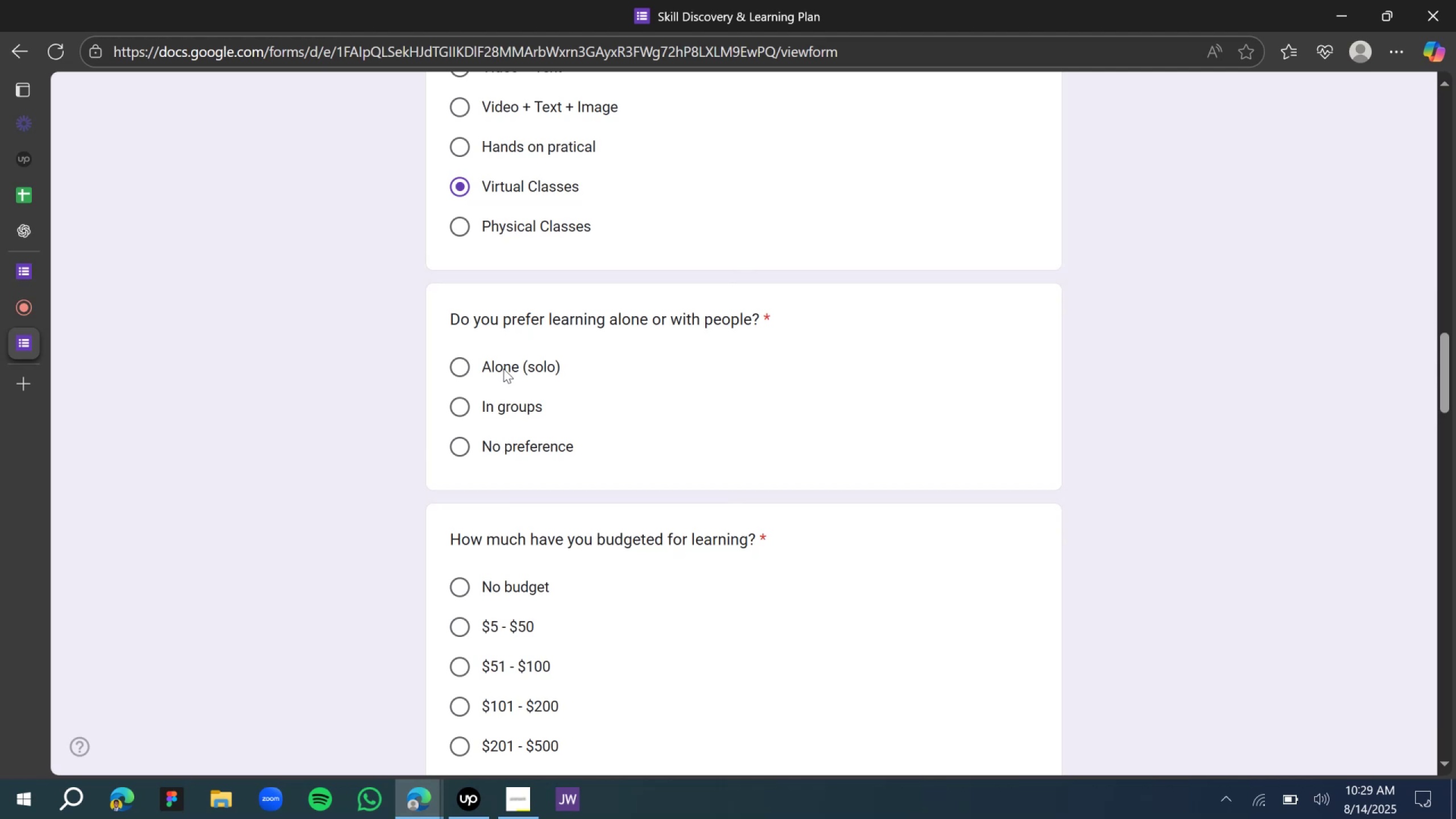 
wait(10.67)
 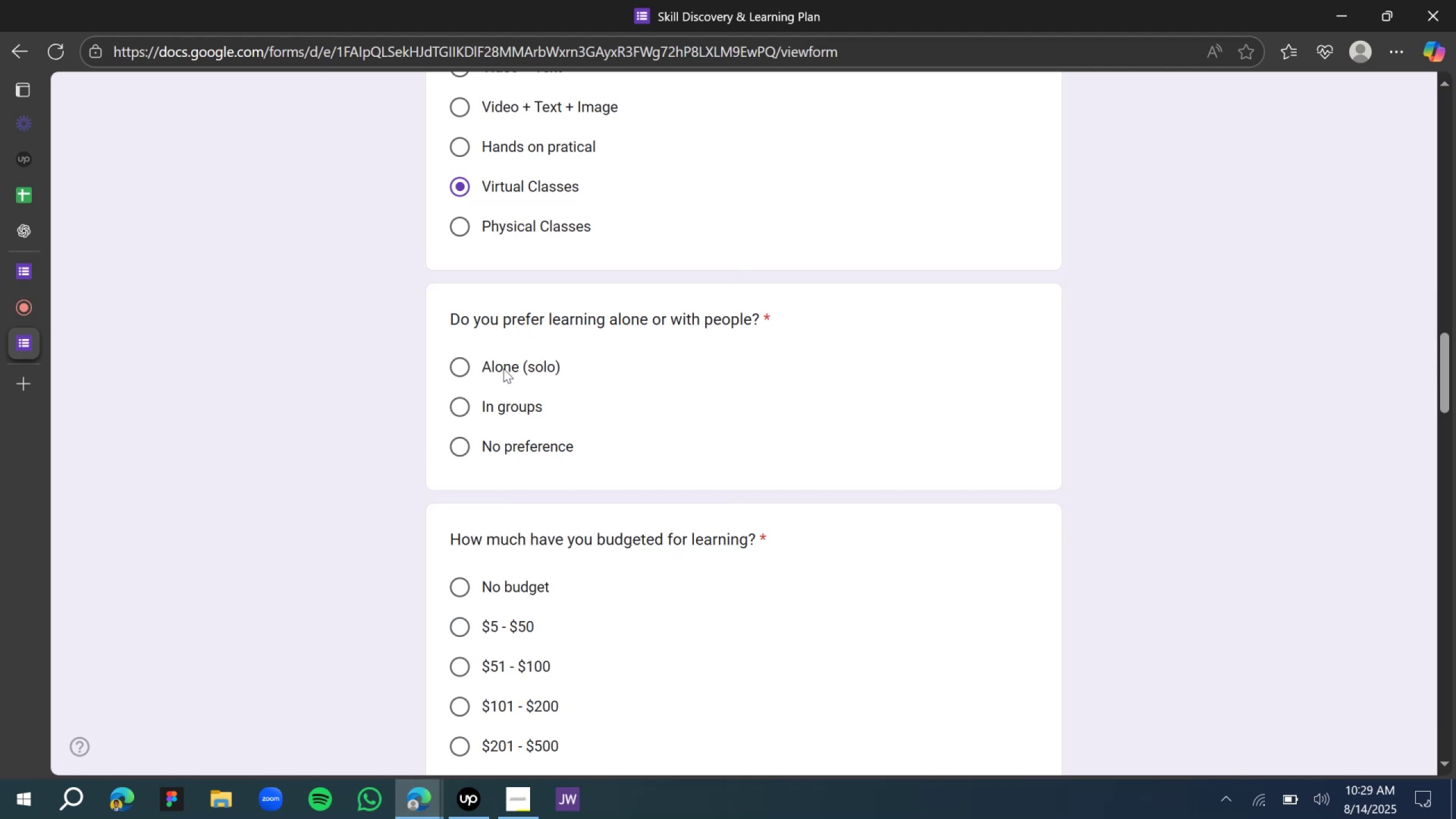 
scroll: coordinate [510, 411], scroll_direction: none, amount: 0.0
 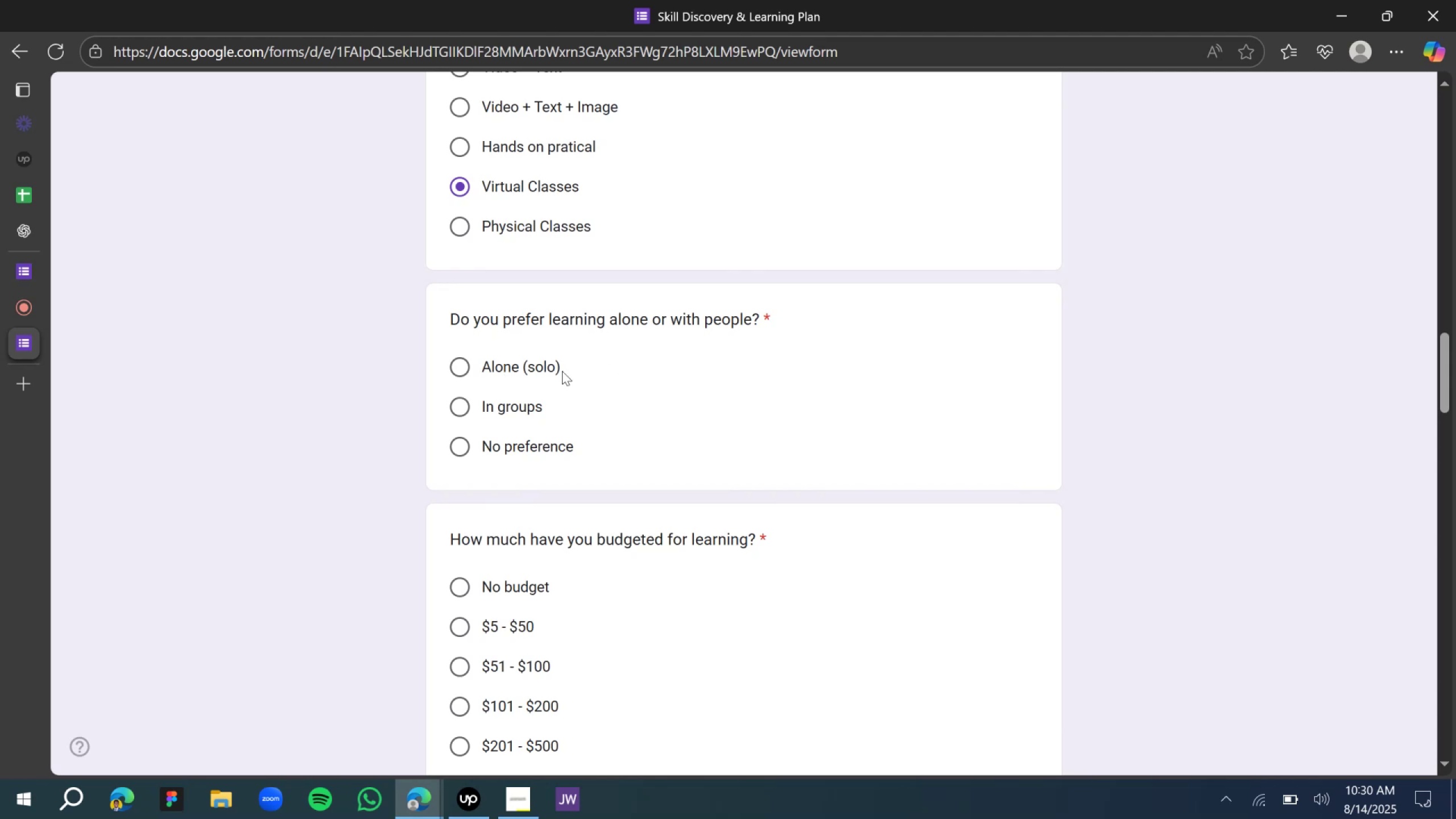 
left_click([463, 372])
 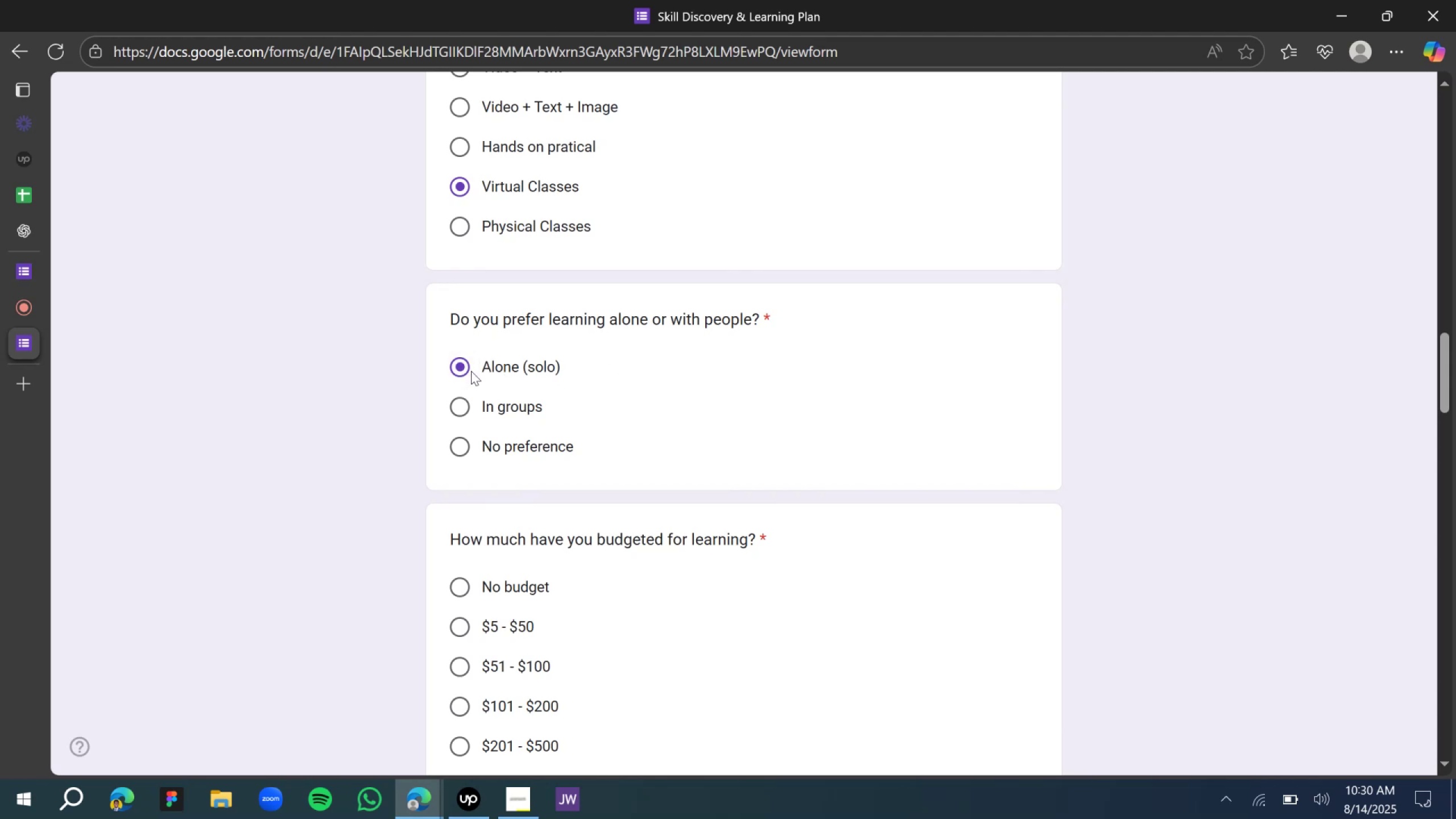 
scroll: coordinate [472, 385], scroll_direction: down, amount: 3.0
 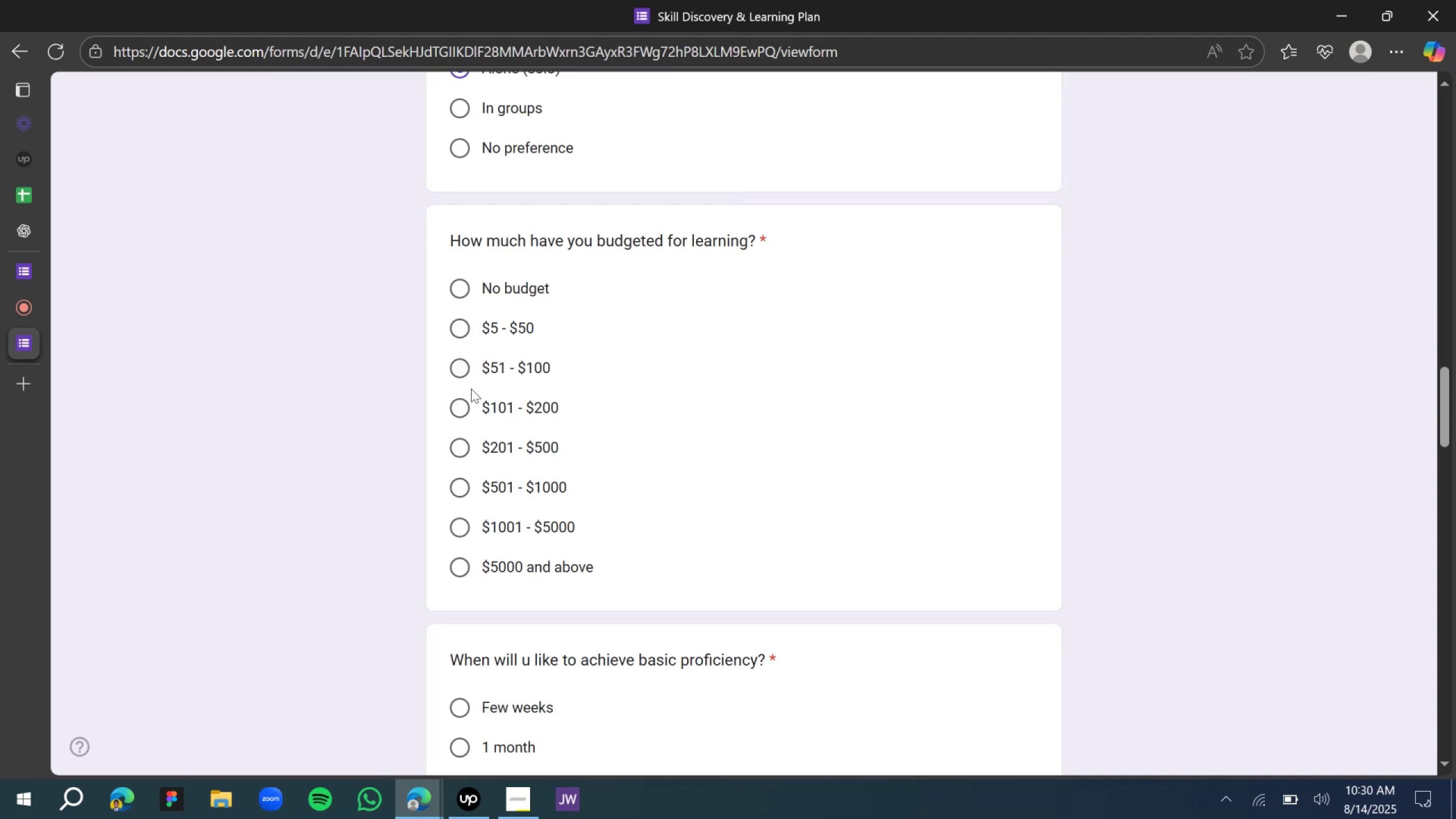 
wait(7.45)
 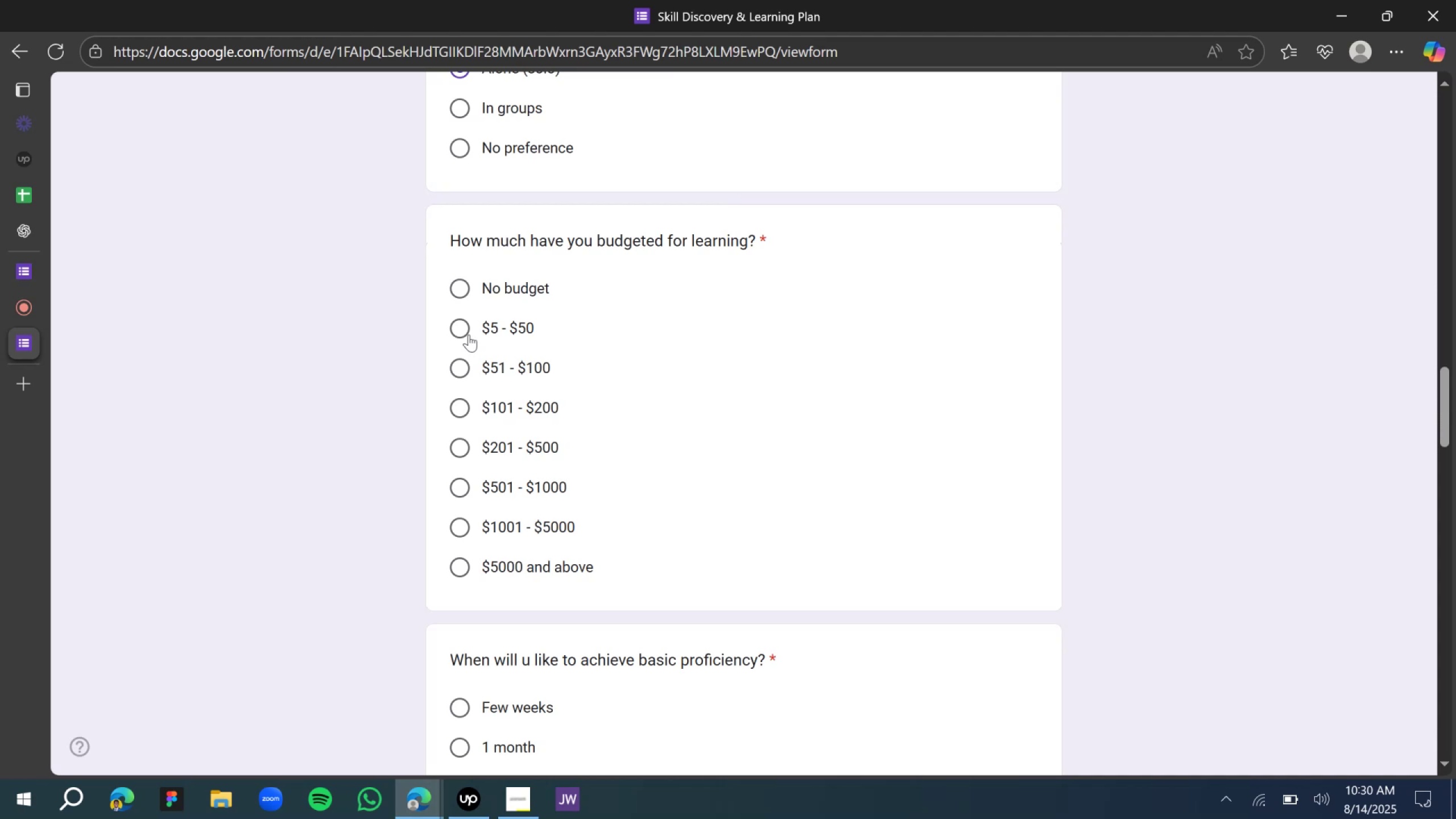 
left_click([456, 406])
 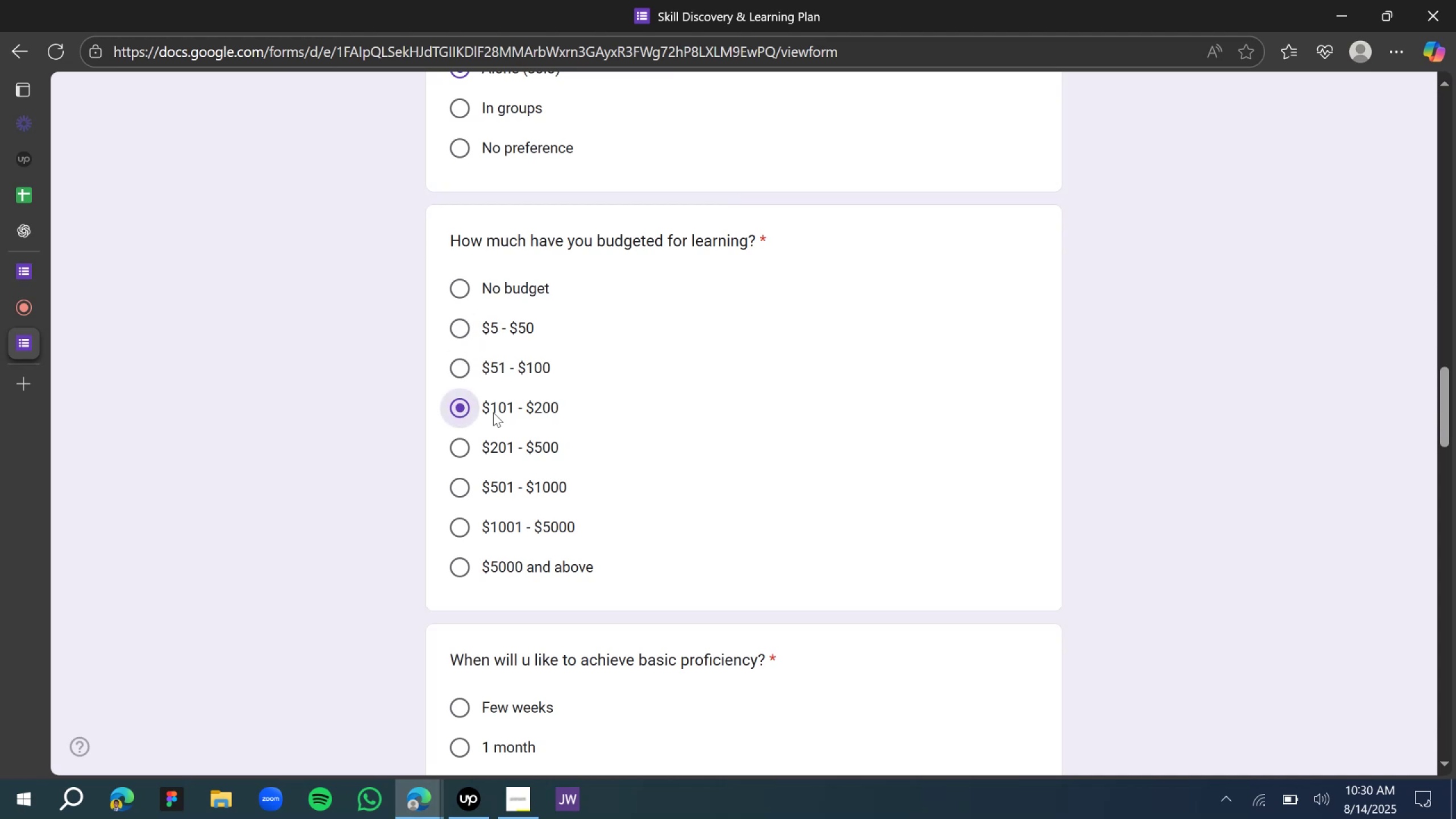 
scroll: coordinate [582, 452], scroll_direction: down, amount: 3.0
 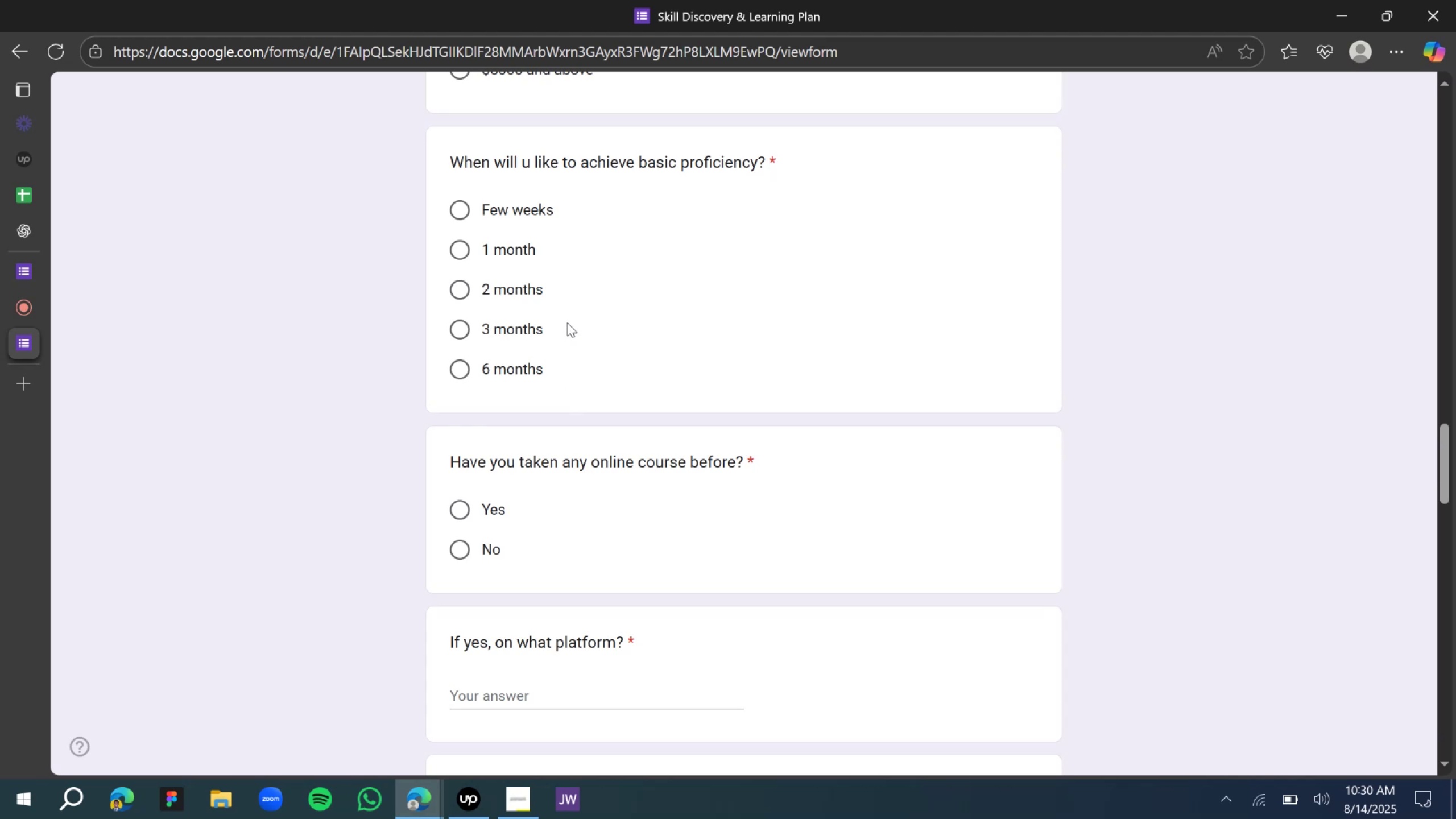 
wait(13.69)
 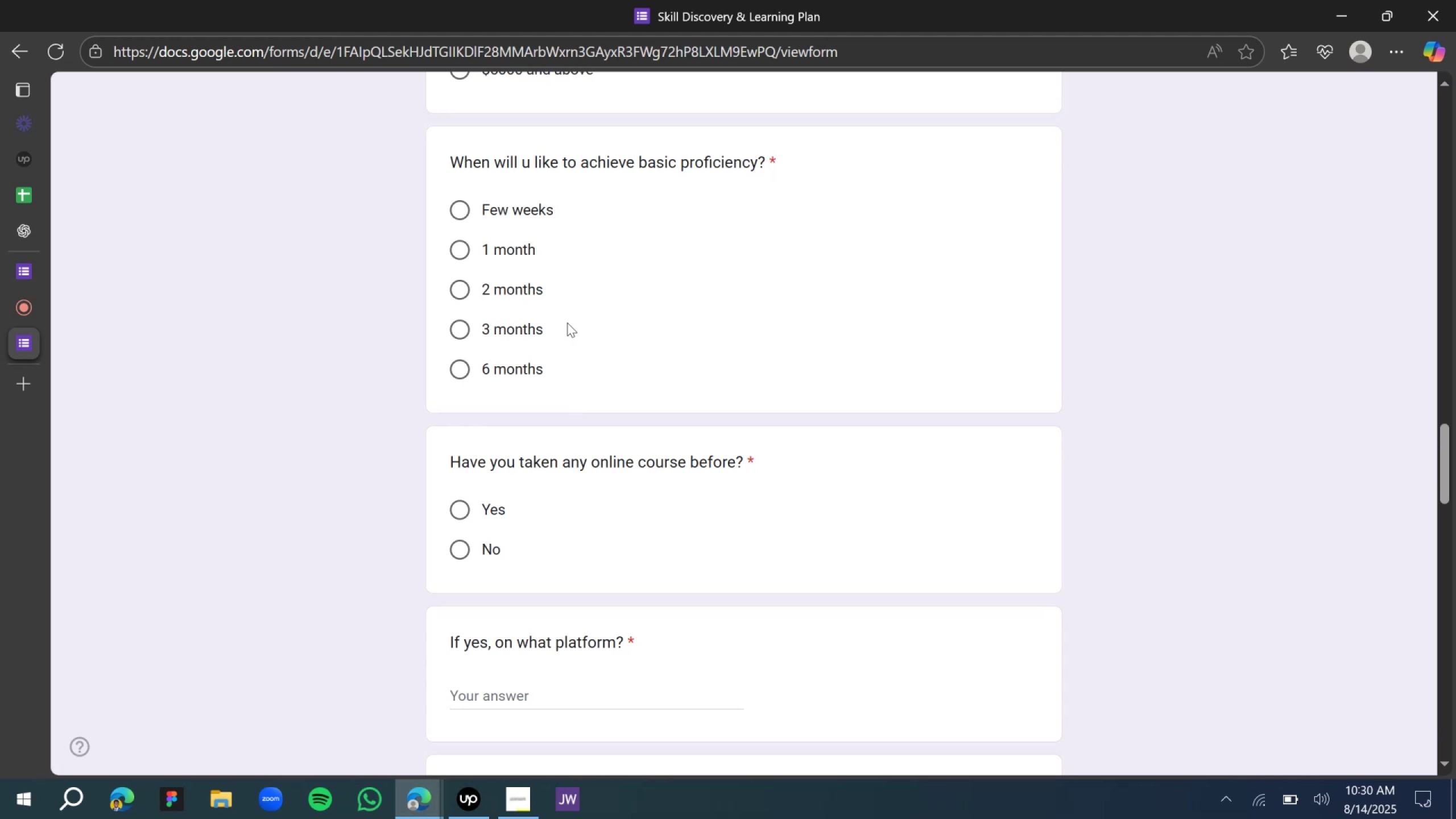 
scroll: coordinate [567, 329], scroll_direction: down, amount: 4.0
 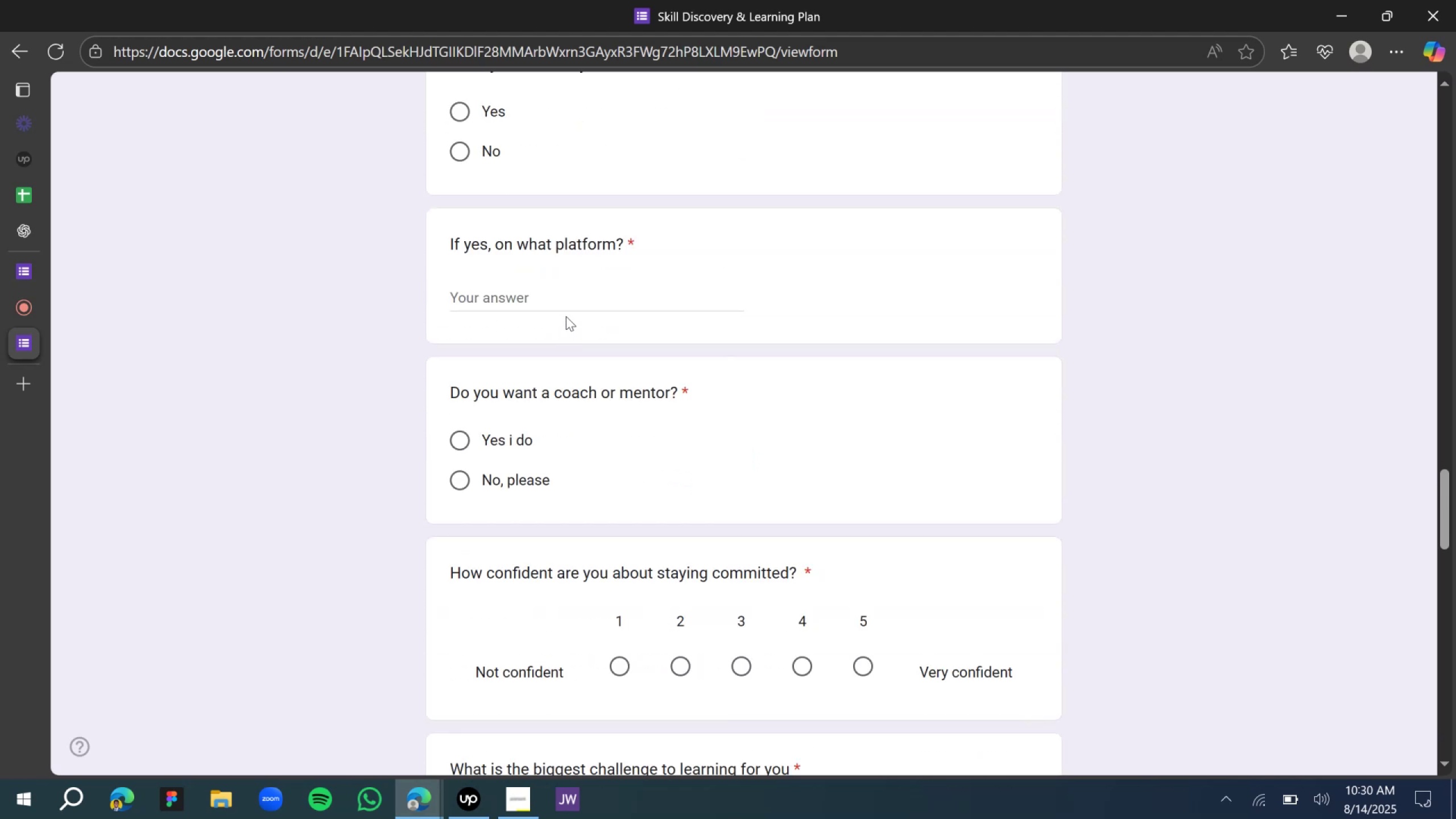 
wait(8.65)
 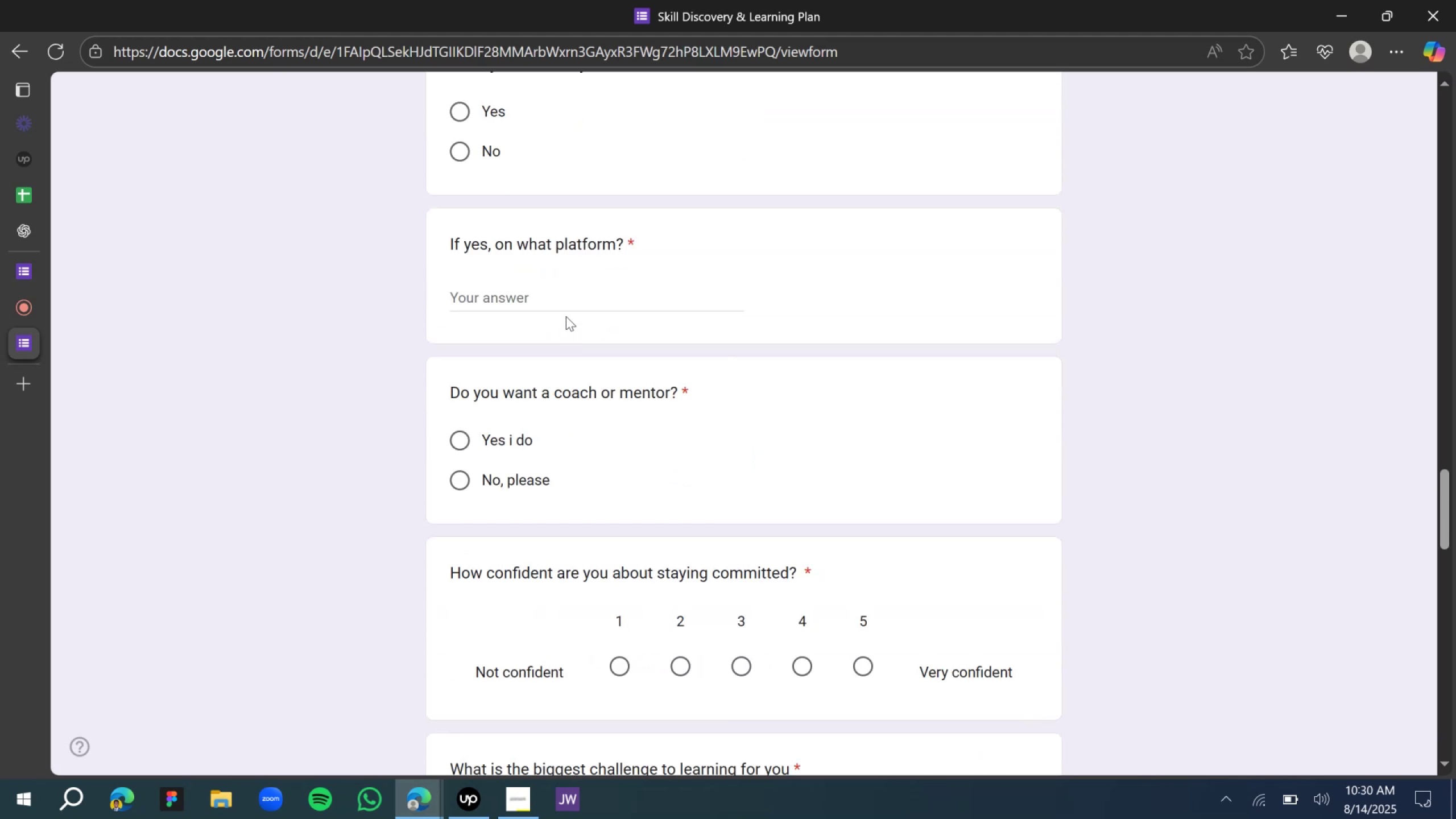 
scroll: coordinate [561, 334], scroll_direction: down, amount: 1.0
 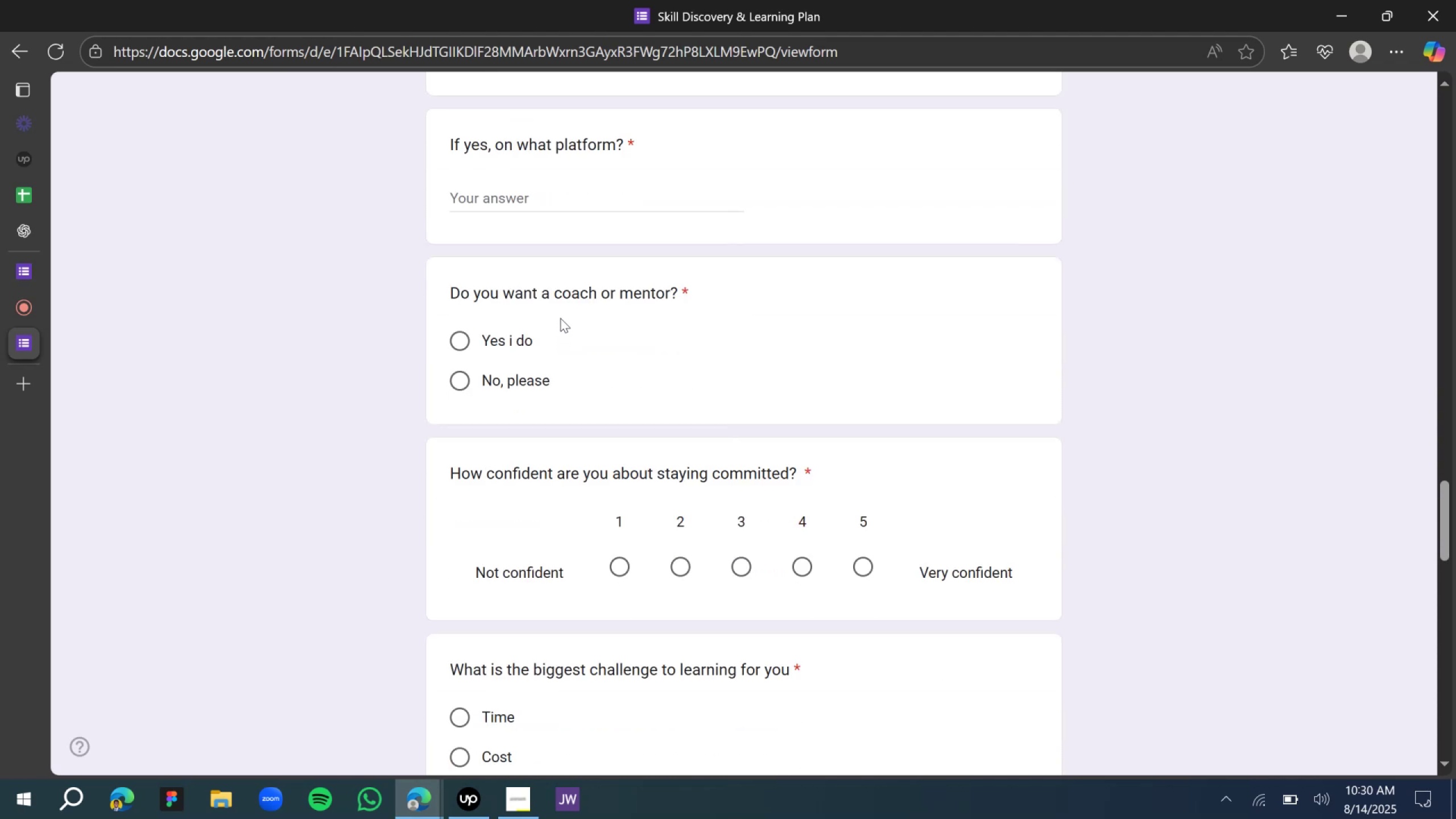 
wait(10.58)
 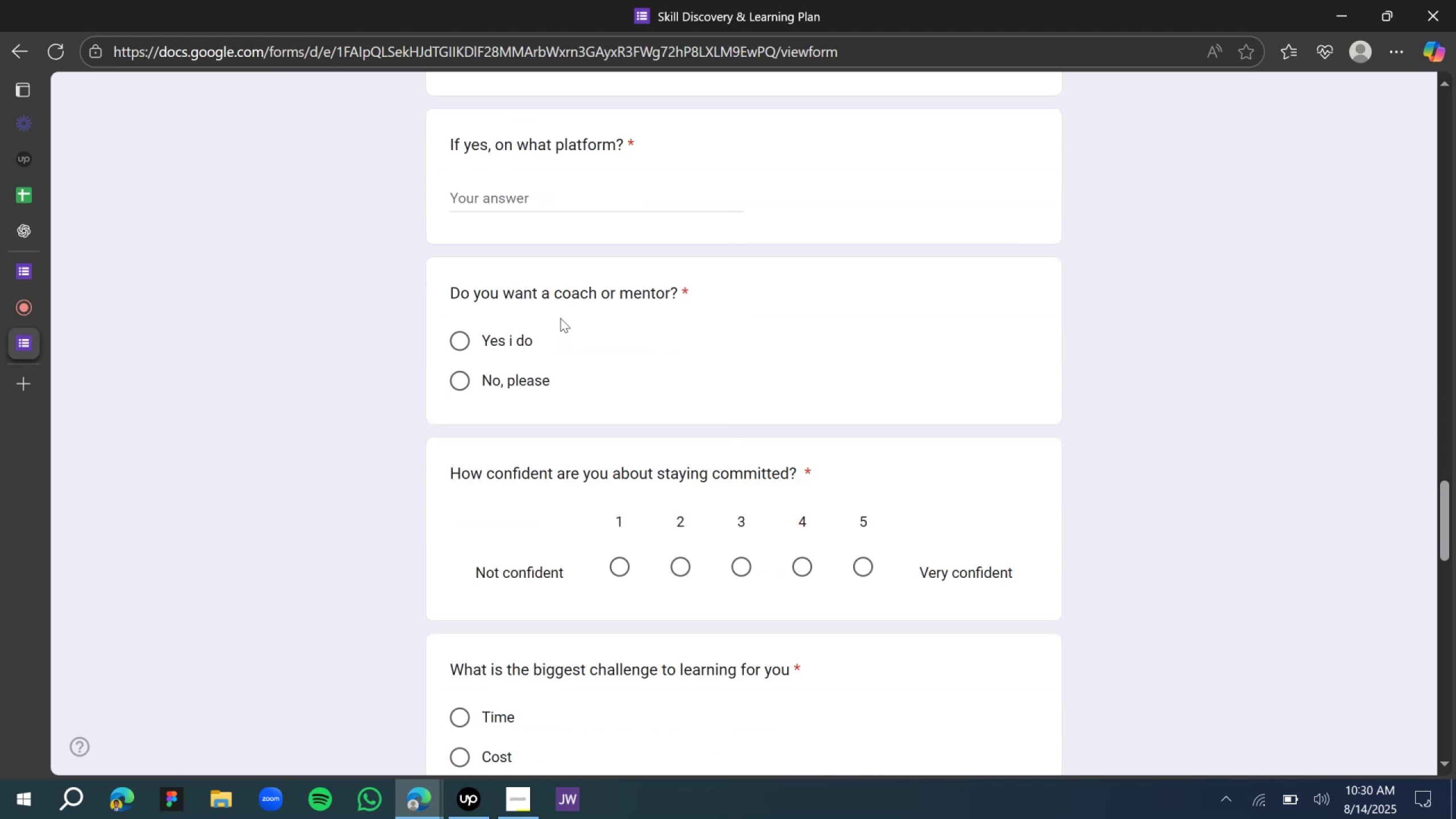 
scroll: coordinate [527, 549], scroll_direction: down, amount: 1.0
 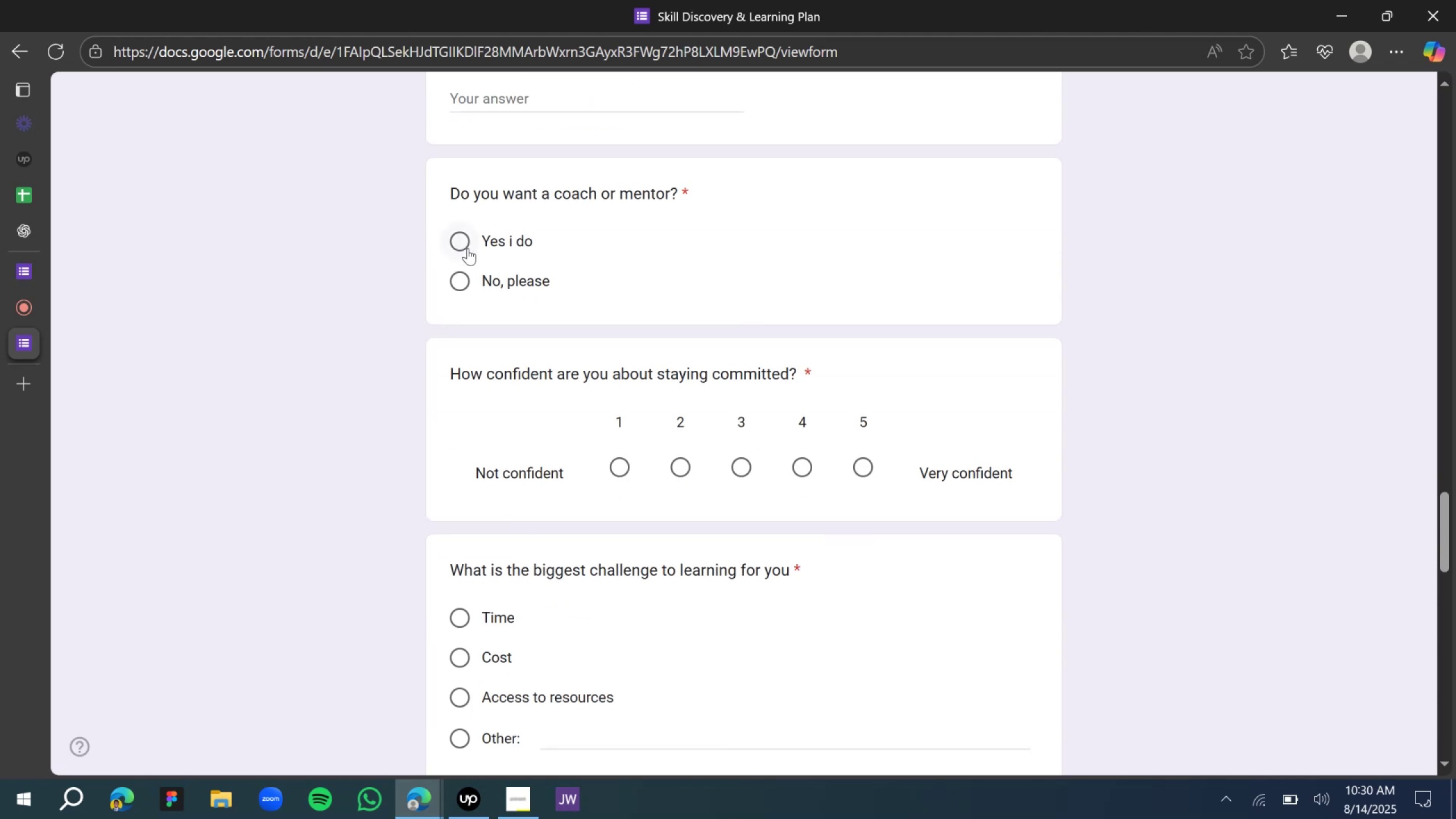 
left_click([468, 248])
 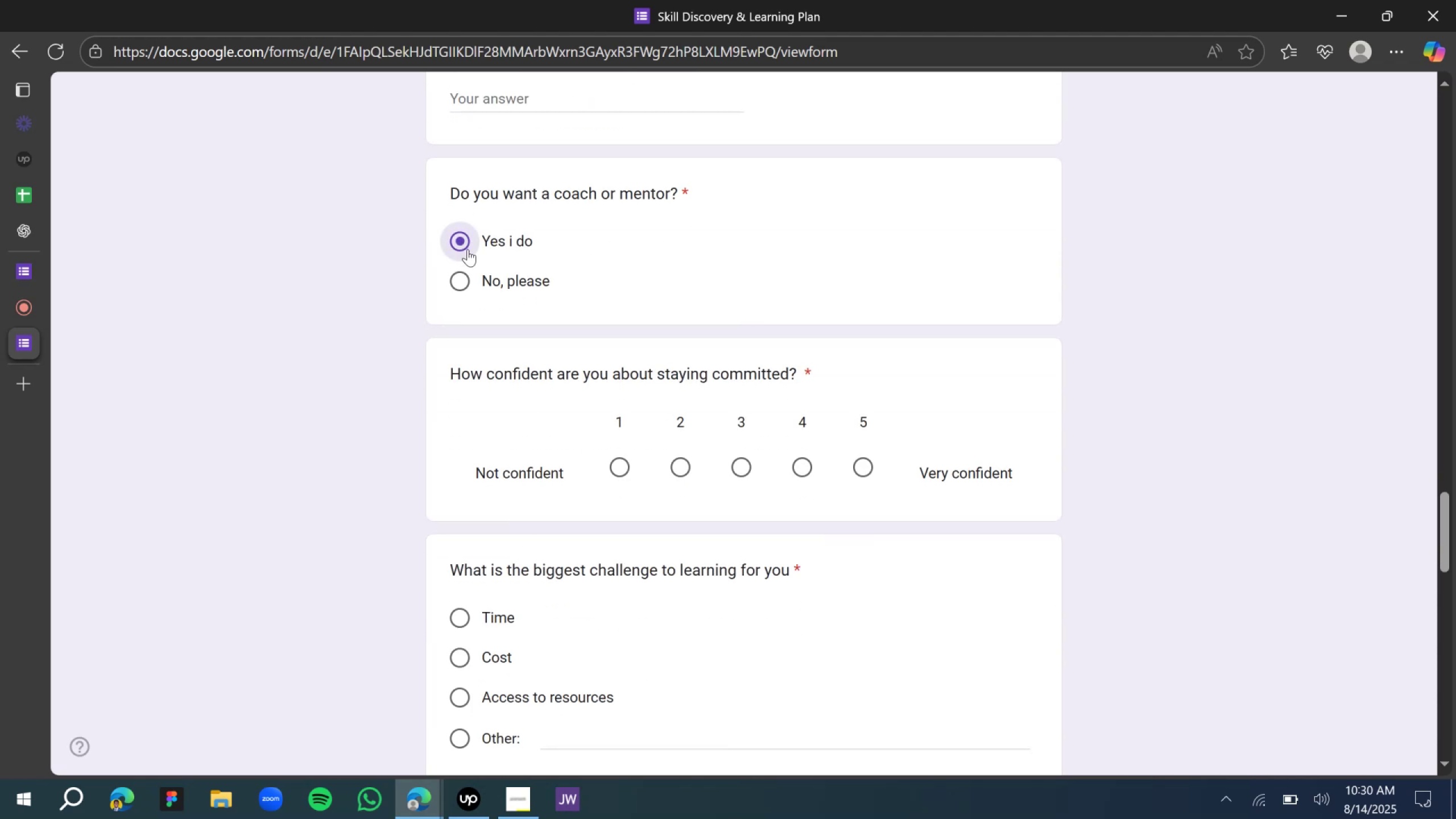 
scroll: coordinate [466, 251], scroll_direction: up, amount: 2.0
 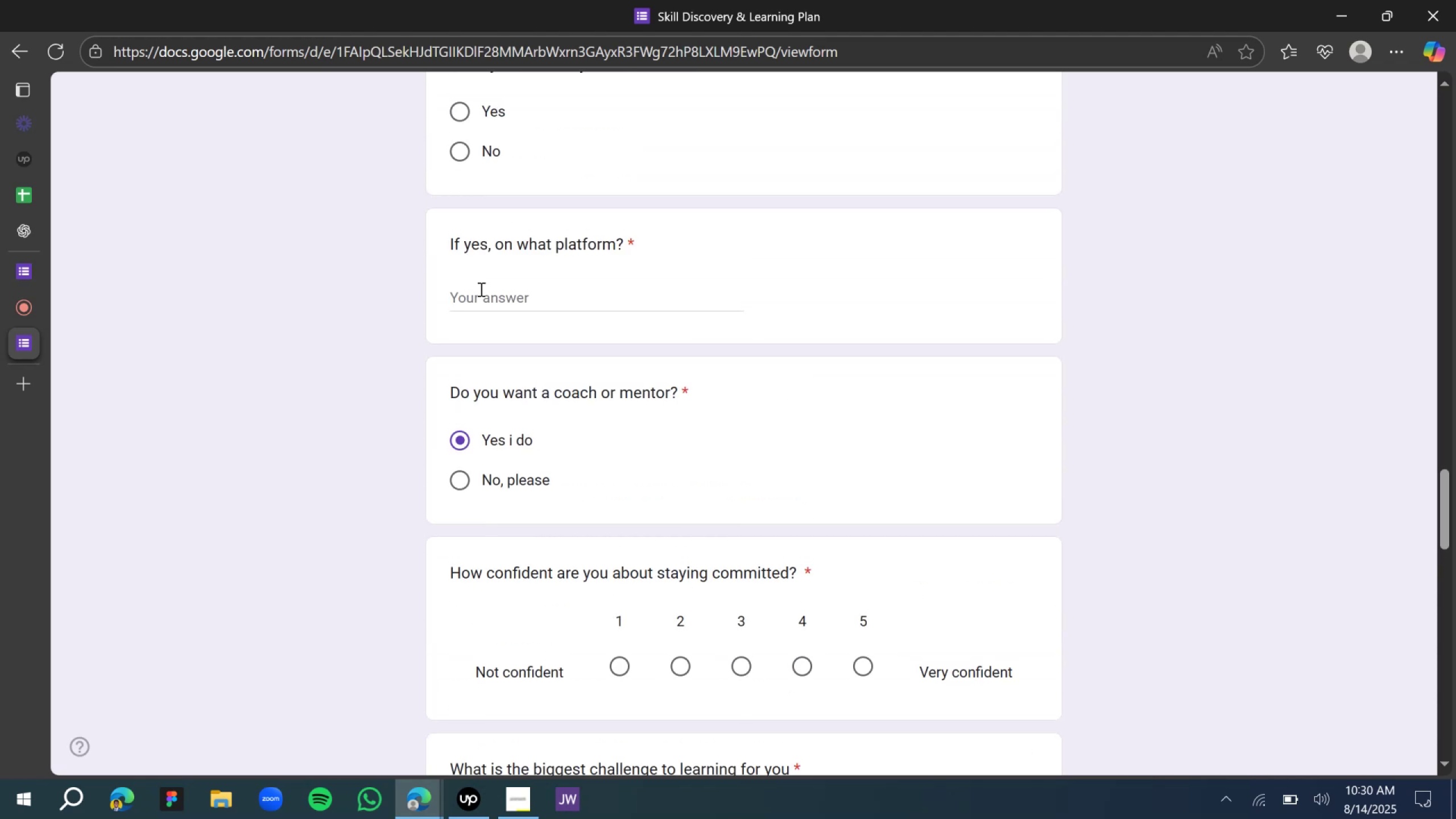 
left_click([482, 303])
 